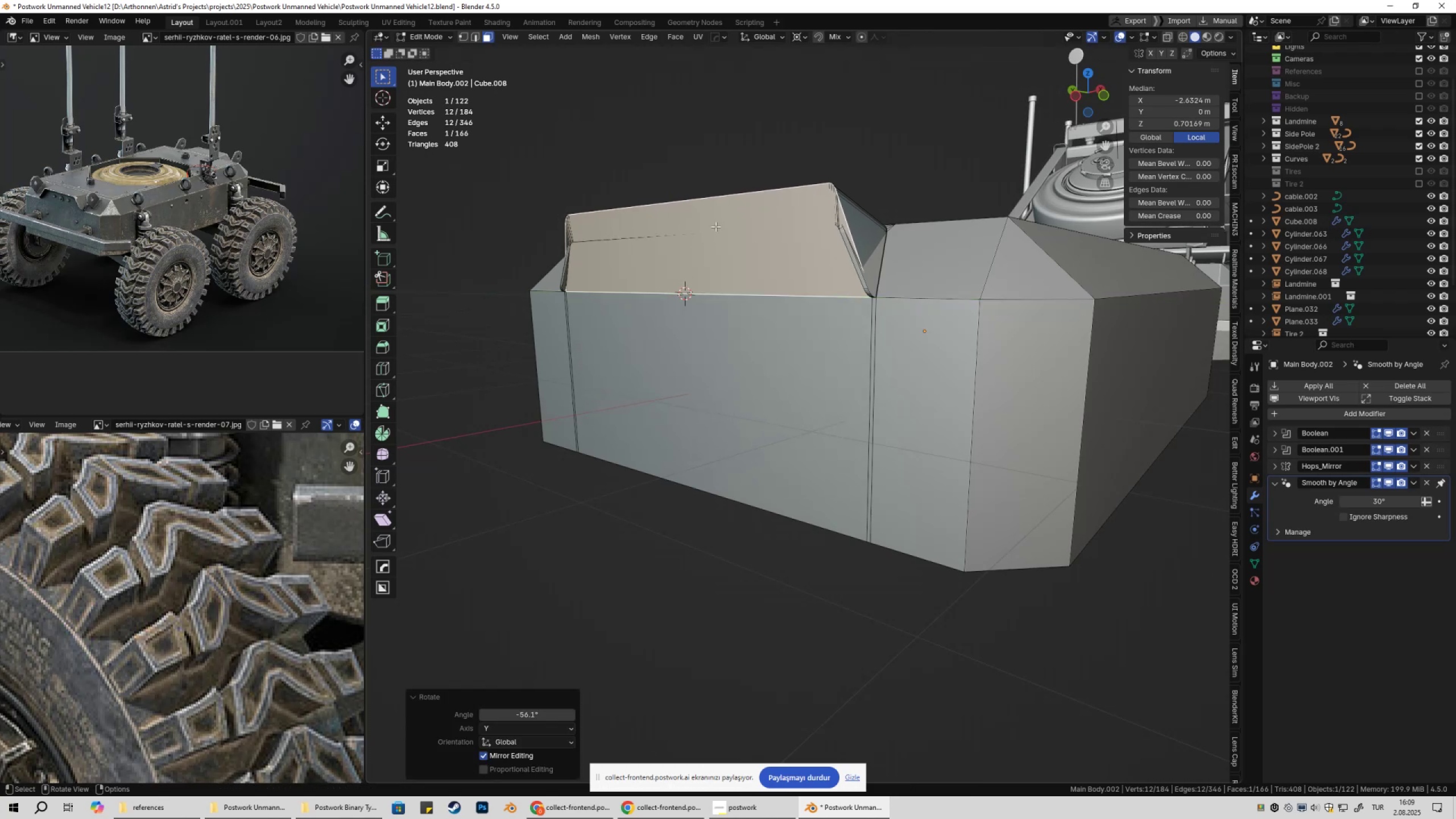 
key(Shift+ShiftLeft)
 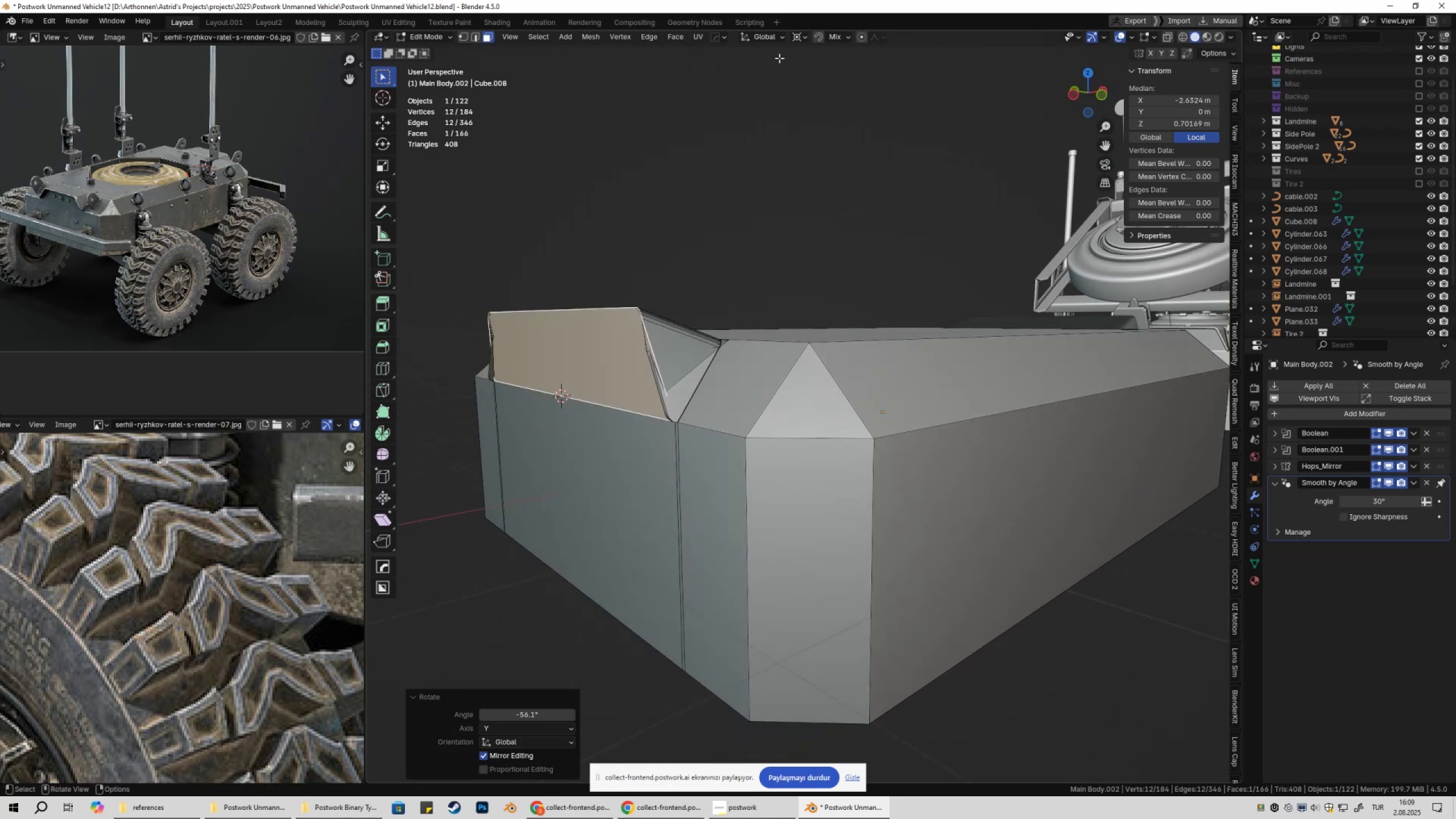 
left_click([796, 41])
 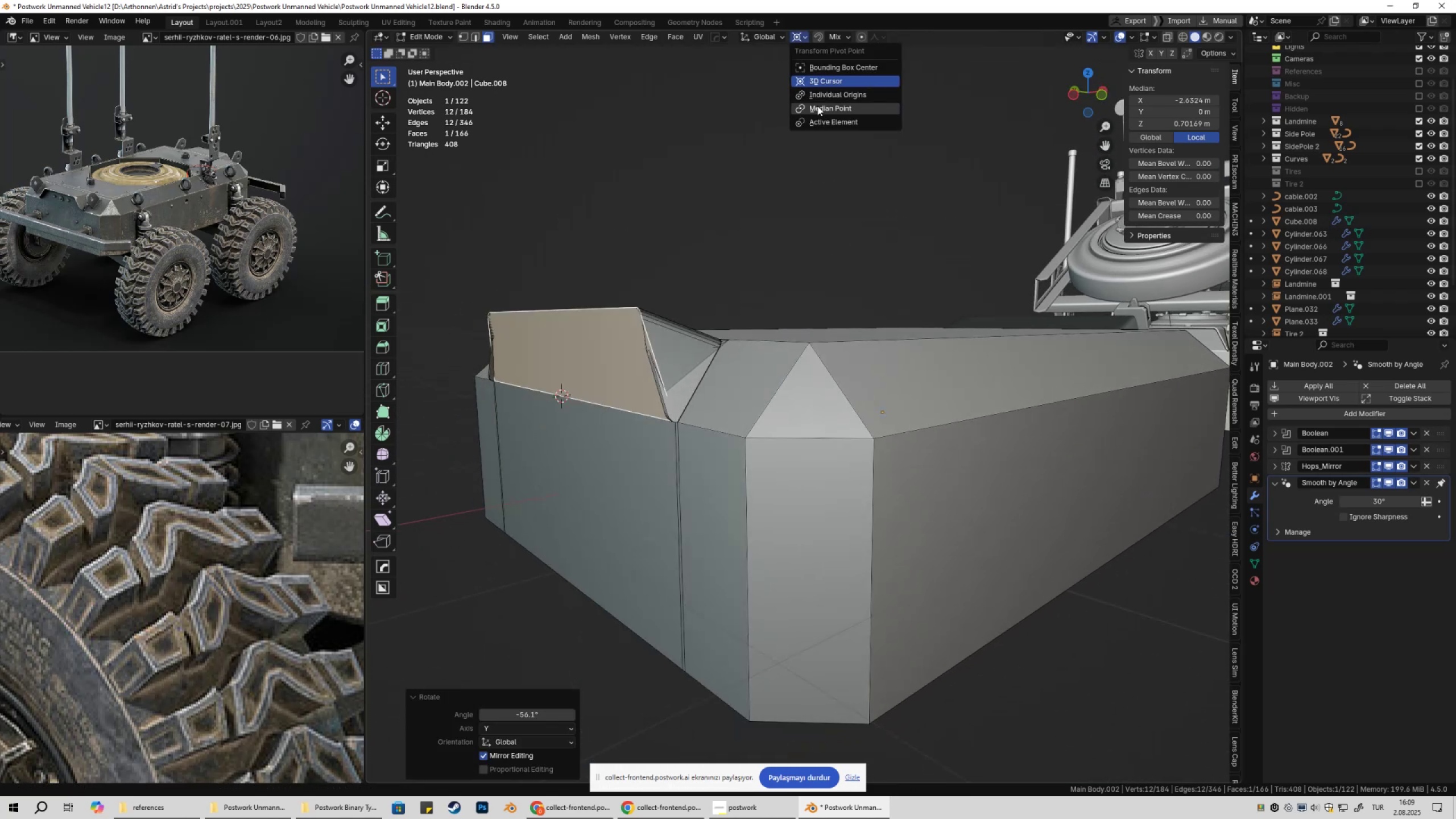 
hold_key(key=ShiftLeft, duration=0.39)
 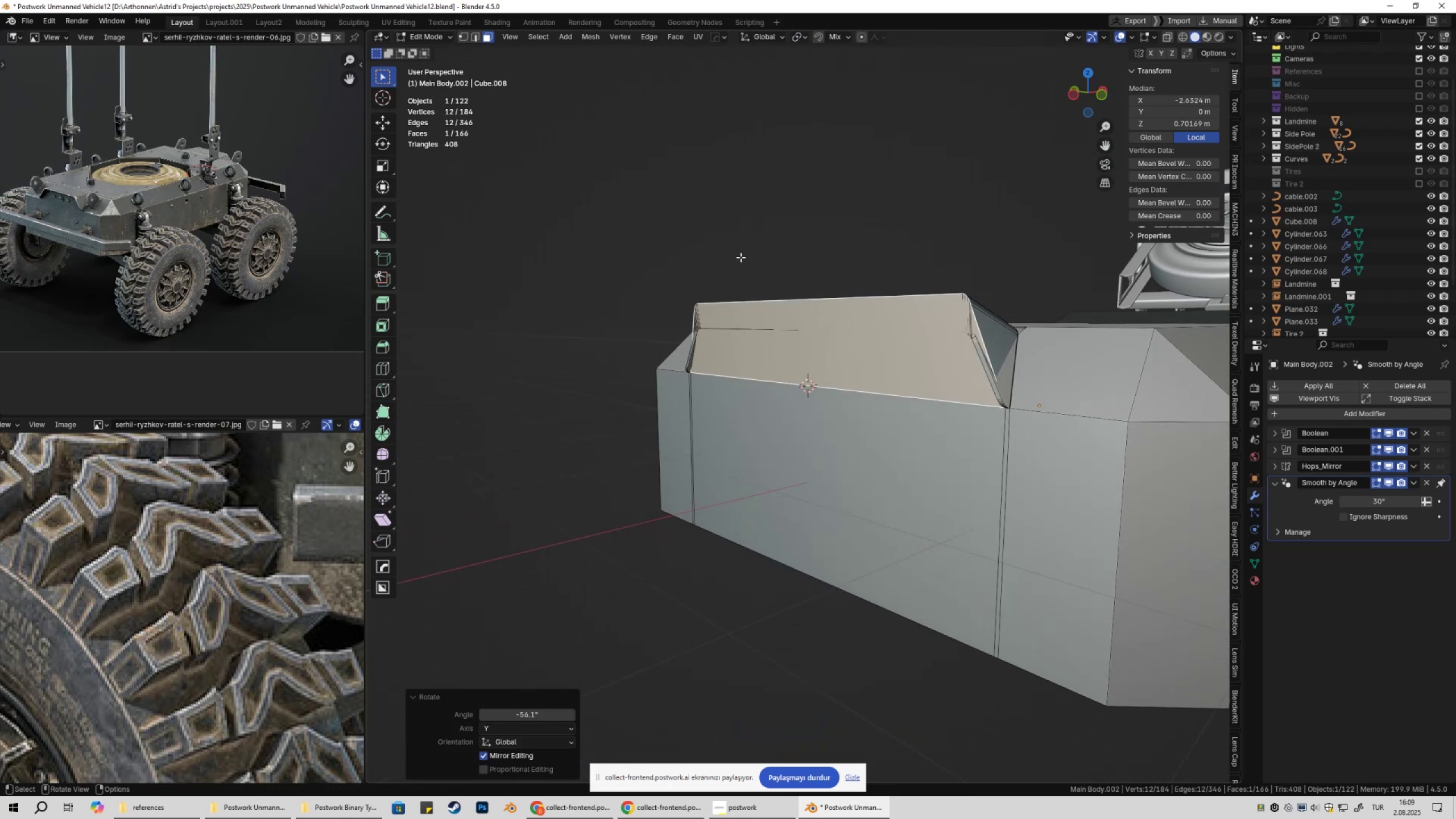 
scroll: coordinate [726, 258], scroll_direction: none, amount: 0.0
 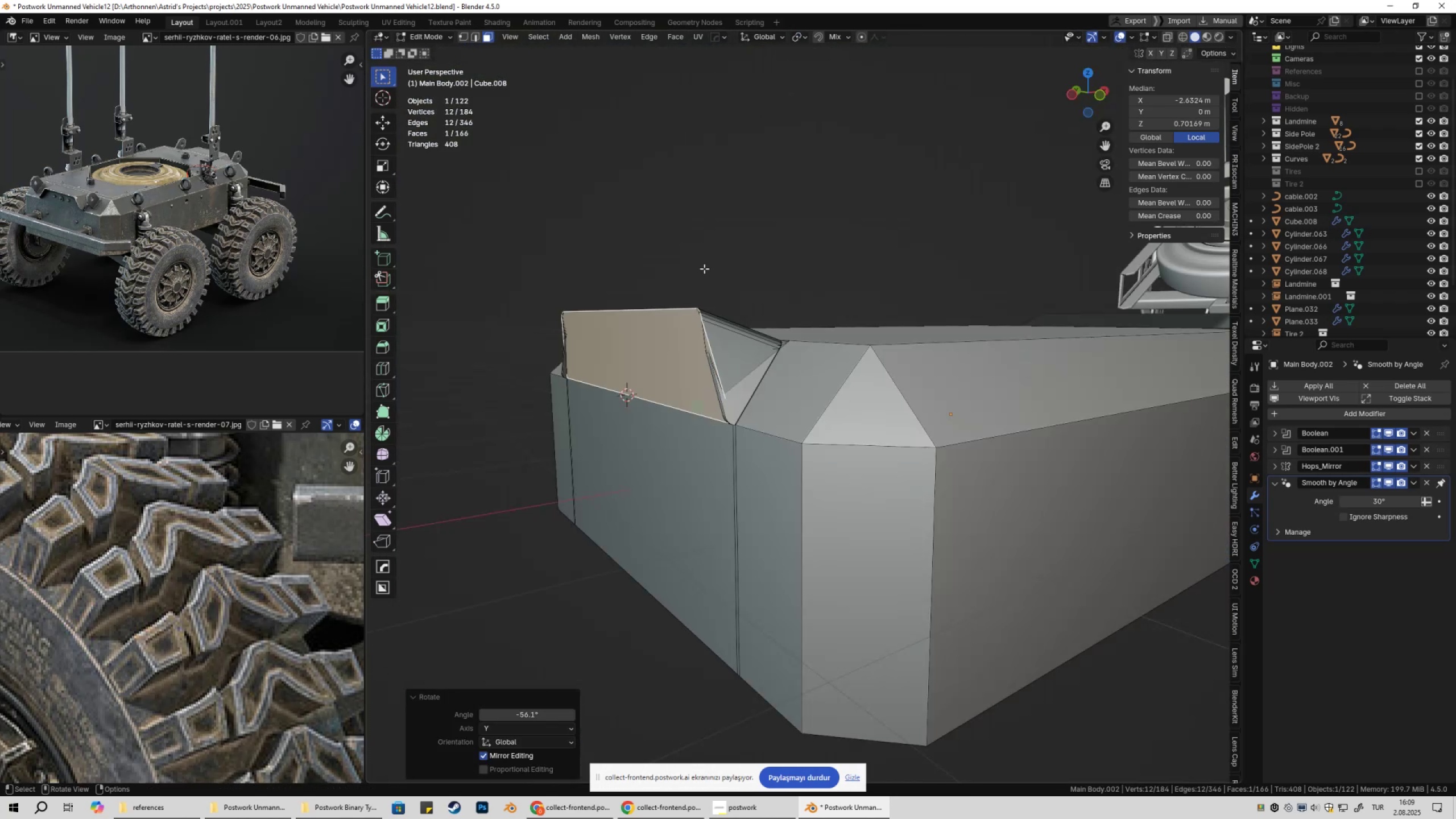 
type(gyx)
key(Escape)
type(31sx0)
key(NumpadEnter)
 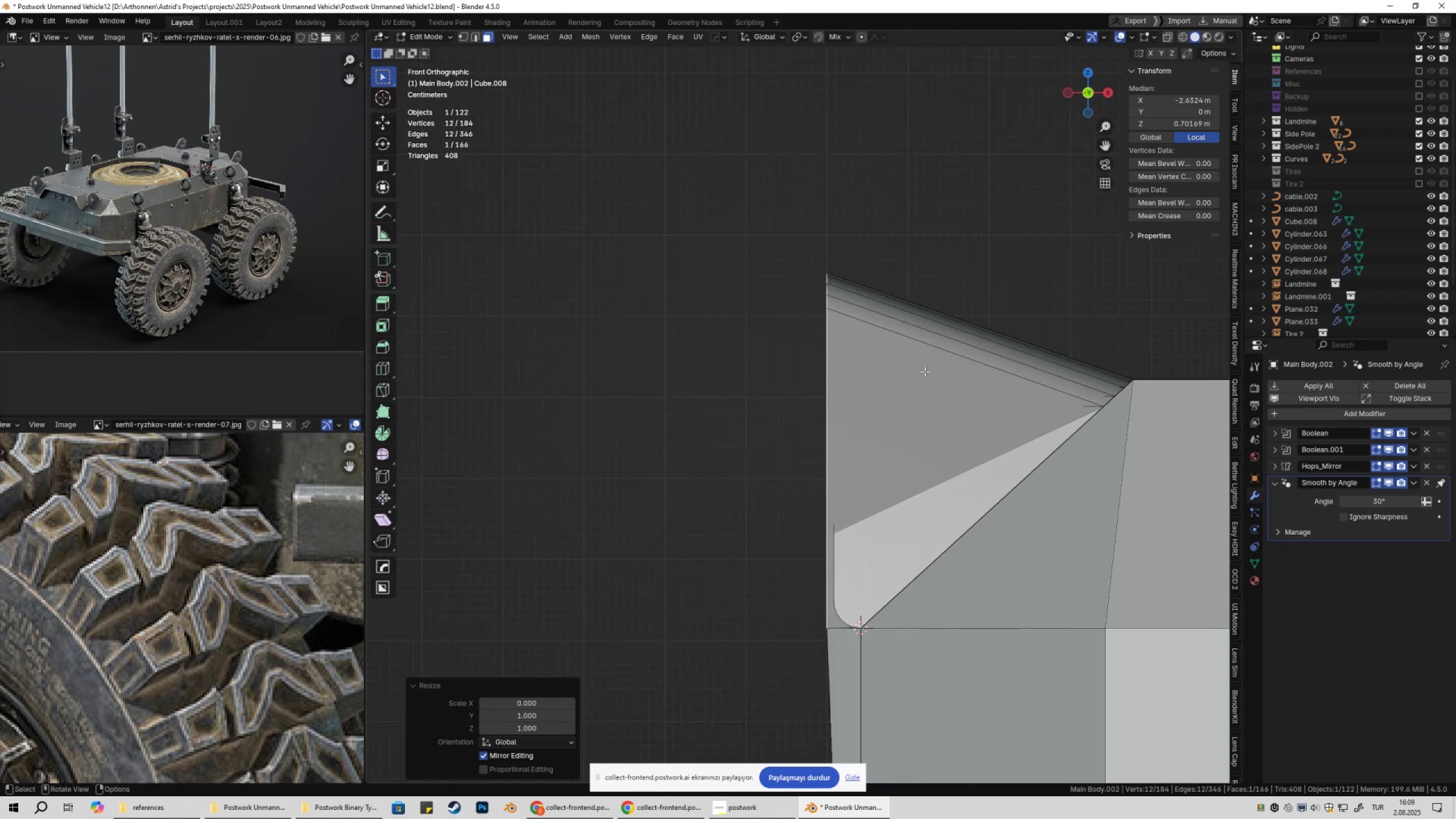 
scroll: coordinate [902, 369], scroll_direction: up, amount: 15.0
 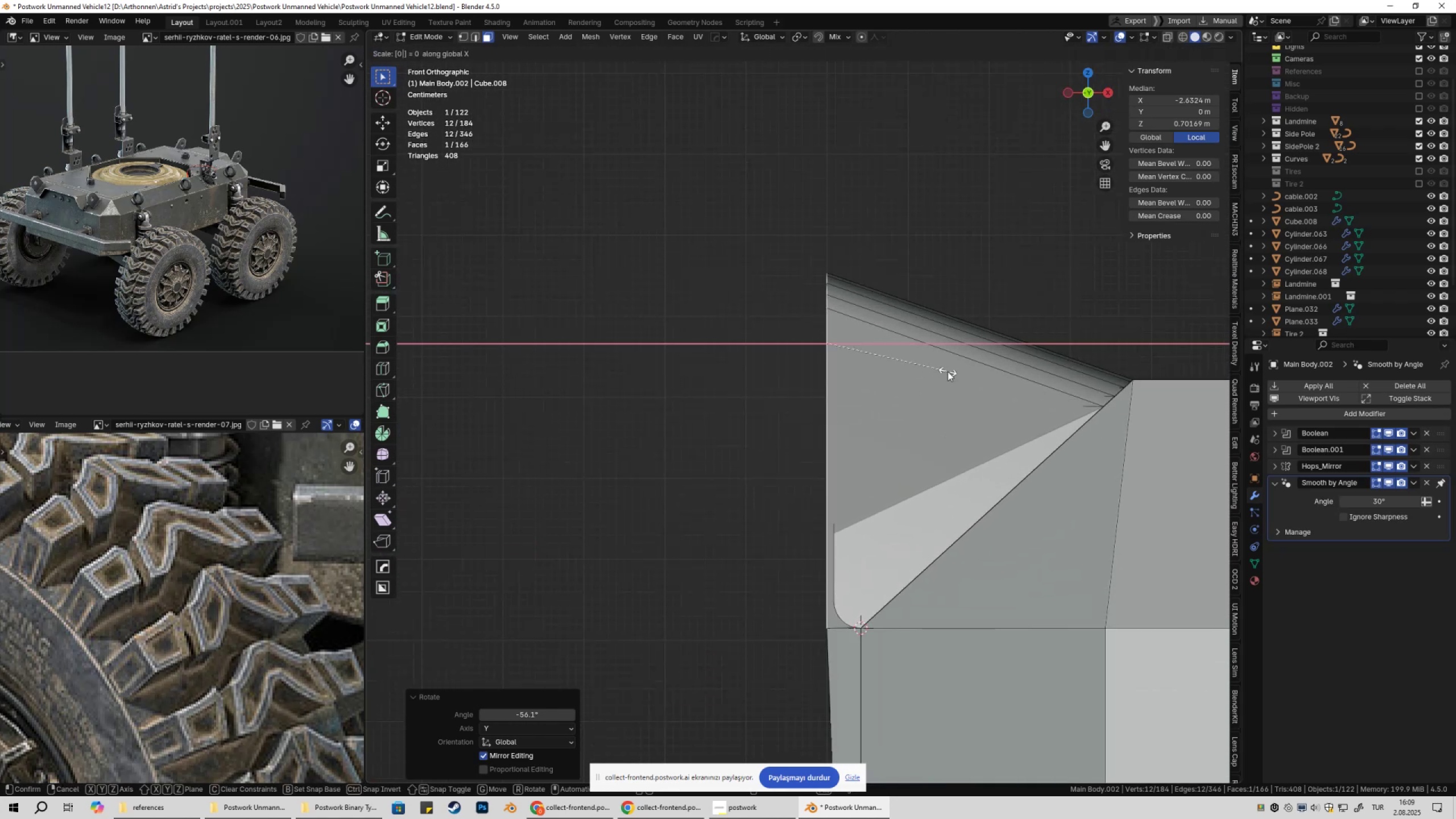 
scroll: coordinate [907, 477], scroll_direction: down, amount: 8.0
 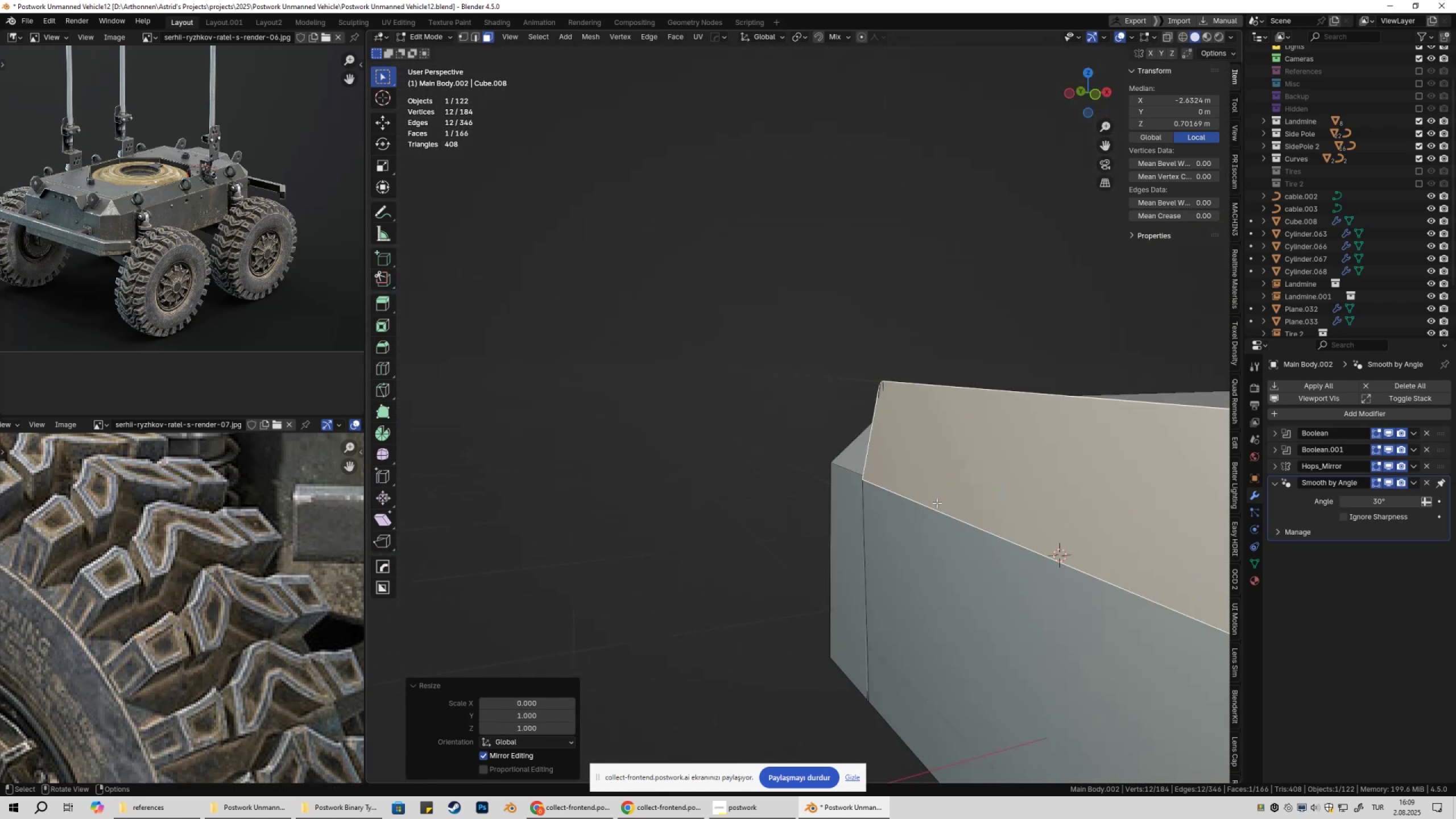 
hold_key(key=ShiftLeft, duration=0.33)
 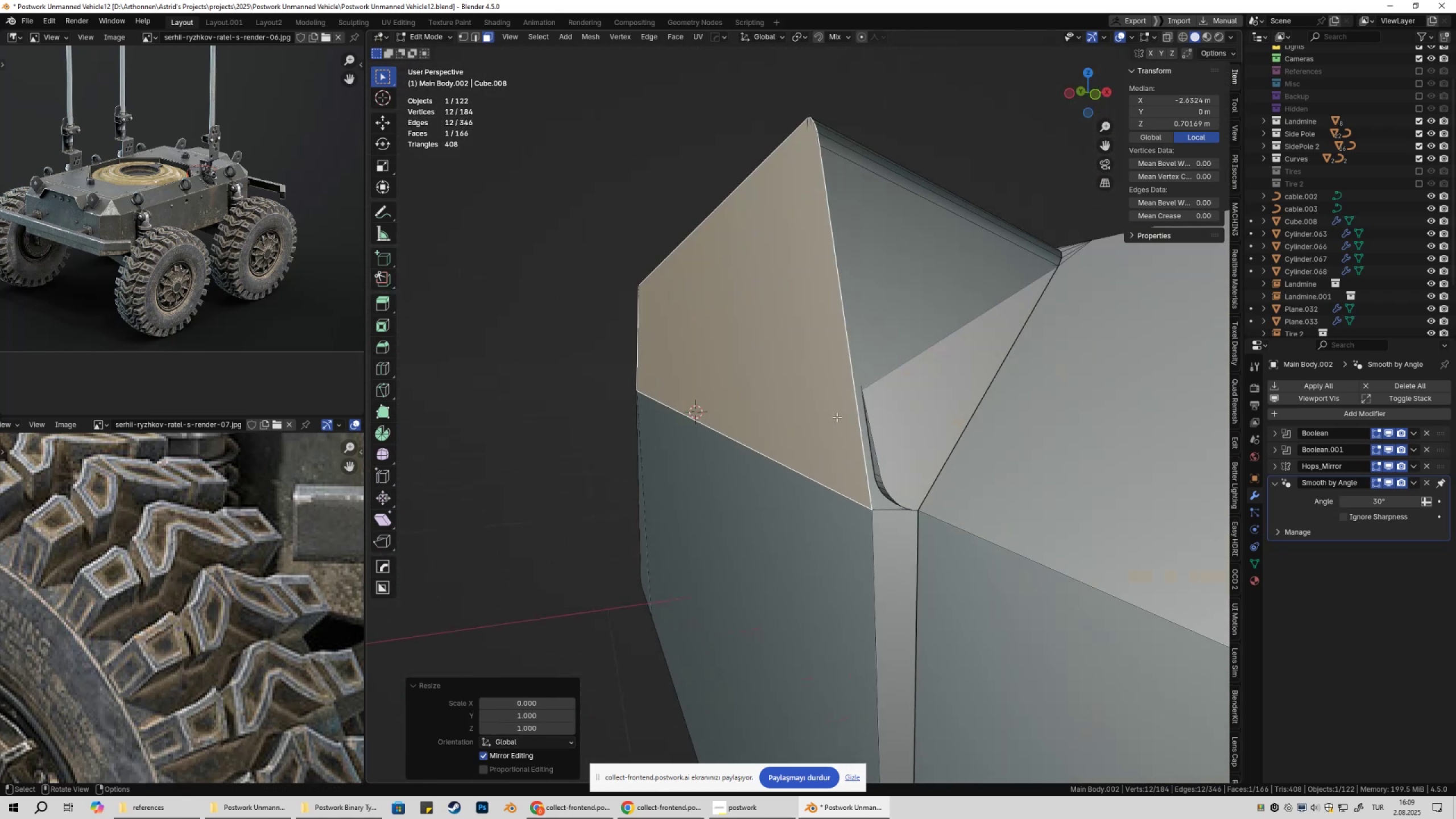 
scroll: coordinate [838, 419], scroll_direction: down, amount: 2.0
 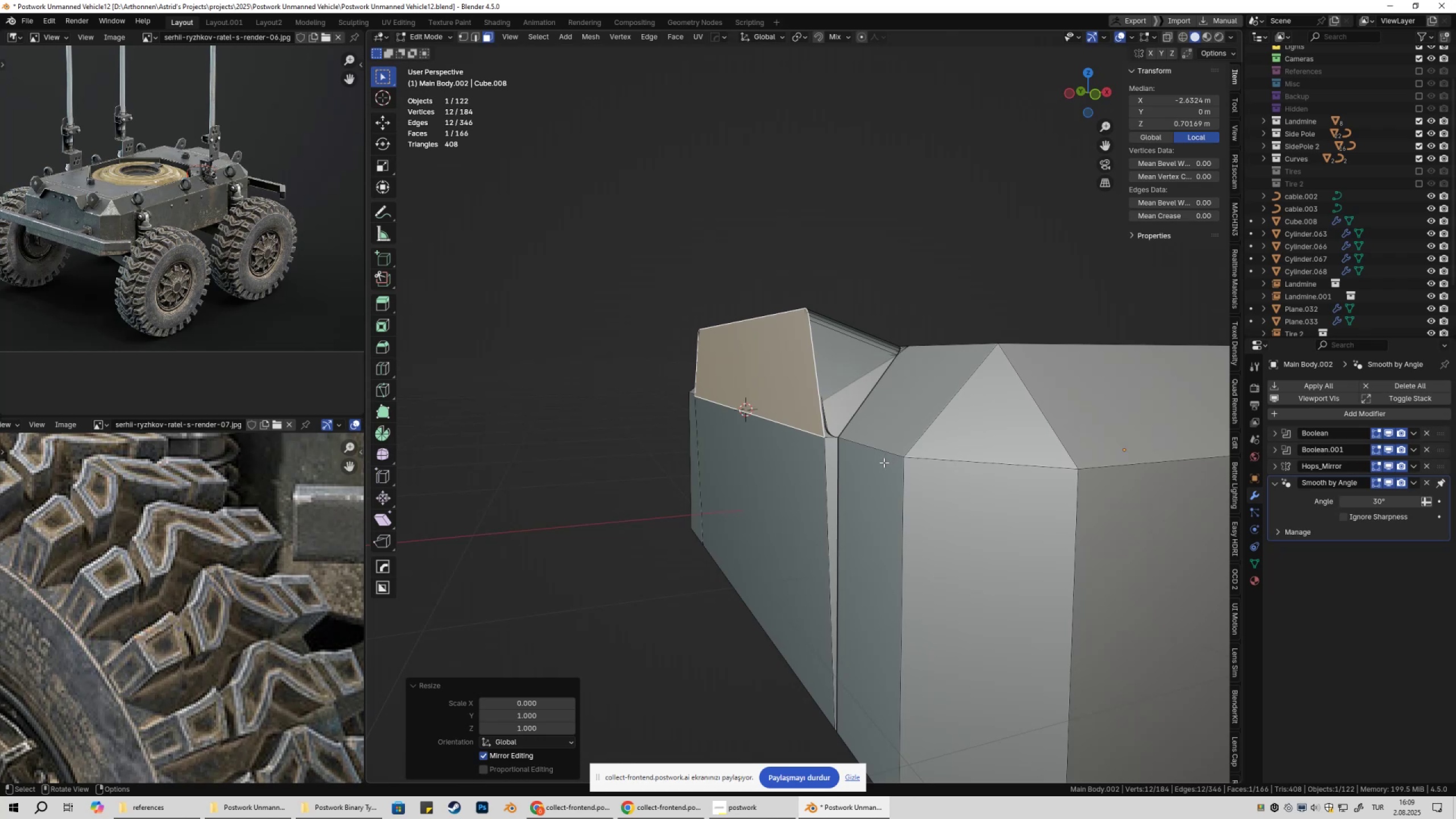 
type(gy)
key(Escape)
type(gx)
 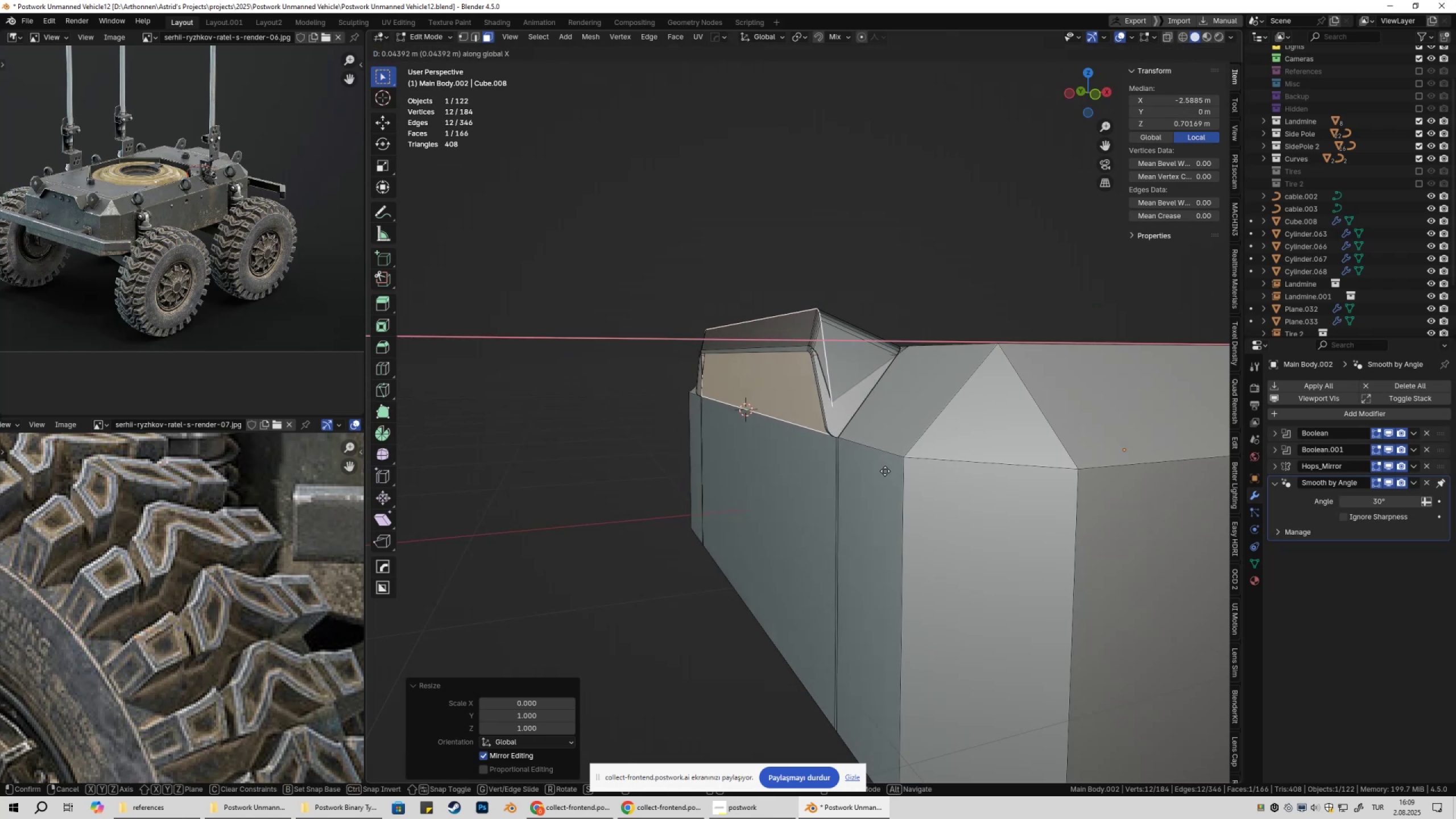 
hold_key(key=ControlLeft, duration=0.52)
 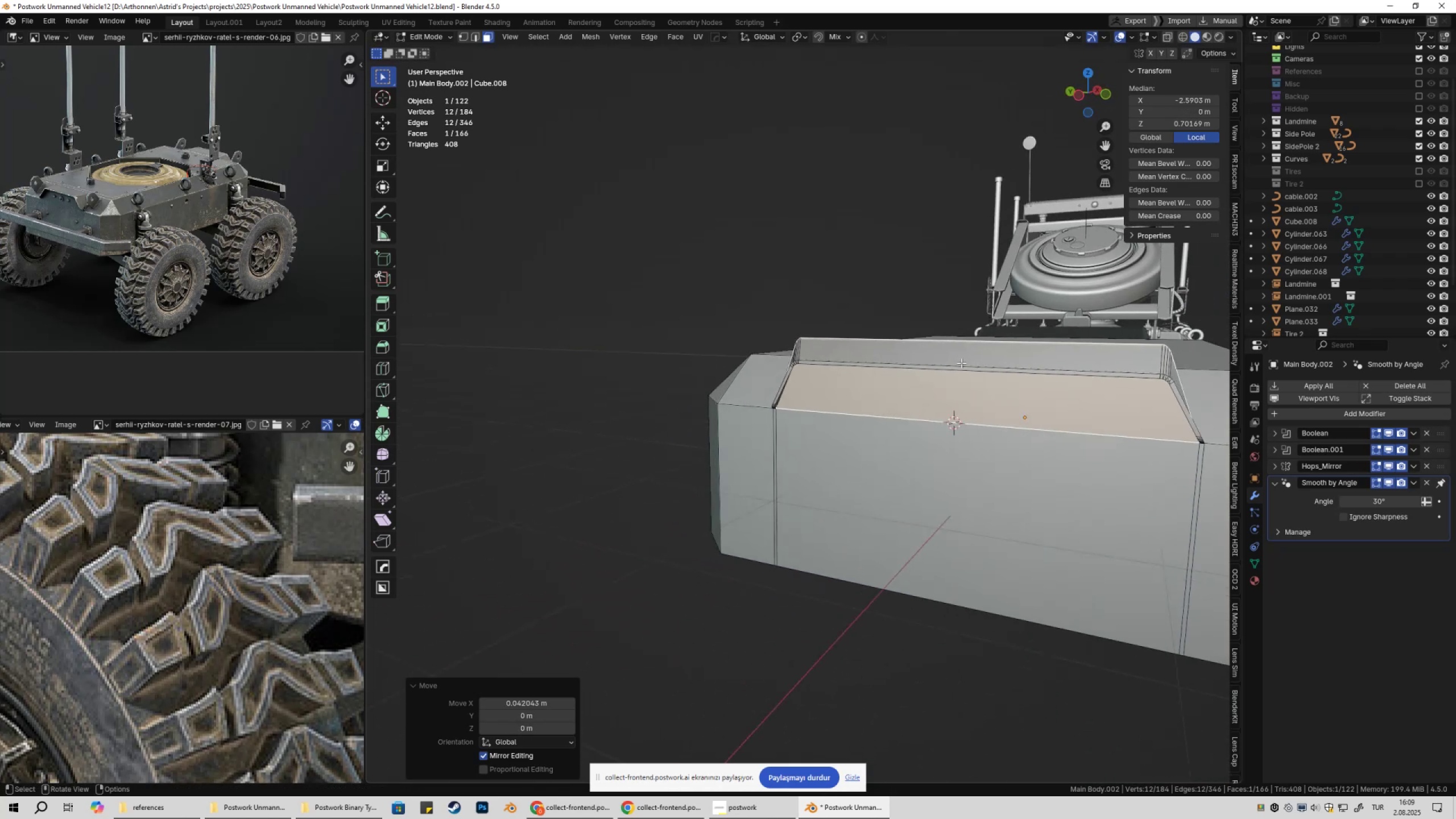 
key(Tab)
key(Tab)
type(1a2)
 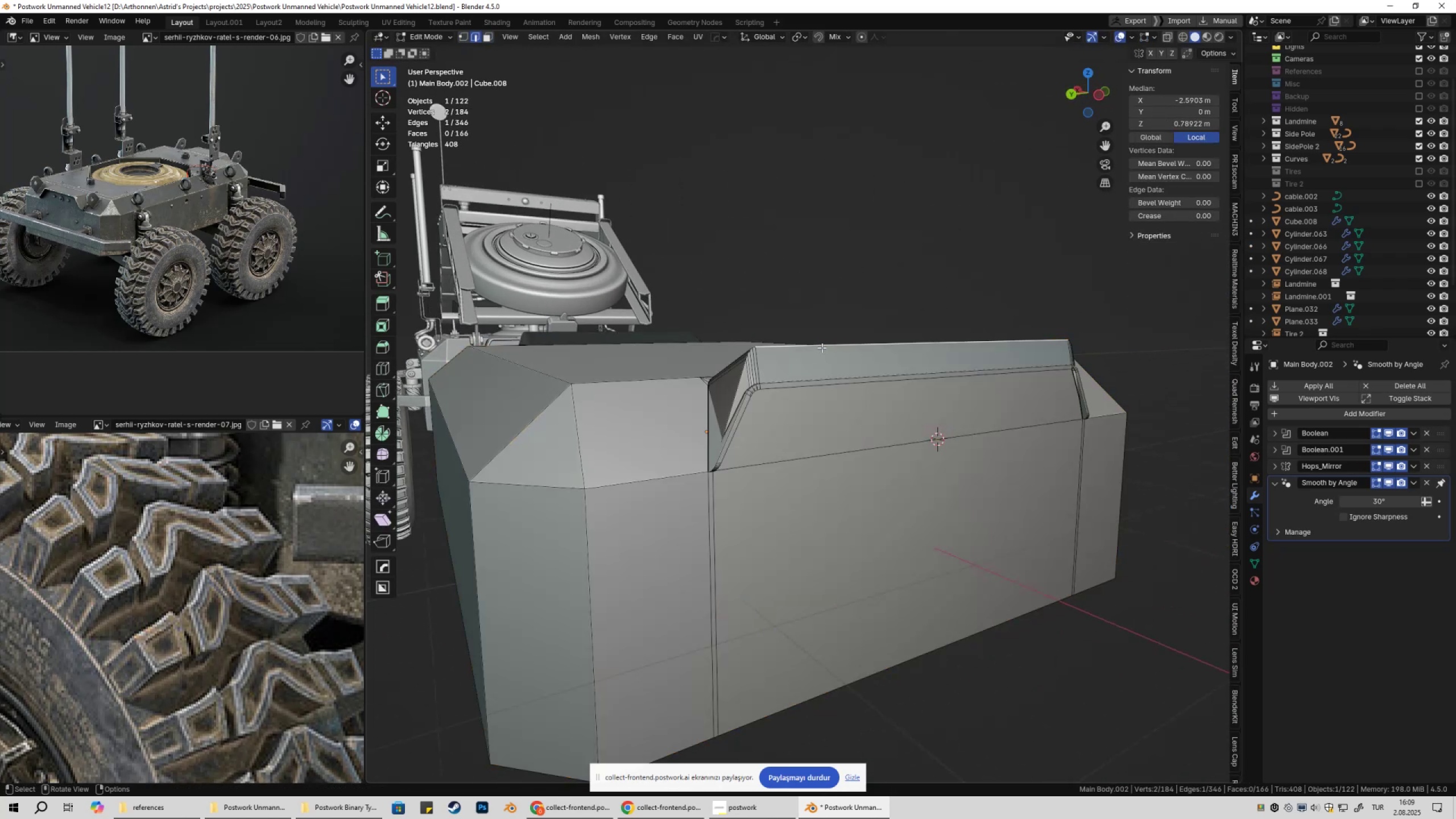 
scroll: coordinate [843, 404], scroll_direction: up, amount: 2.0
 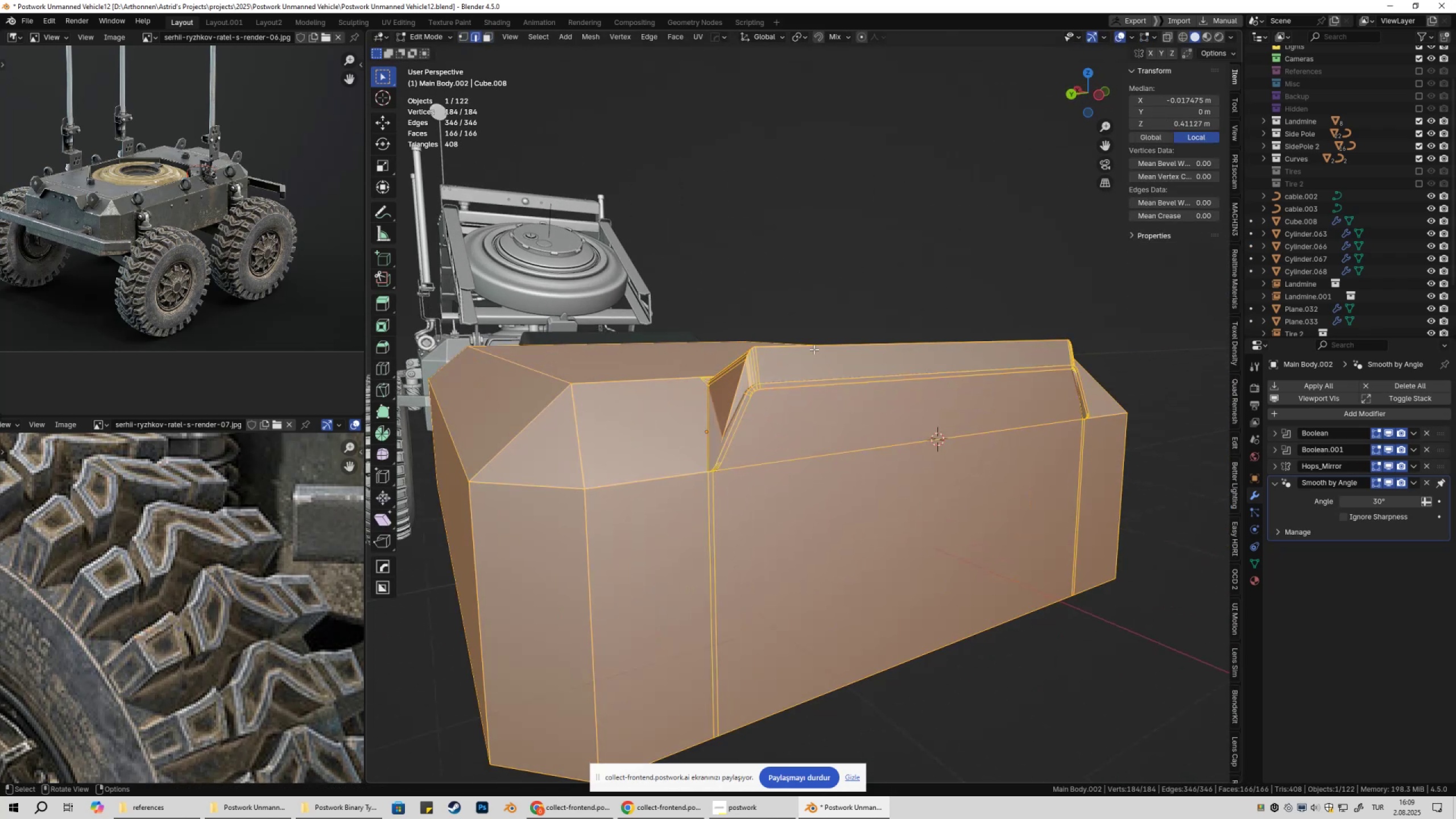 
left_click([814, 349])
 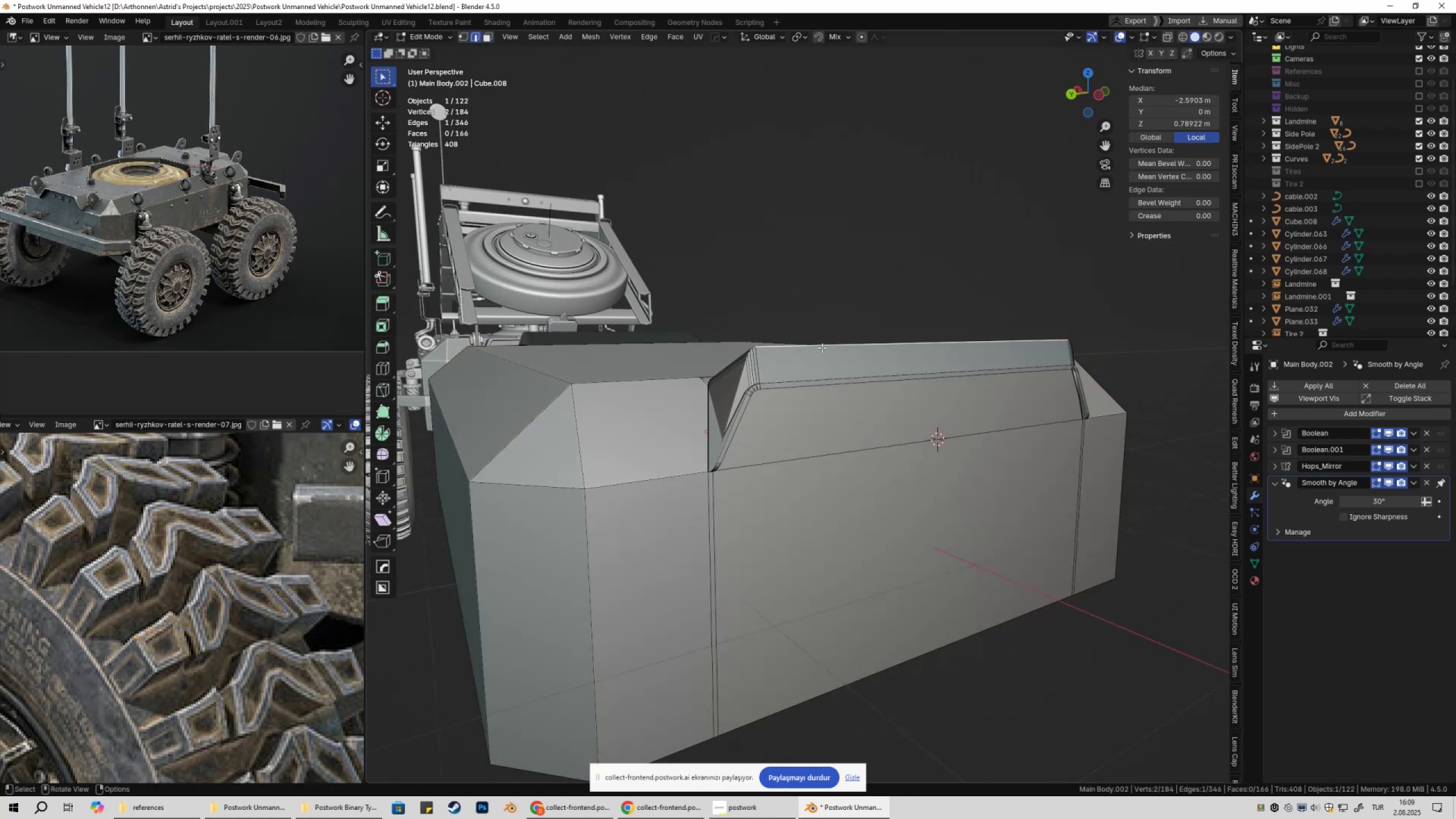 
key(Alt+AltLeft)
 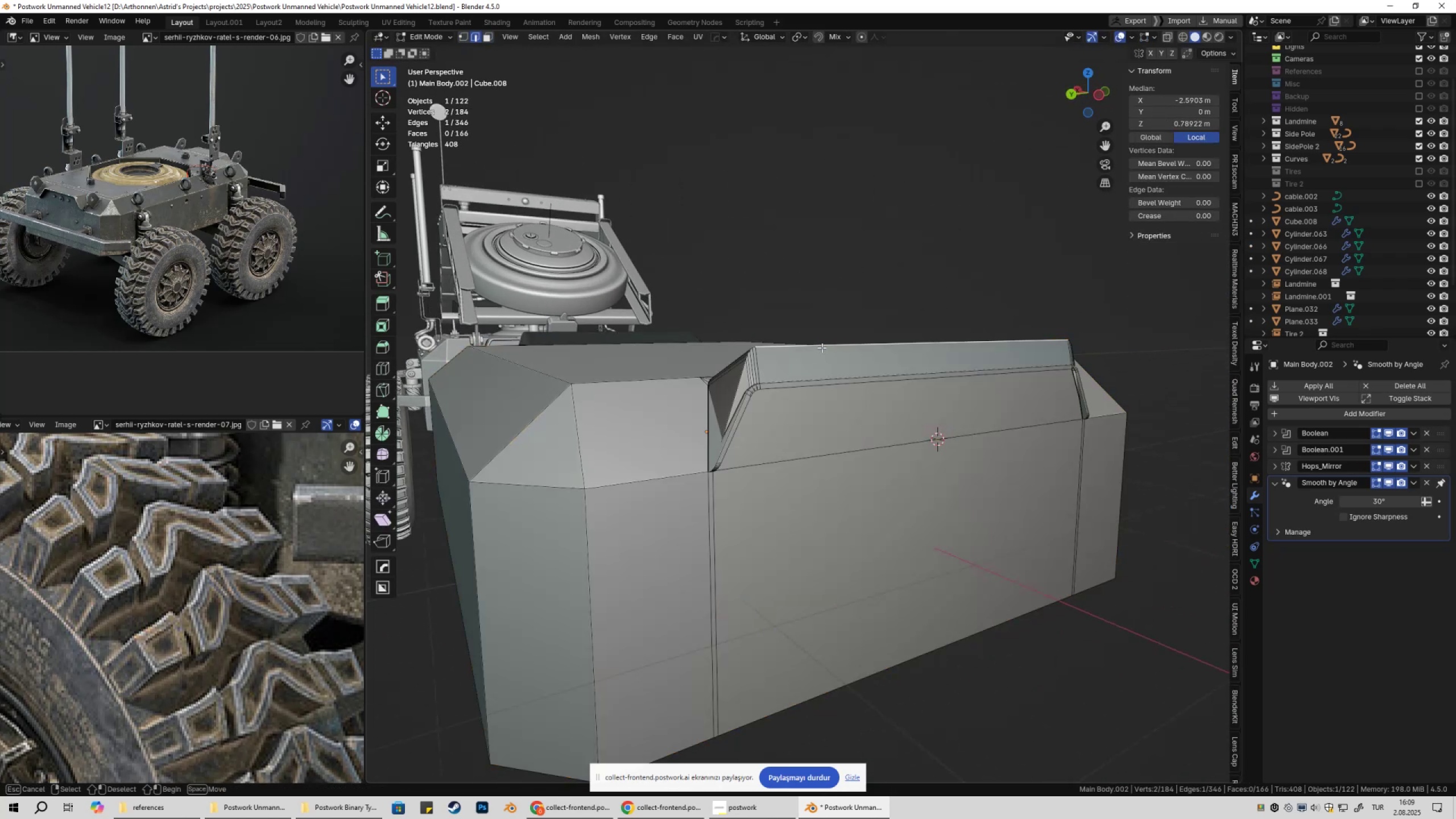 
double_click([822, 348])
 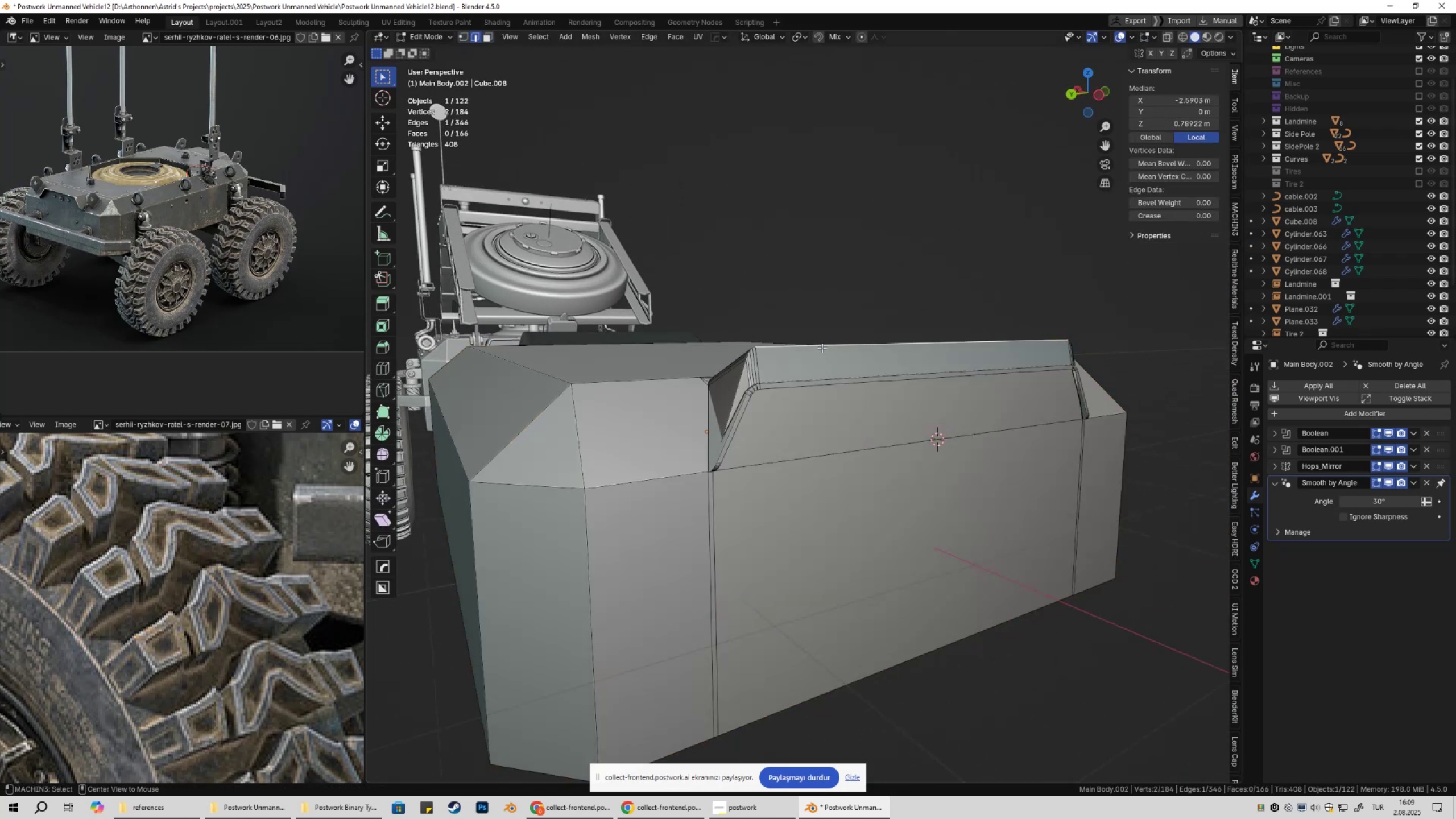 
key(Alt+AltLeft)
 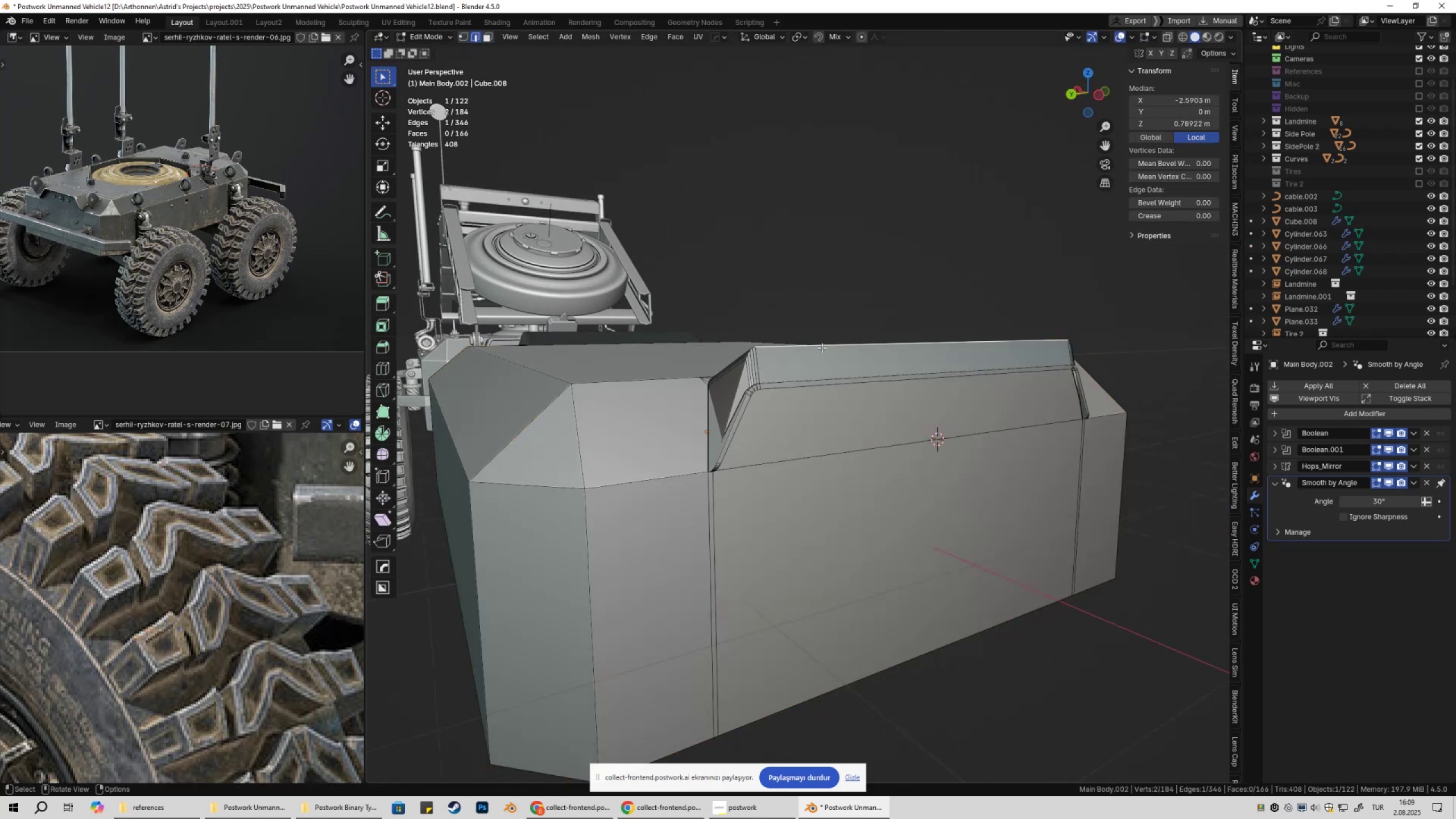 
triple_click([822, 348])
 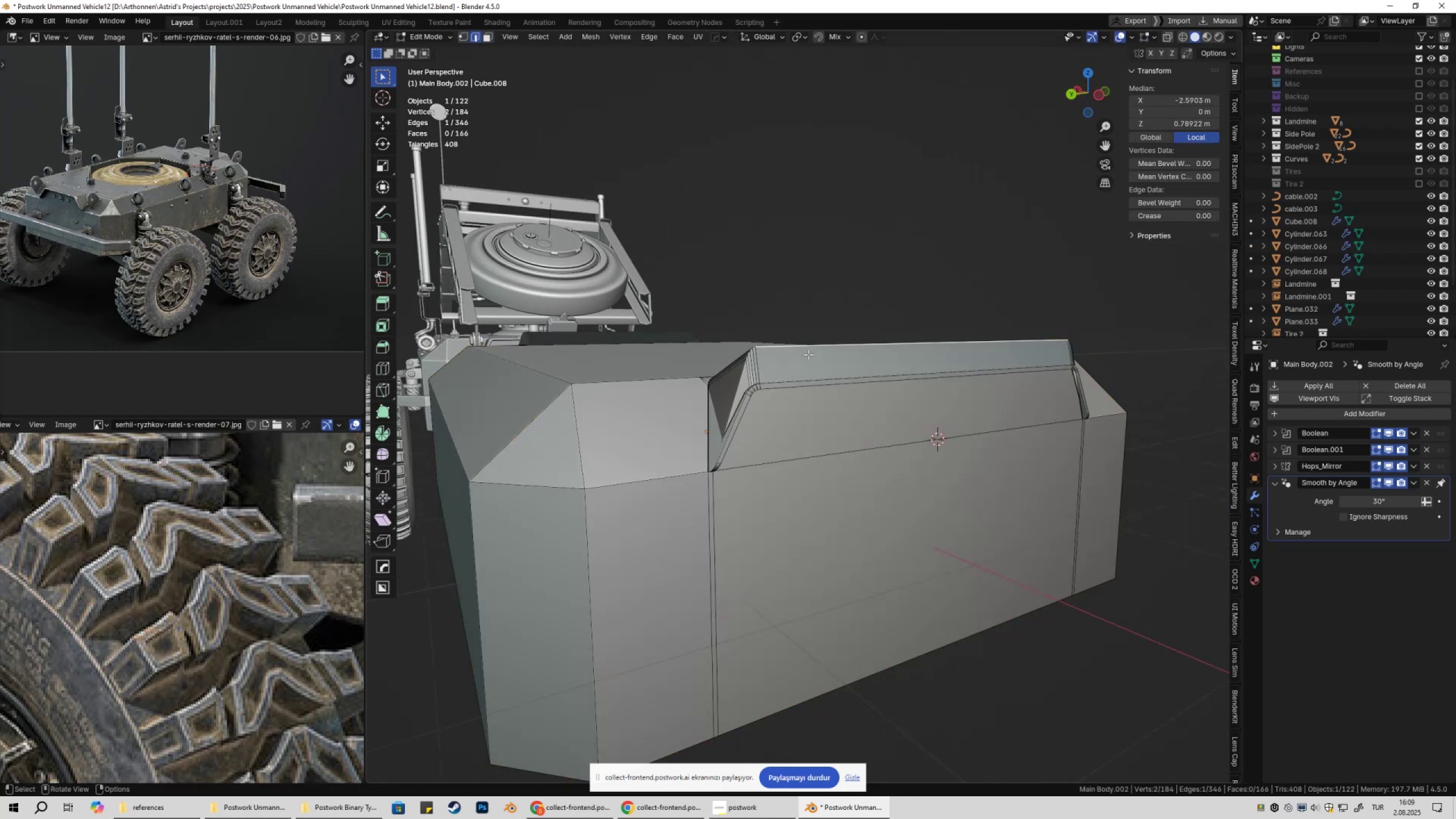 
scroll: coordinate [785, 373], scroll_direction: up, amount: 3.0
 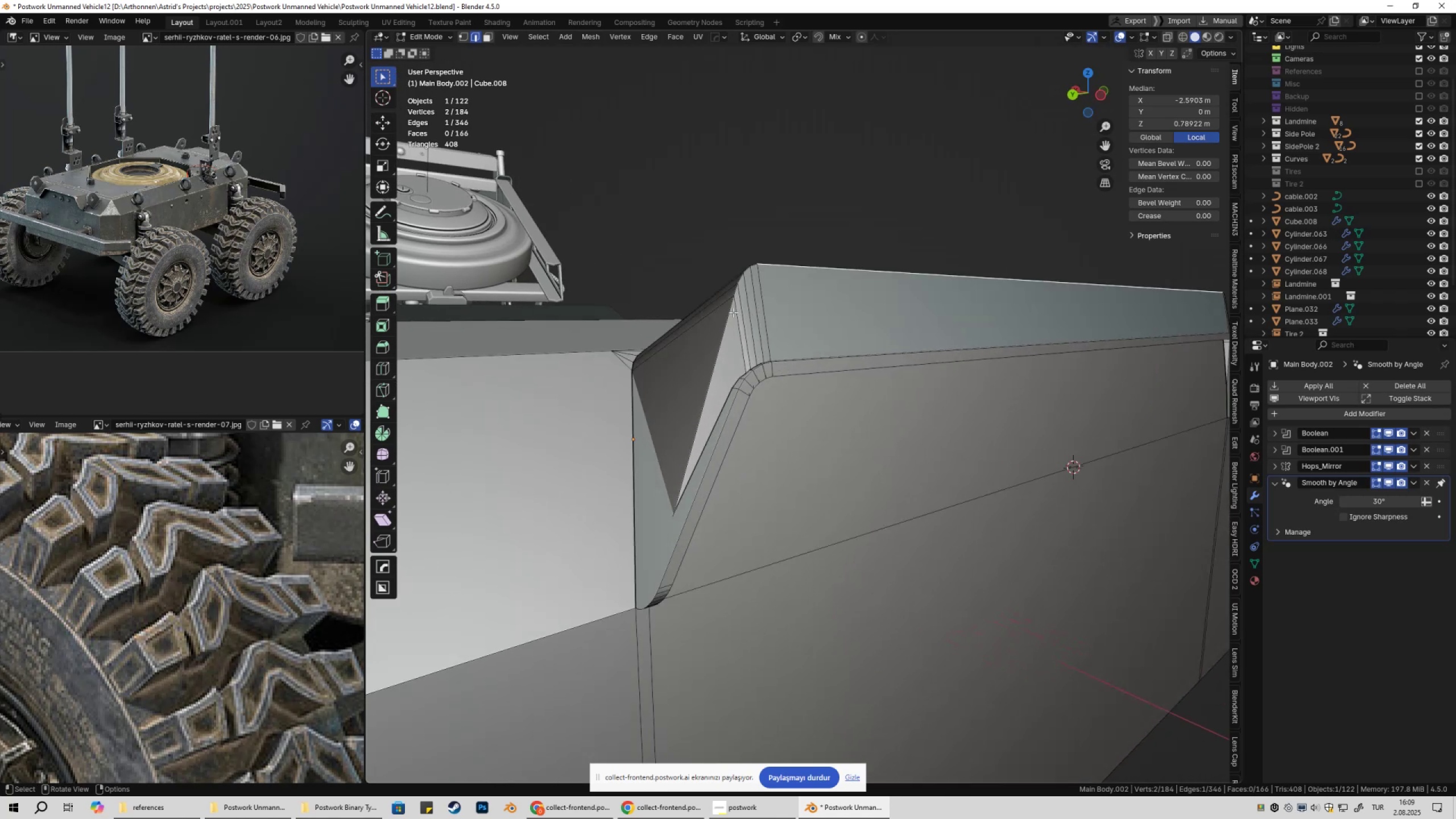 
left_click([731, 312])
 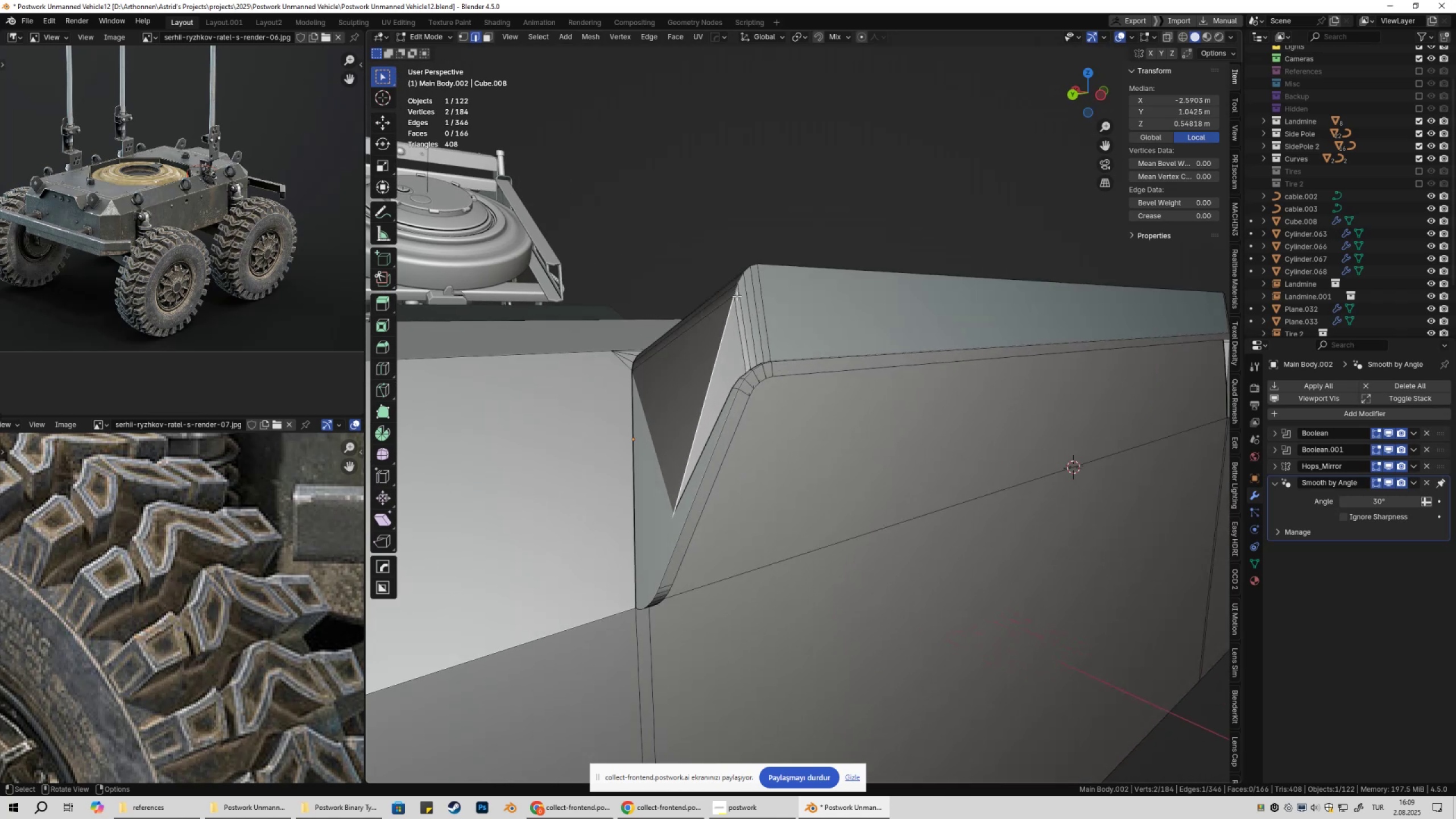 
key(2)
 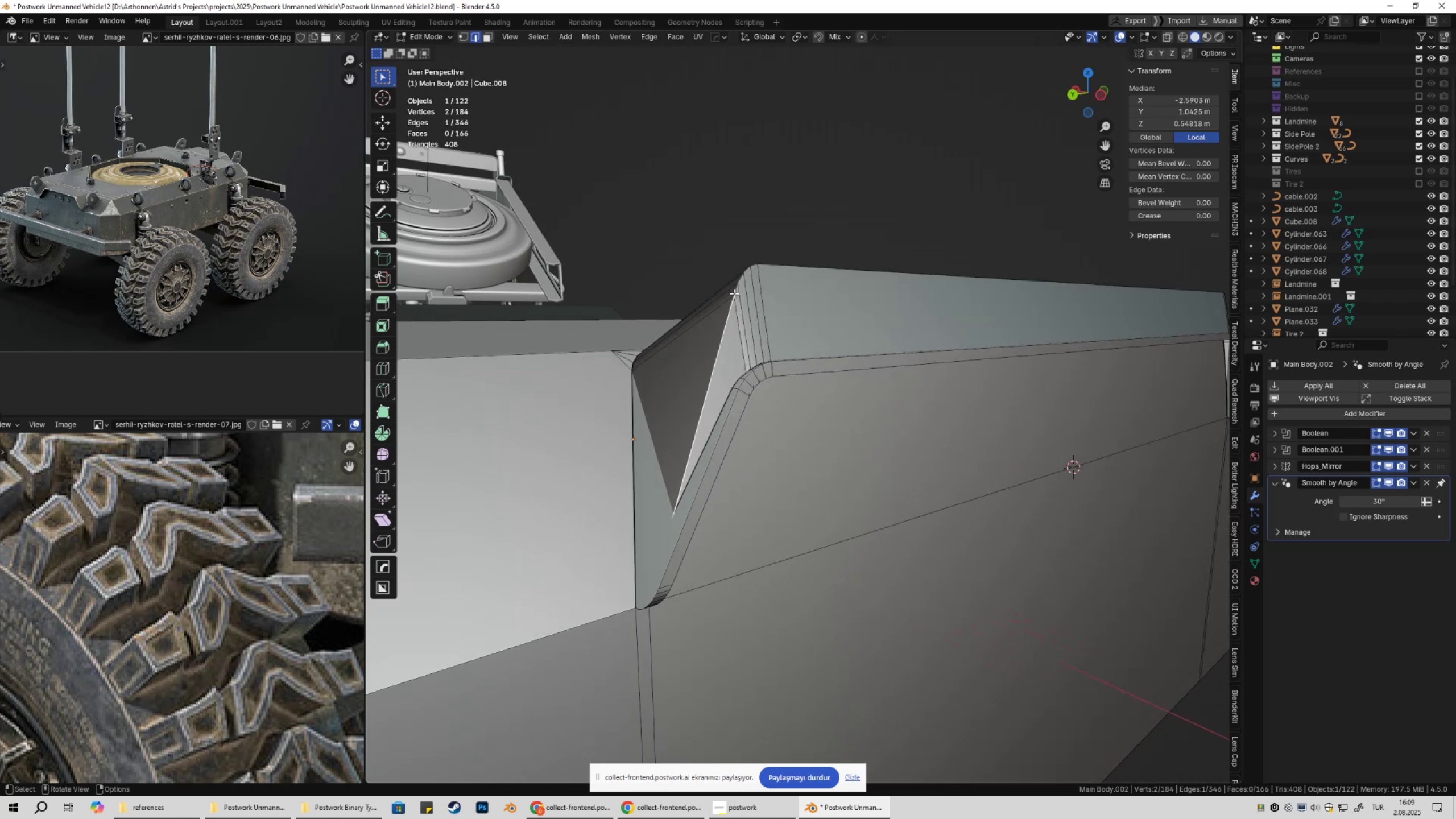 
left_click([734, 293])
 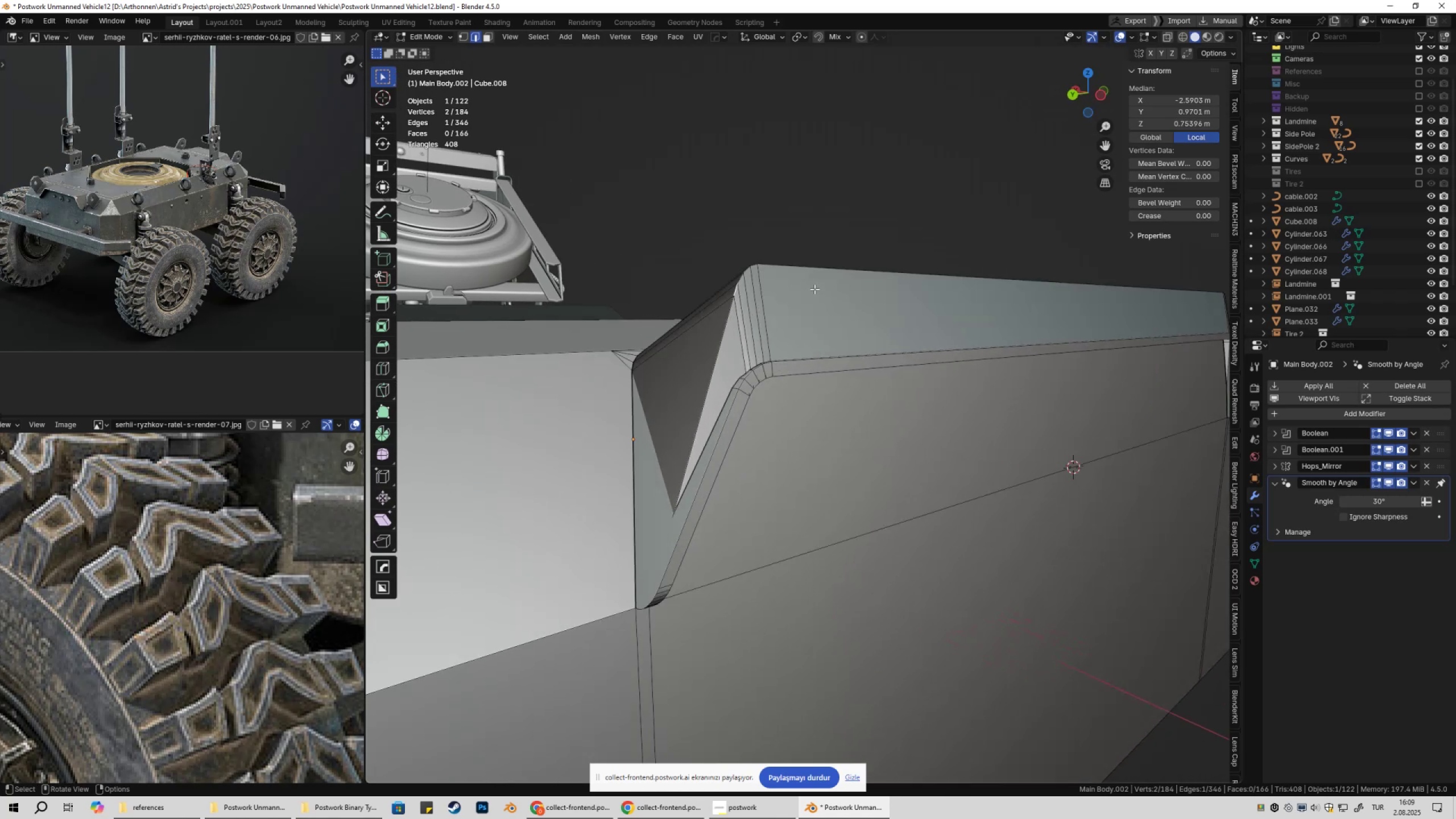 
hold_key(key=ControlLeft, duration=0.32)
left_click([816, 267])
 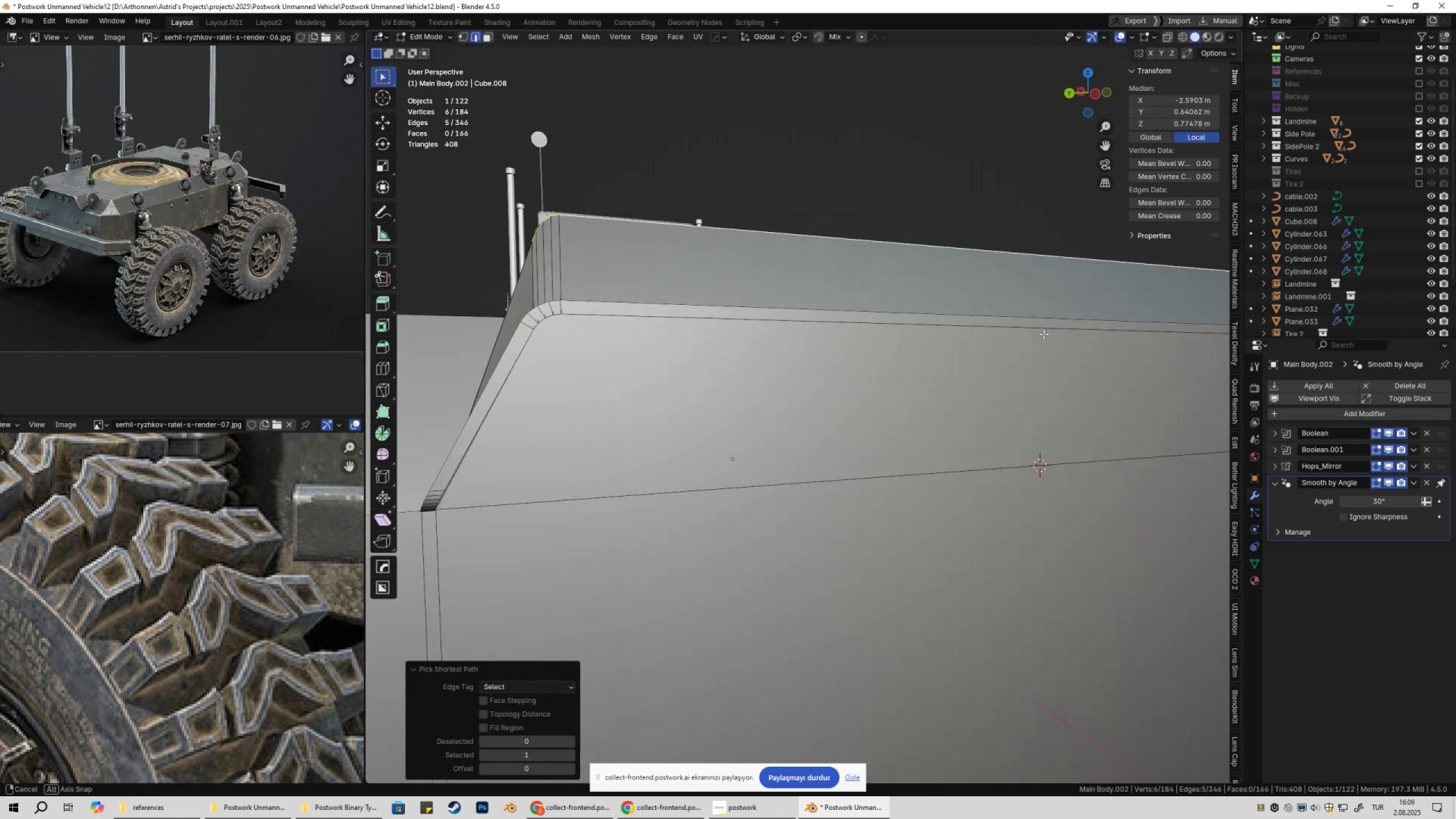 
scroll: coordinate [767, 357], scroll_direction: none, amount: 0.0
 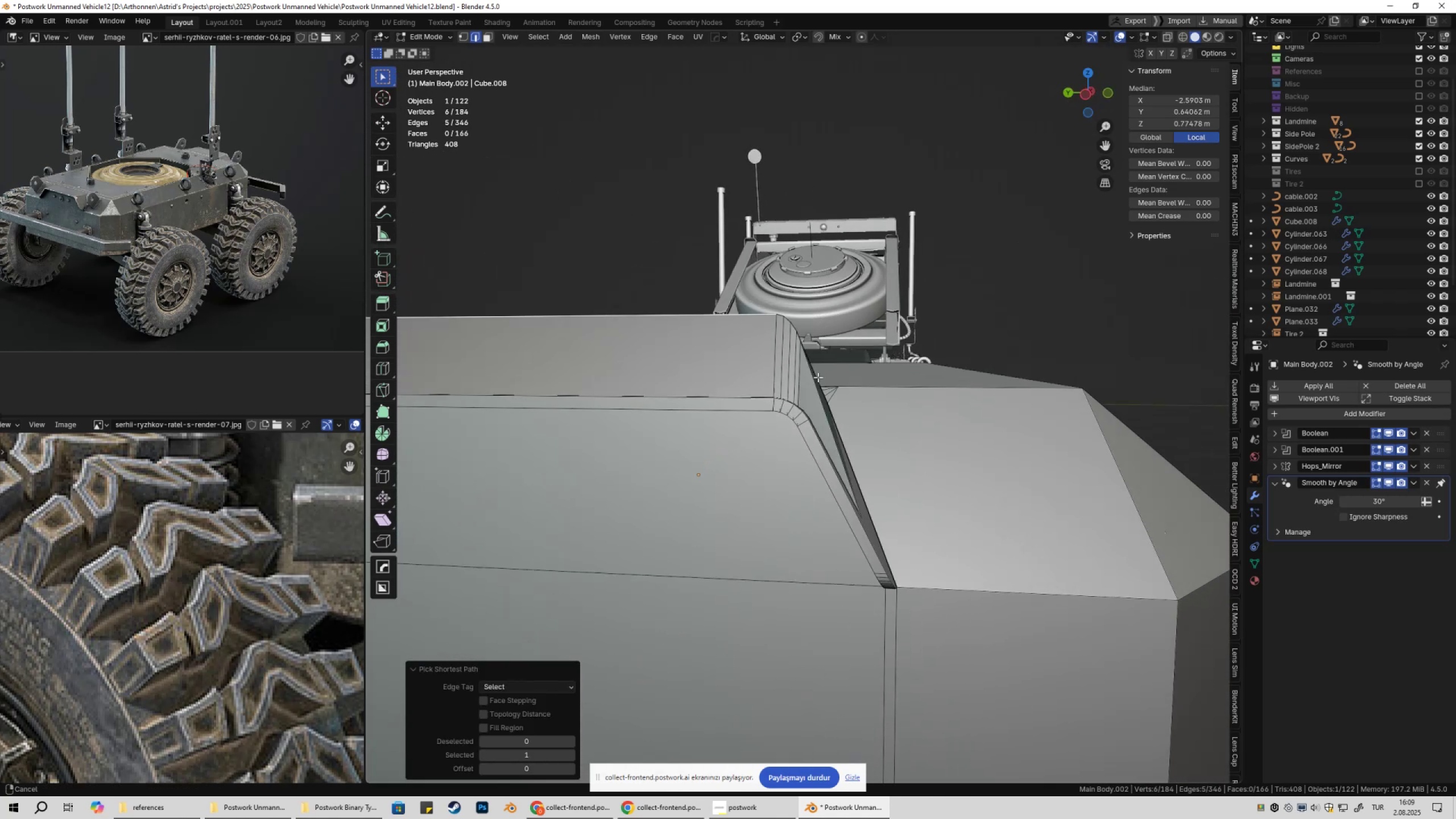 
hold_key(key=ShiftLeft, duration=0.33)
 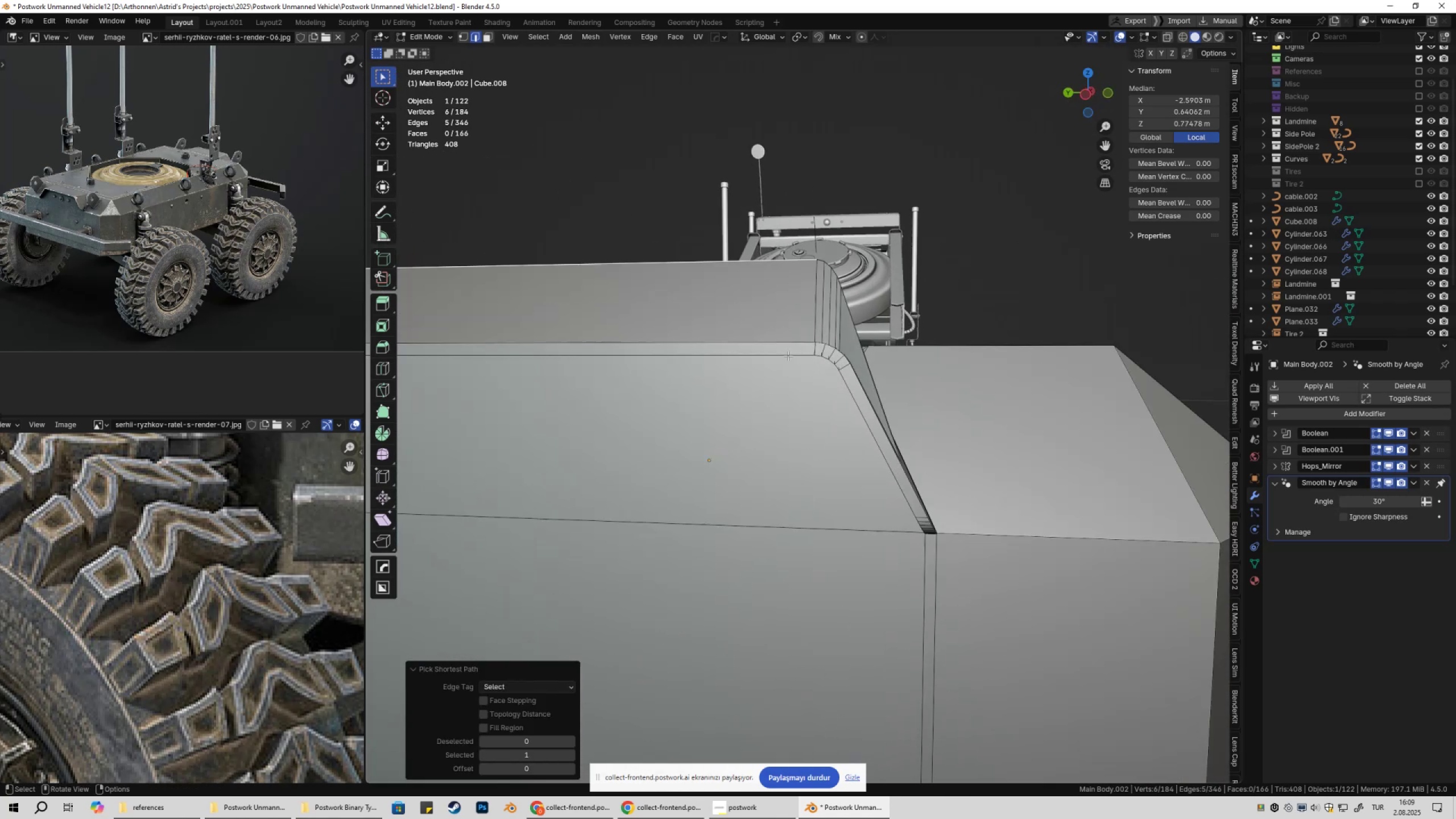 
hold_key(key=ShiftLeft, duration=0.38)
 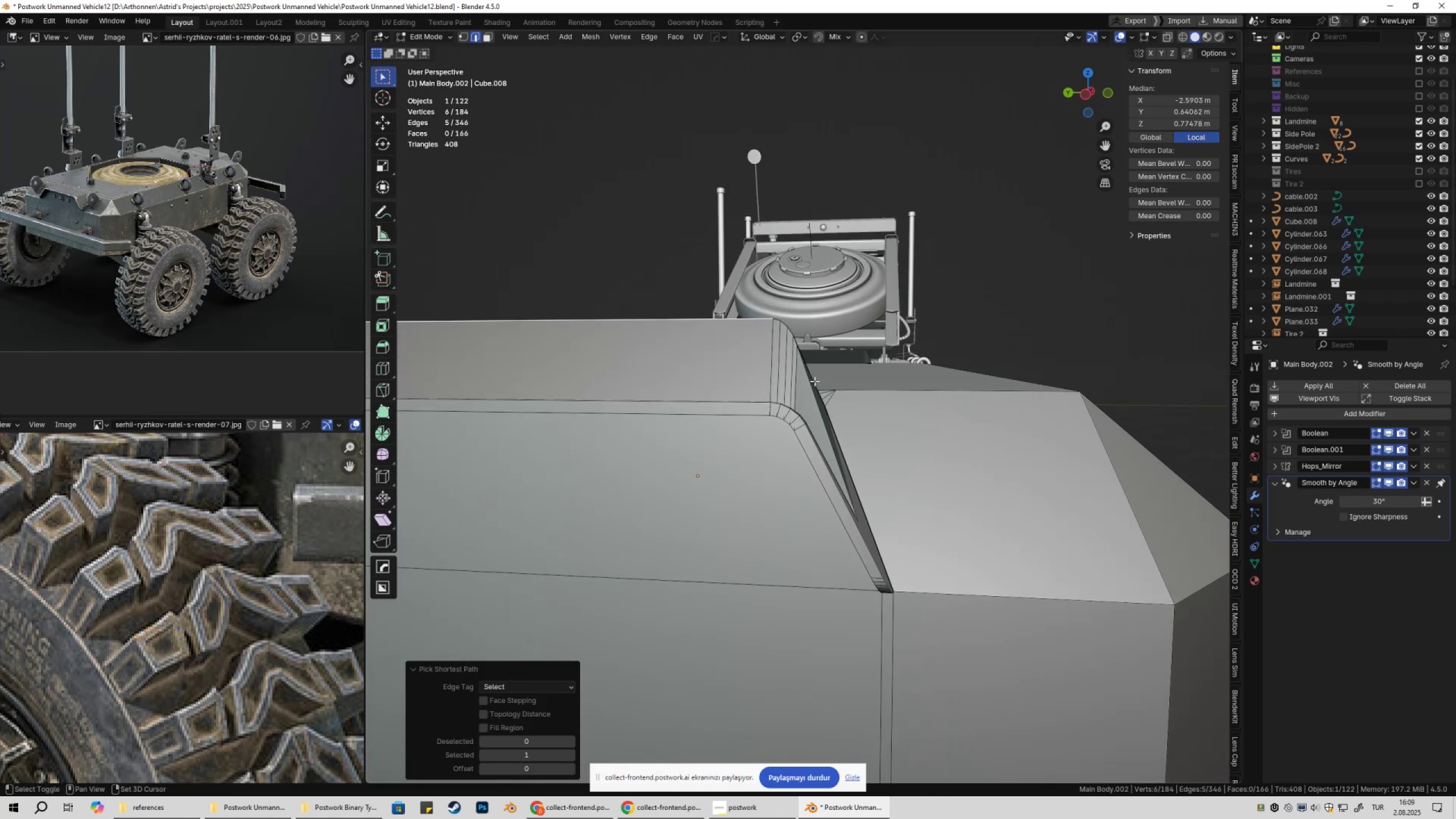 
scroll: coordinate [814, 381], scroll_direction: up, amount: 1.0
 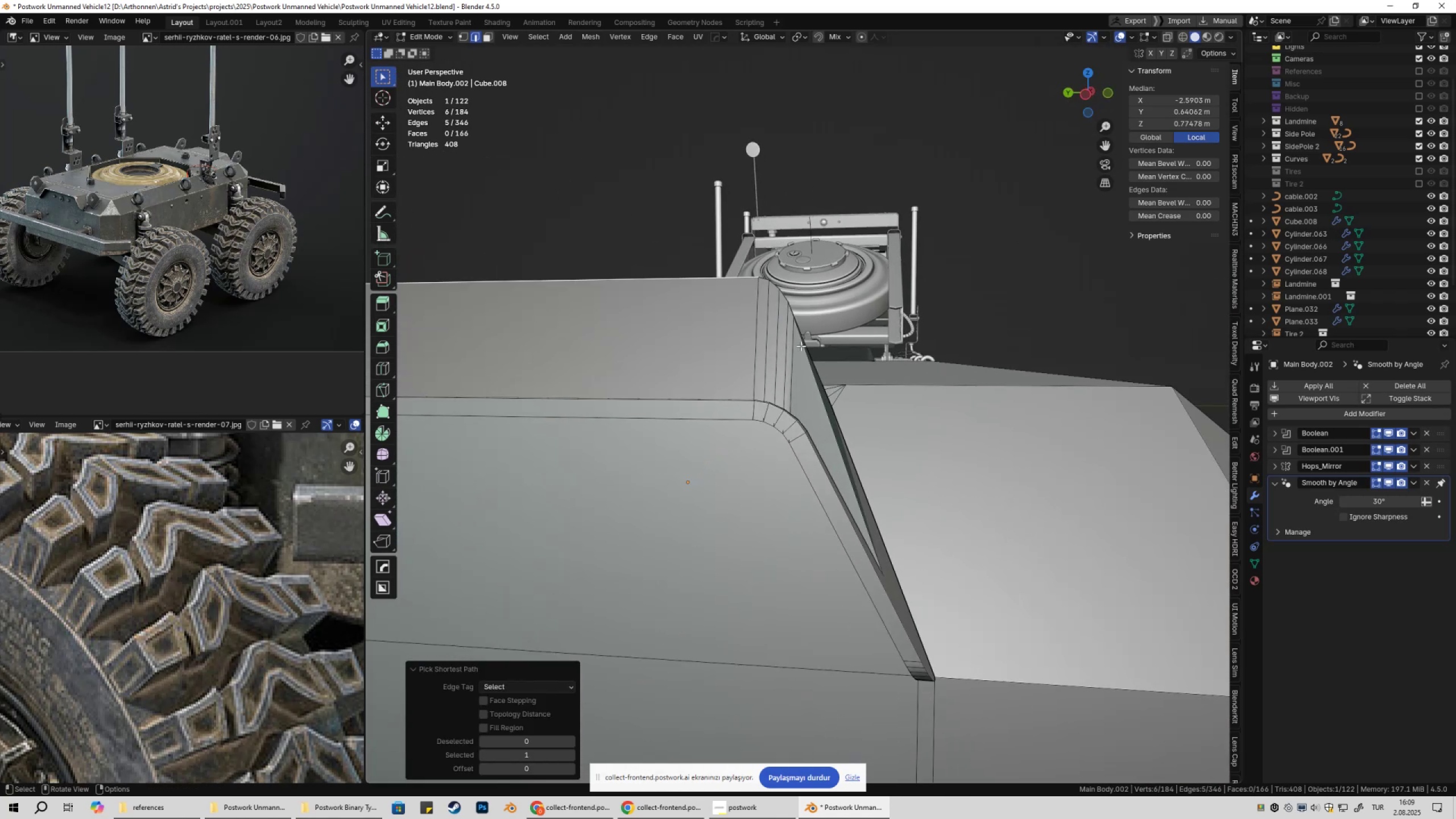 
hold_key(key=ControlLeft, duration=0.6)
left_click([793, 309])
 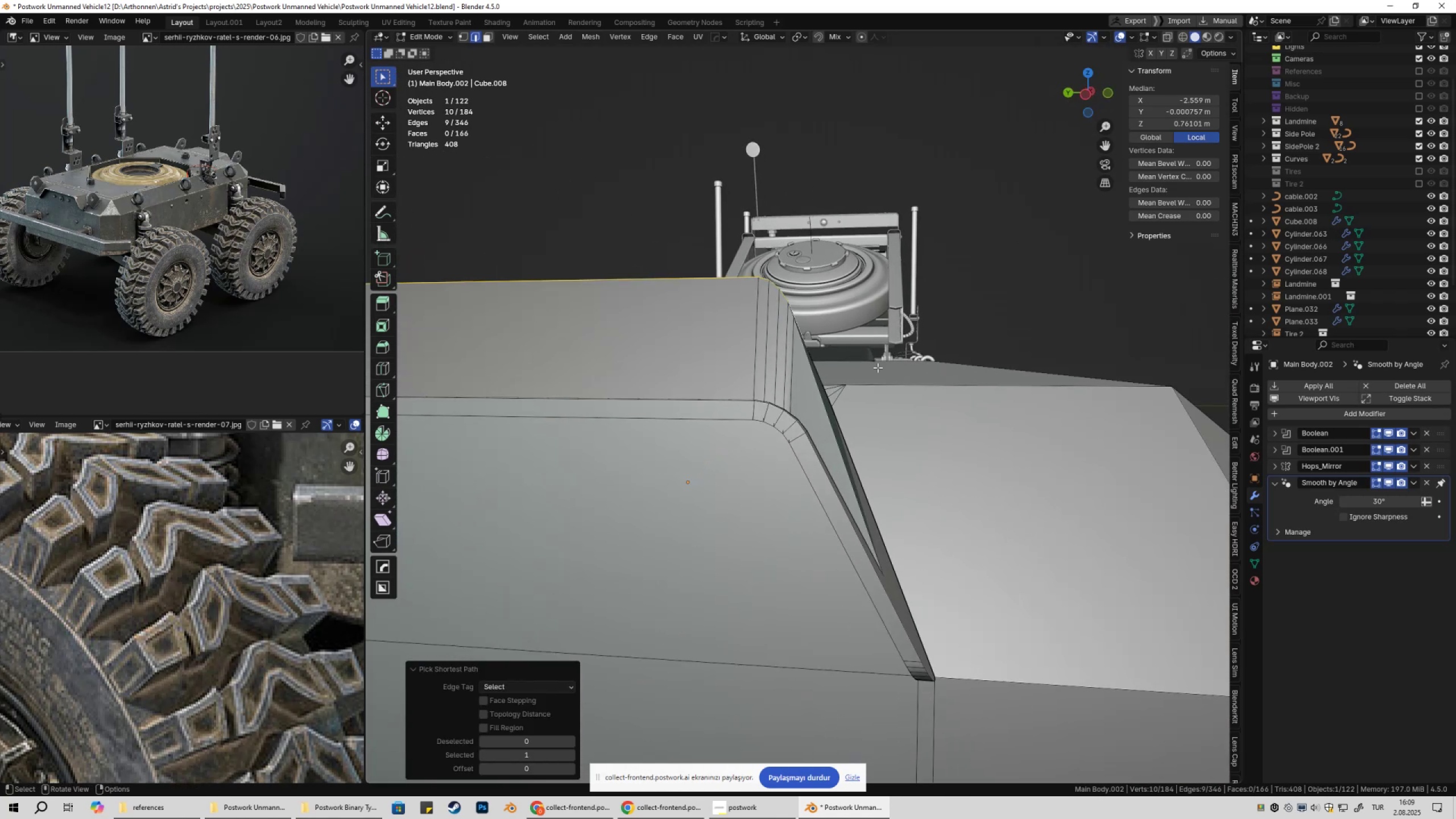 
key(Shift+ShiftLeft)
 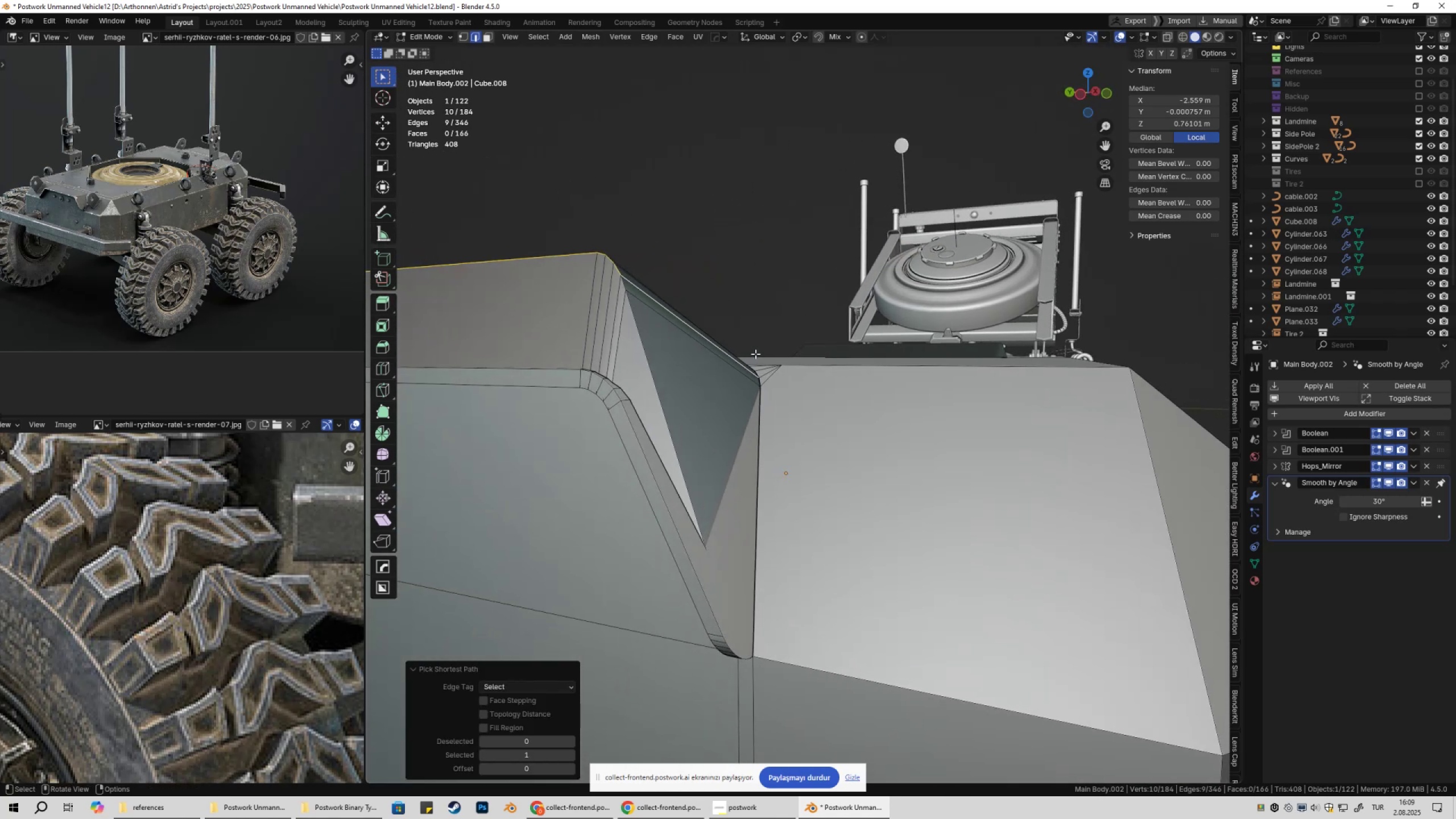 
key(Control+ControlLeft)
 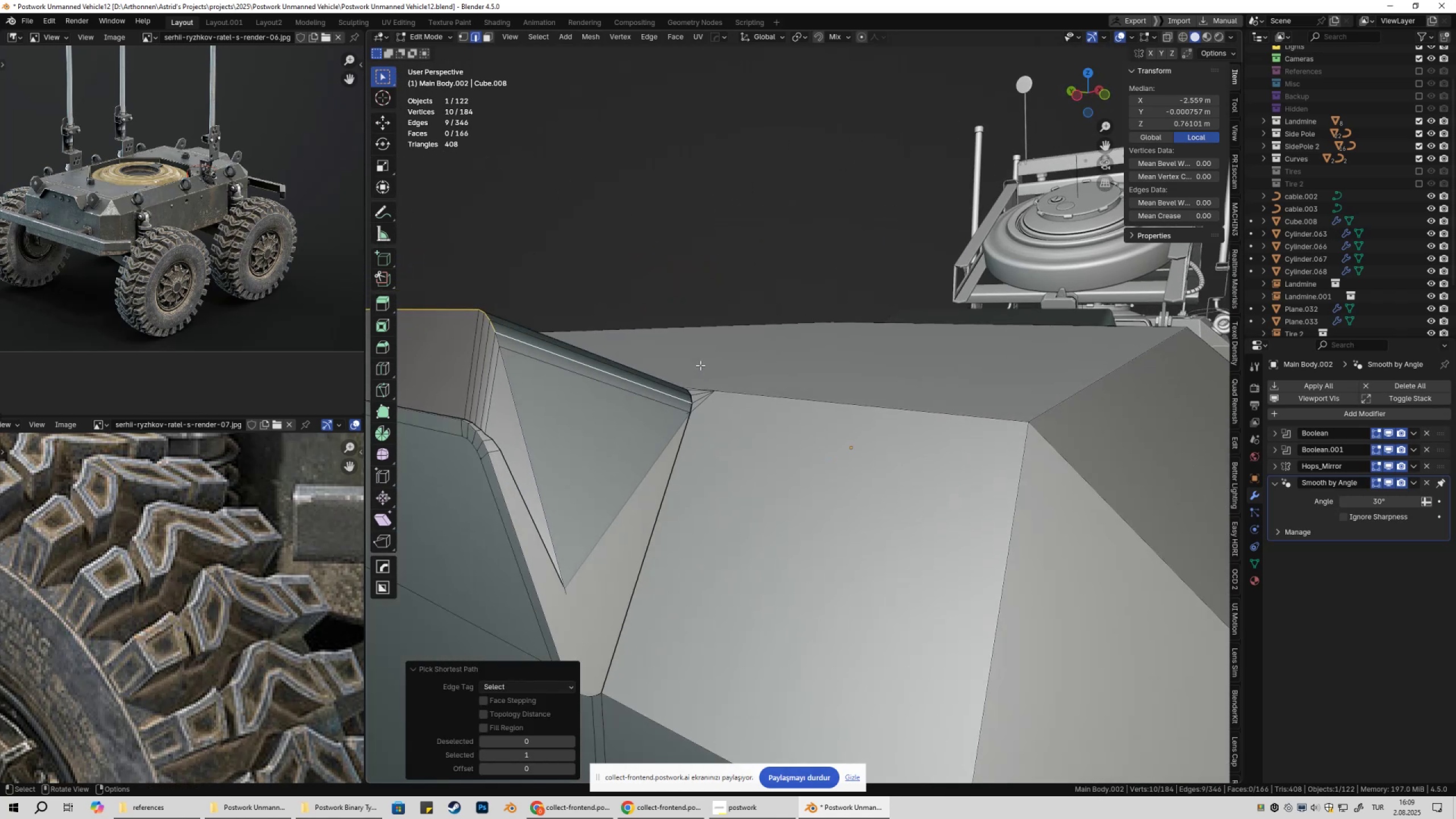 
key(Control+Z)
 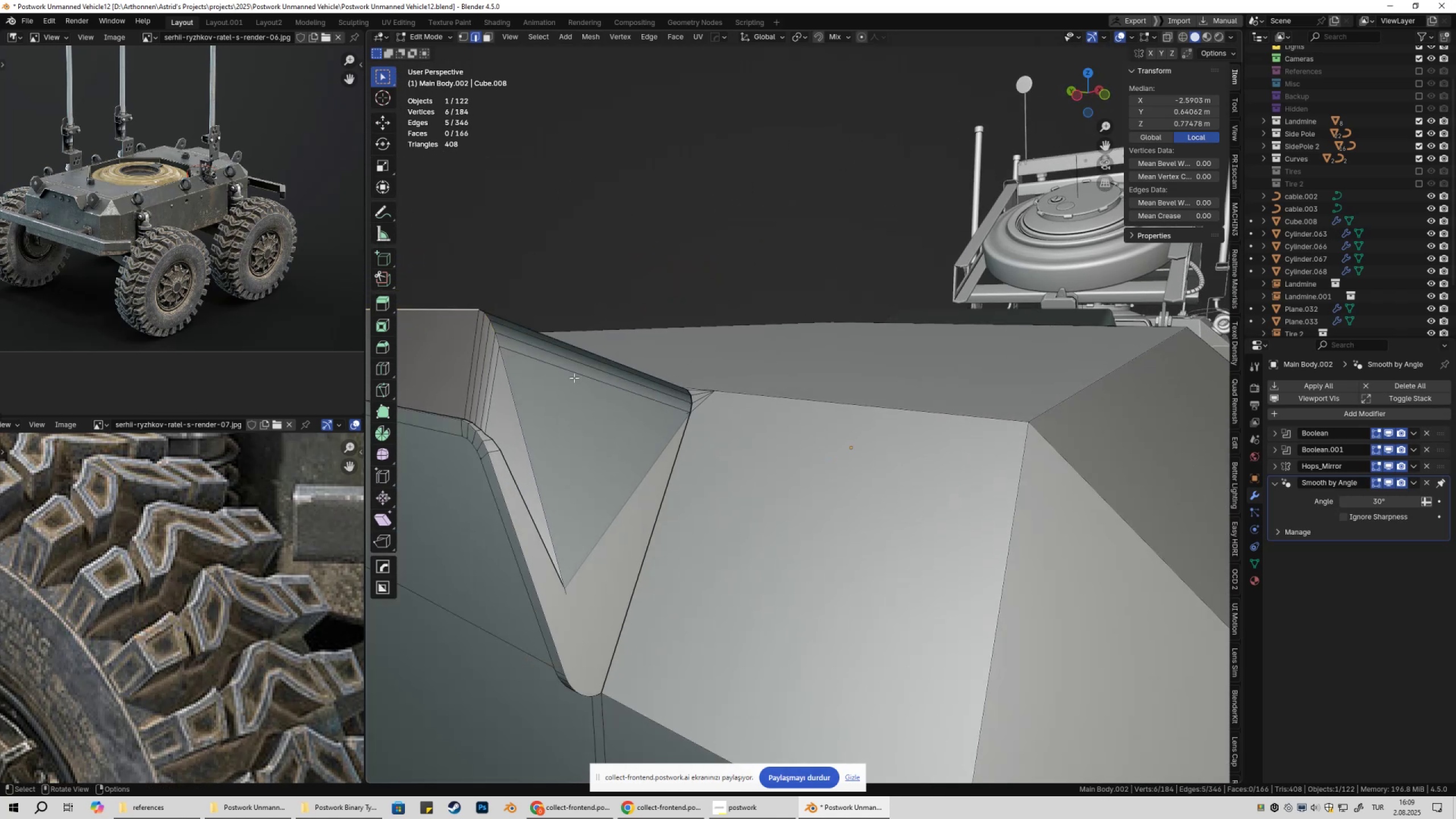 
hold_key(key=ShiftLeft, duration=0.32)
 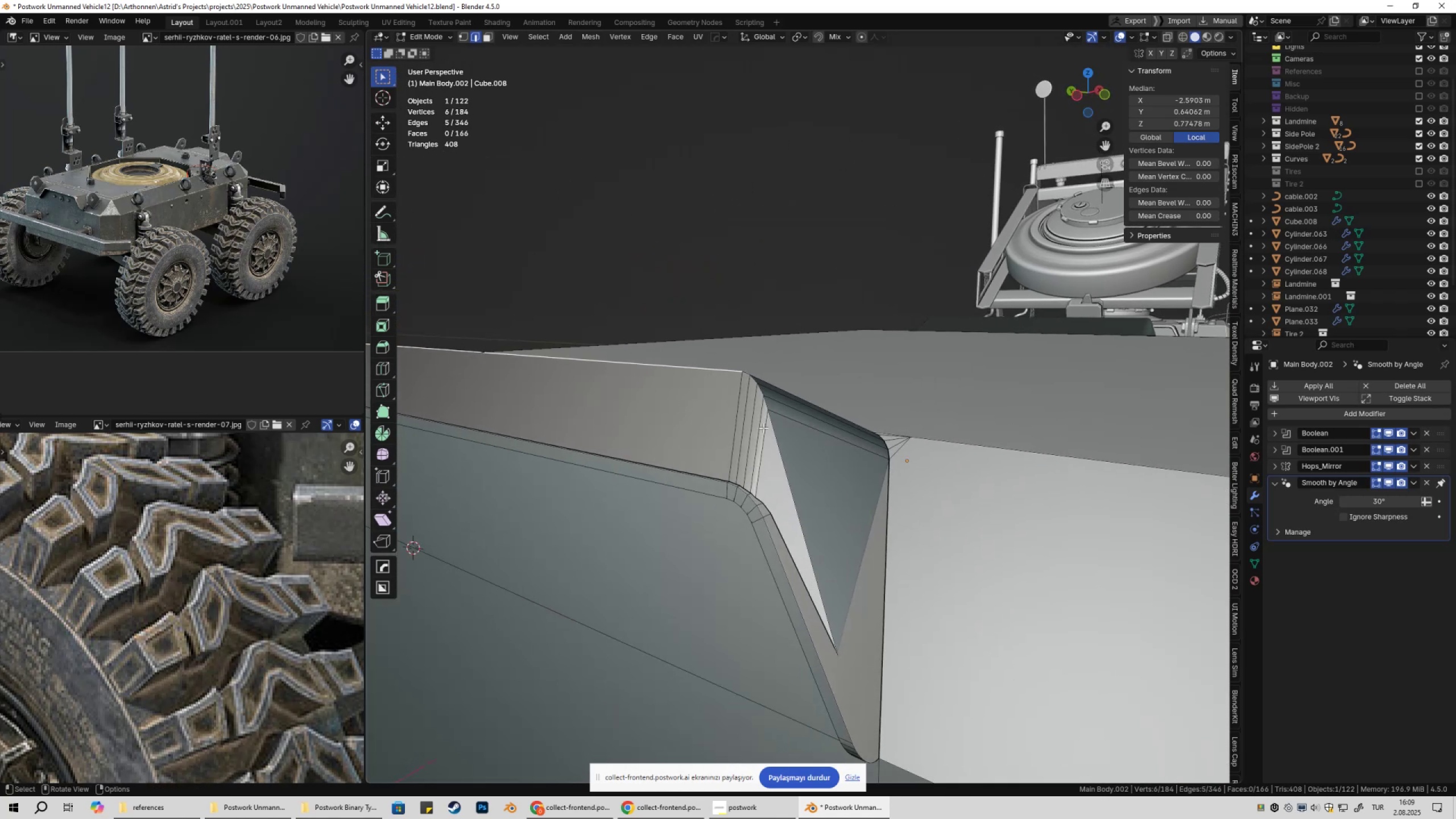 
scroll: coordinate [781, 429], scroll_direction: up, amount: 2.0
 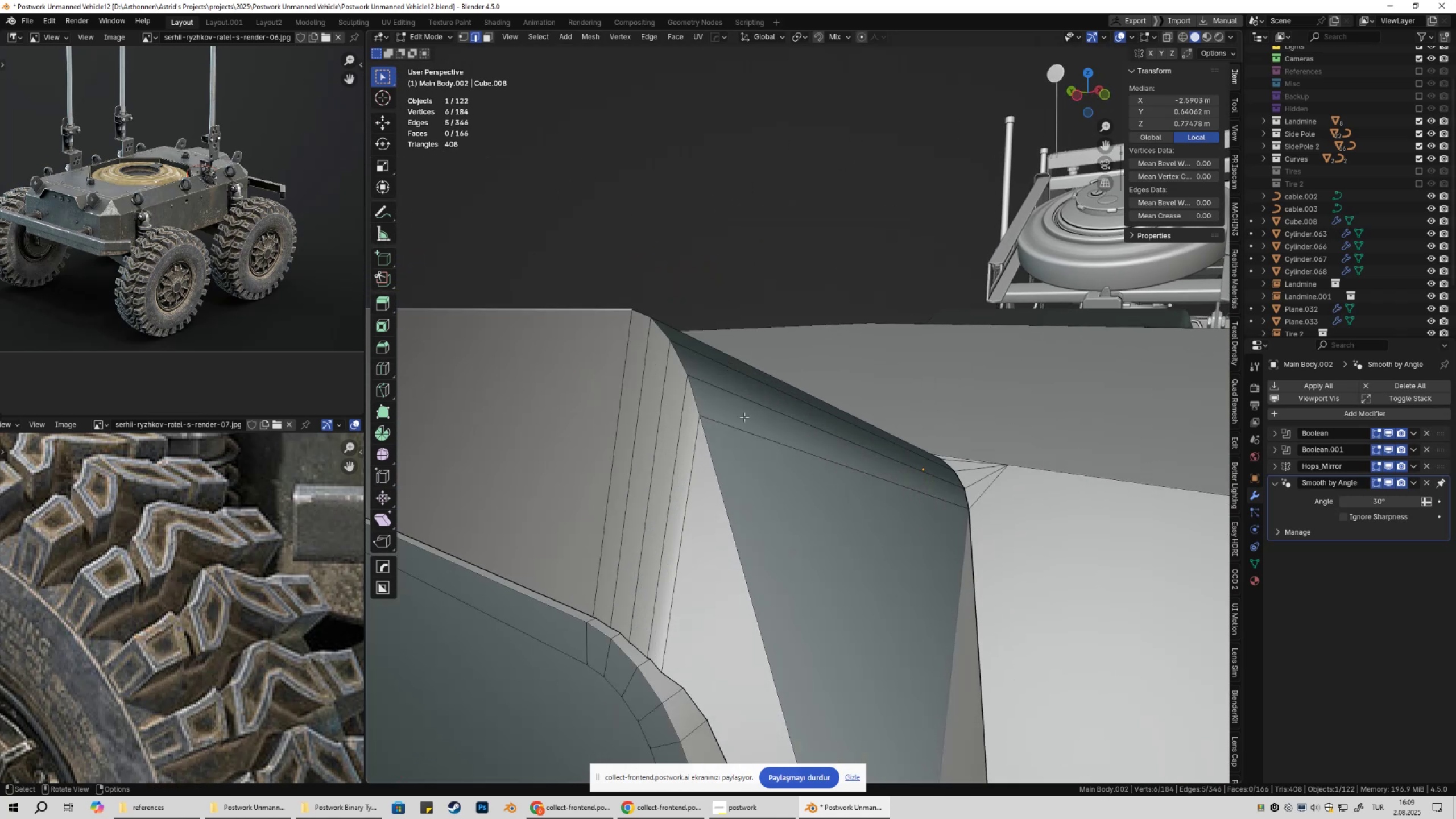 
hold_key(key=ControlLeft, duration=0.84)
 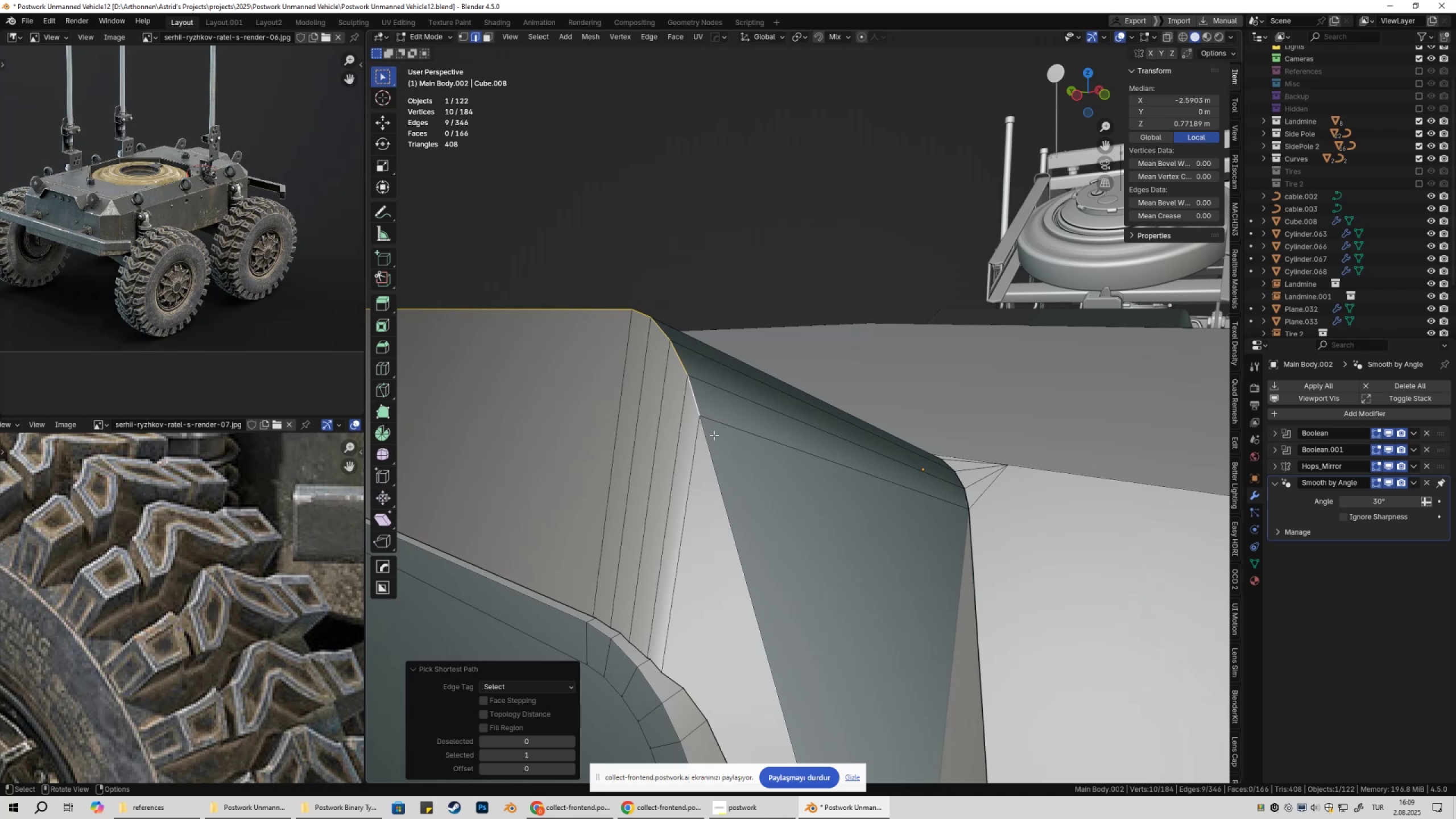 
scroll: coordinate [741, 466], scroll_direction: down, amount: 3.0
 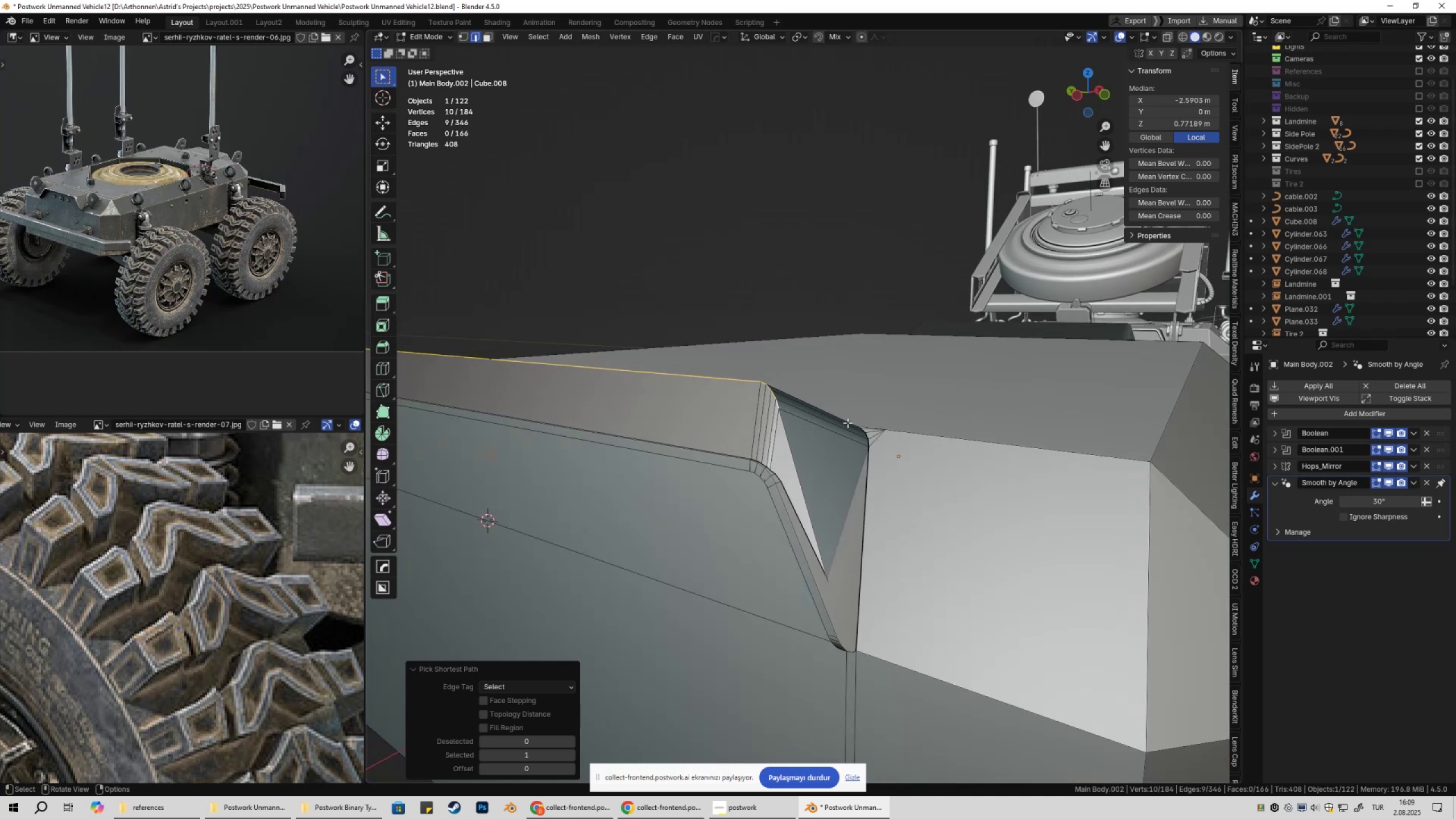 
type(gz)
 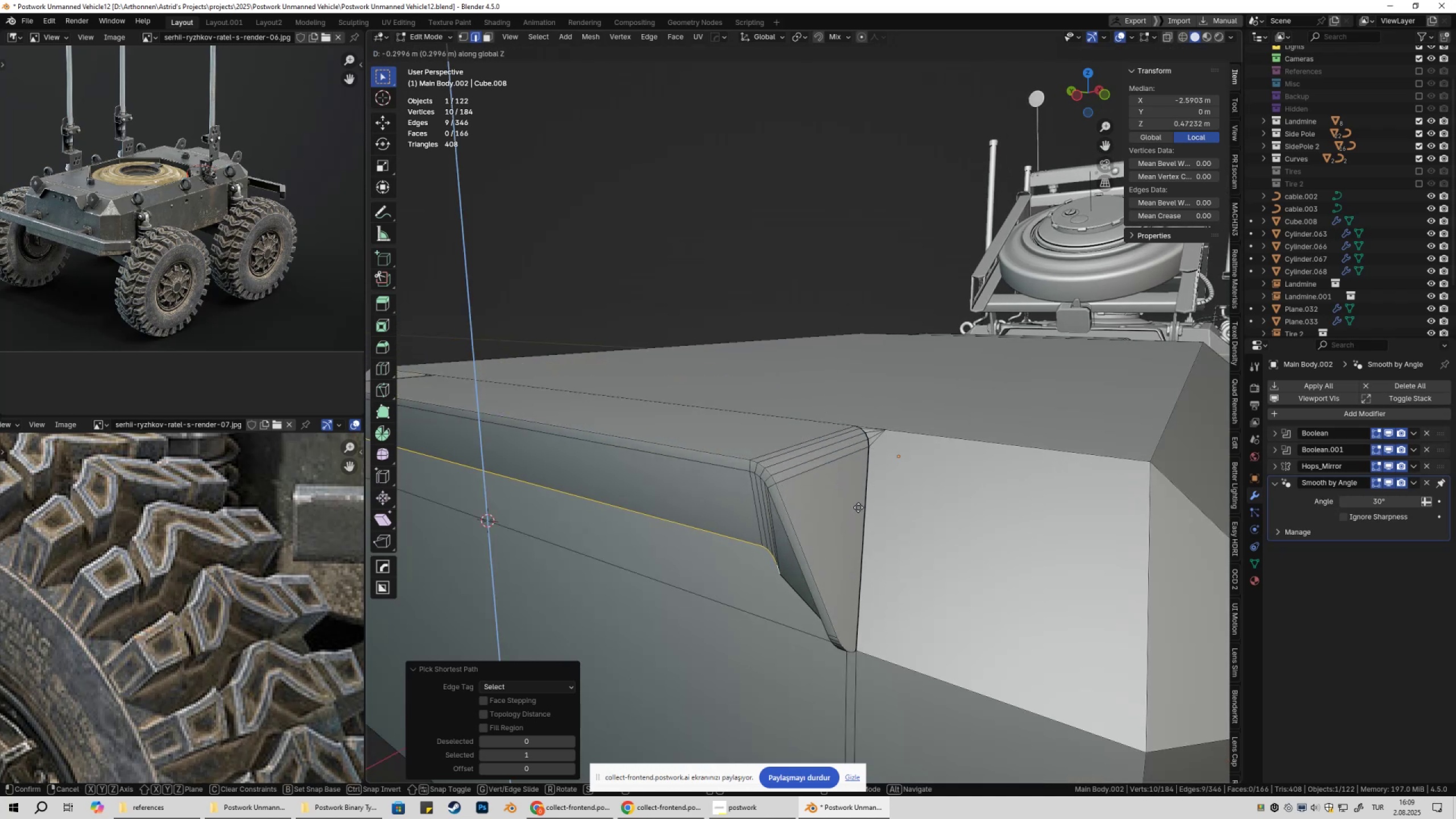 
left_click([856, 475])
 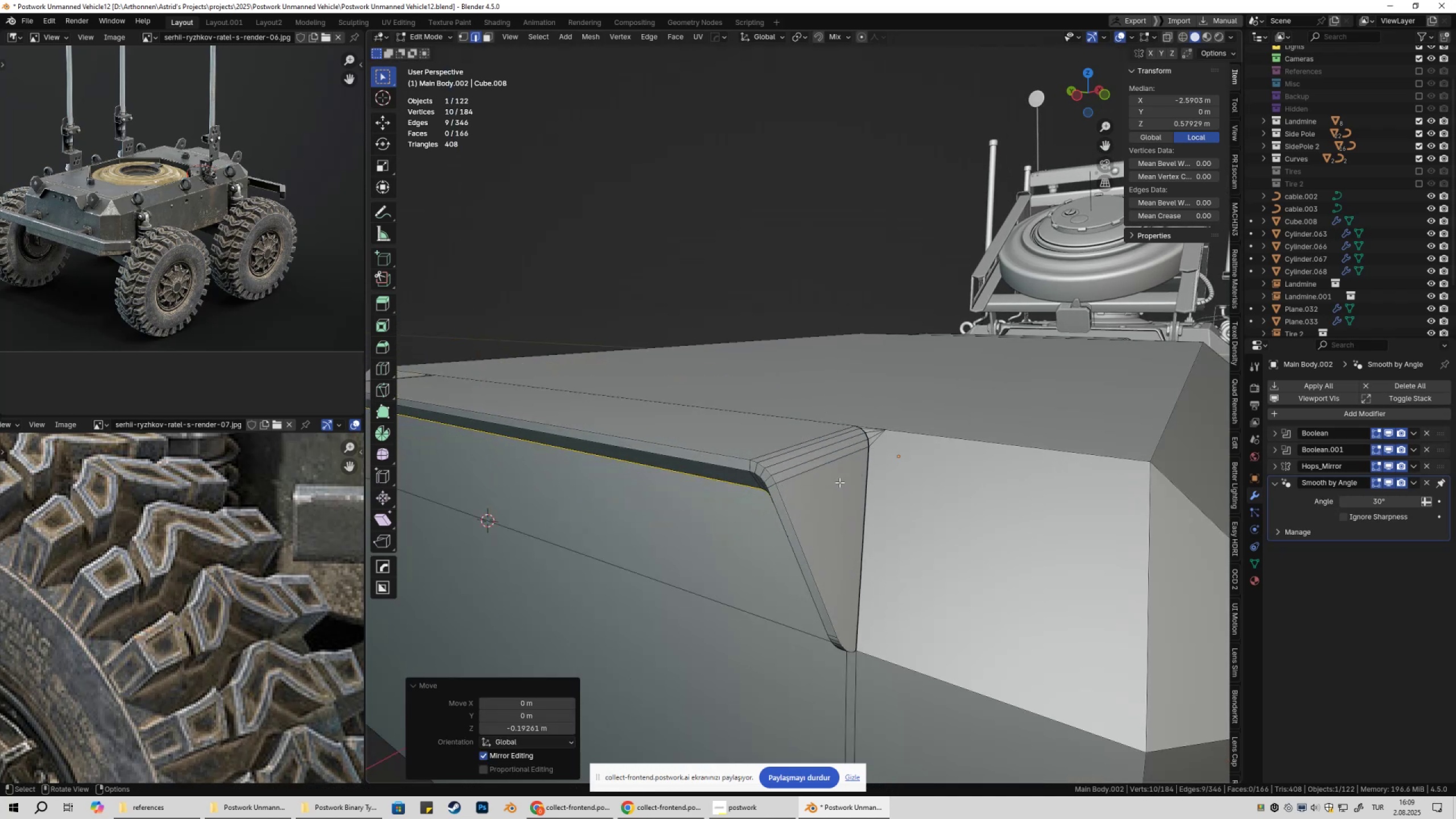 
hold_key(key=ShiftLeft, duration=0.33)
 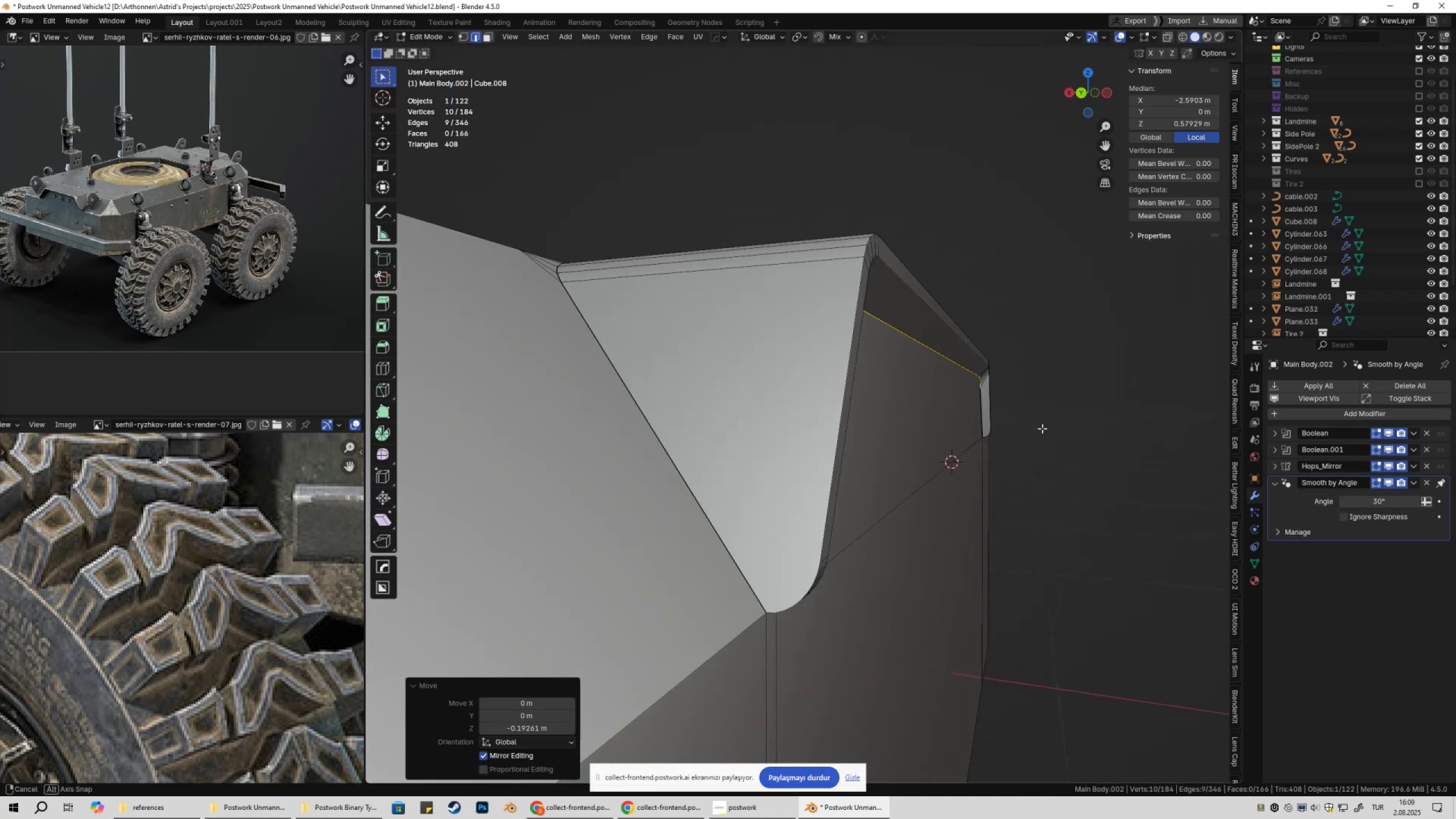 
type(gz)
 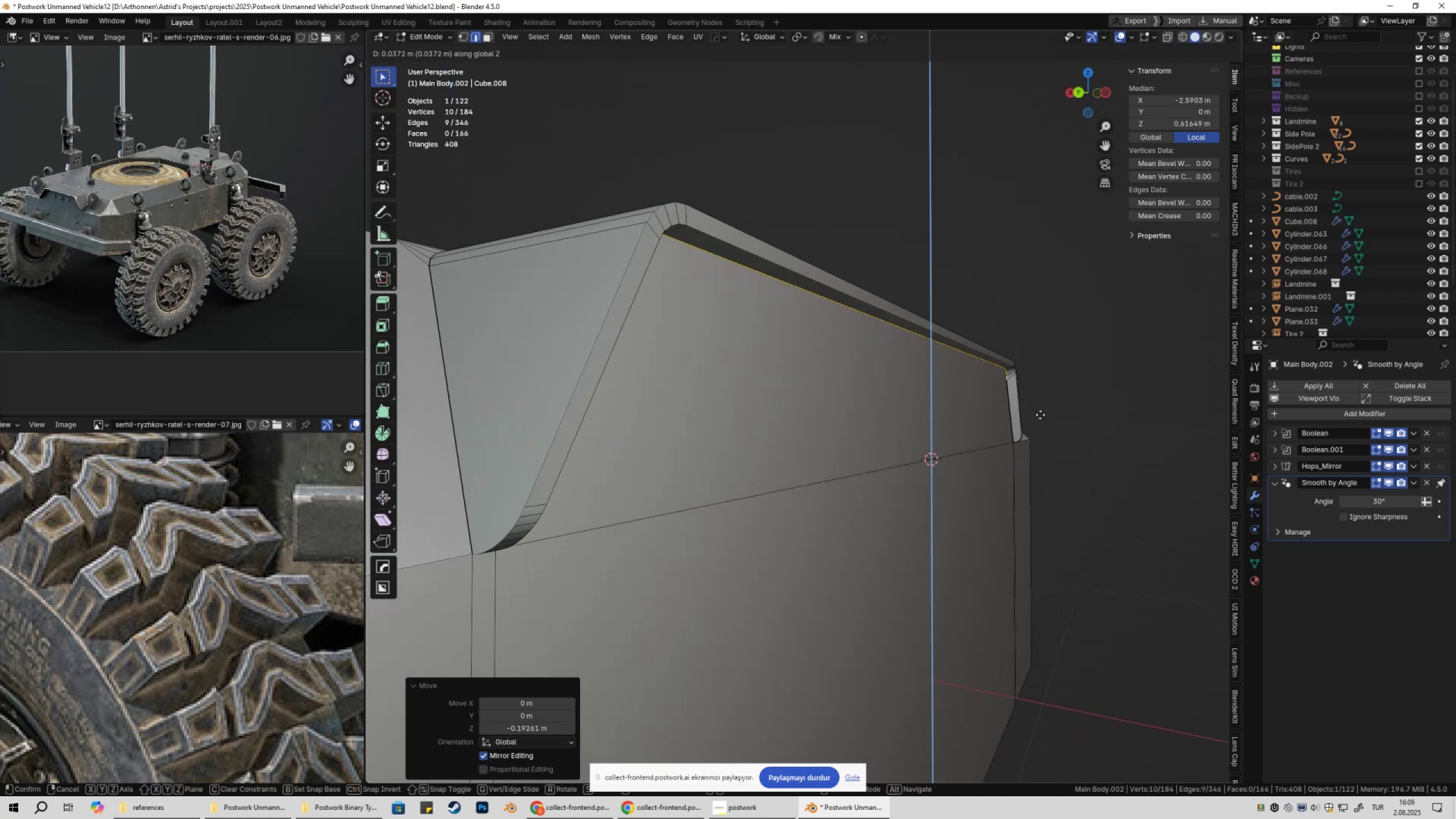 
left_click([1040, 415])
 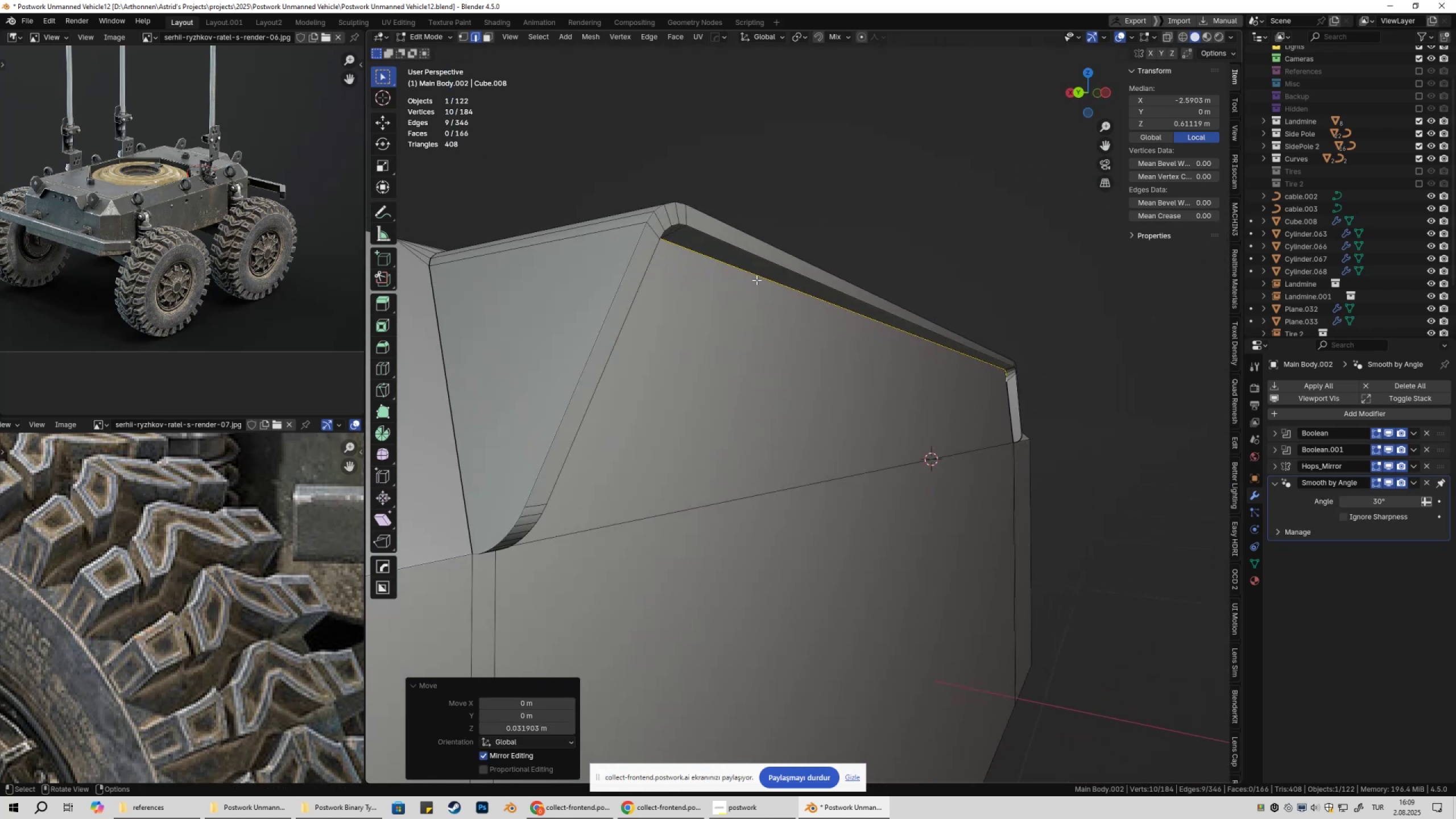 
type(gz)
 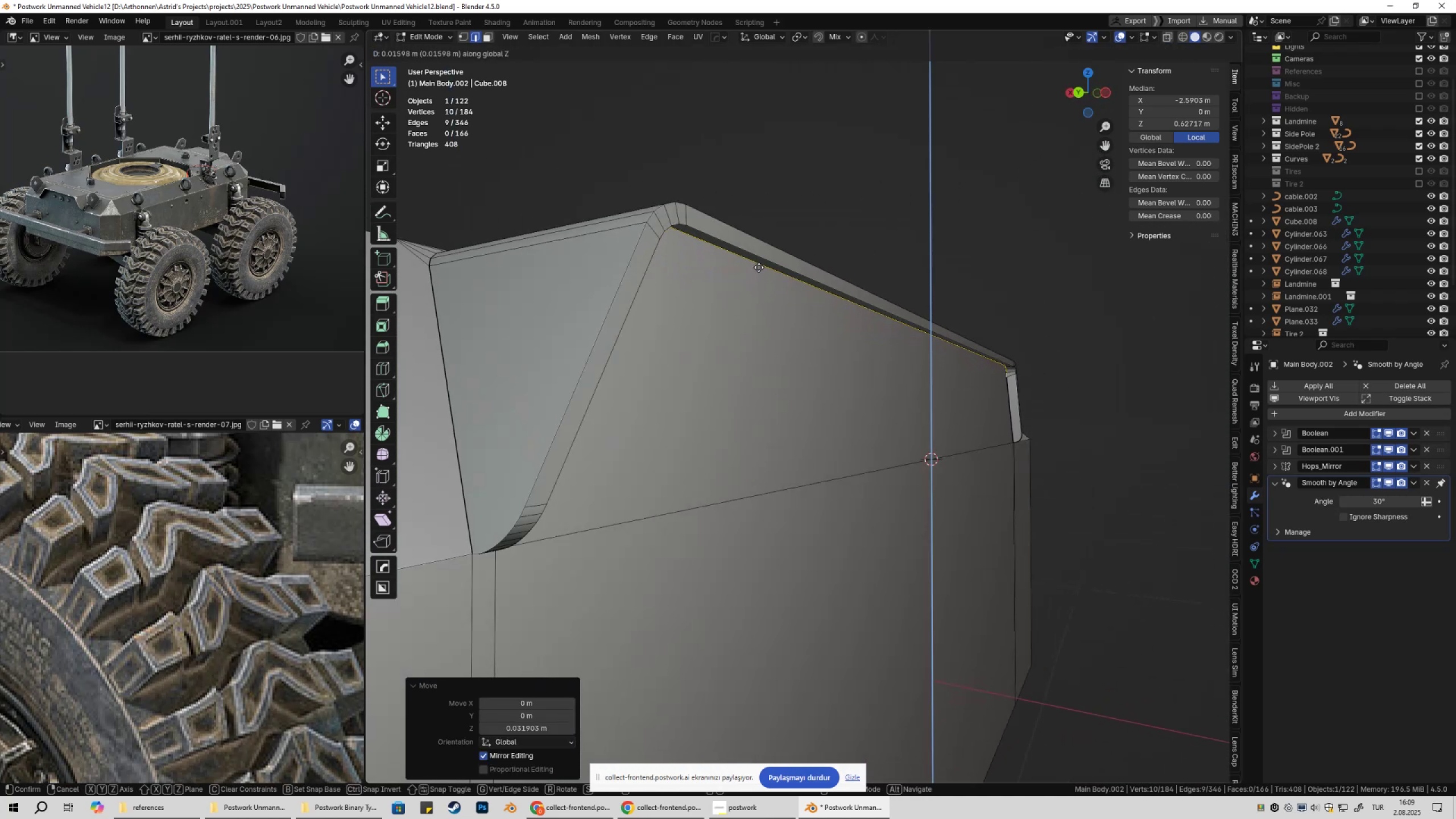 
hold_key(key=ControlLeft, duration=1.21)
left_click([690, 222])
 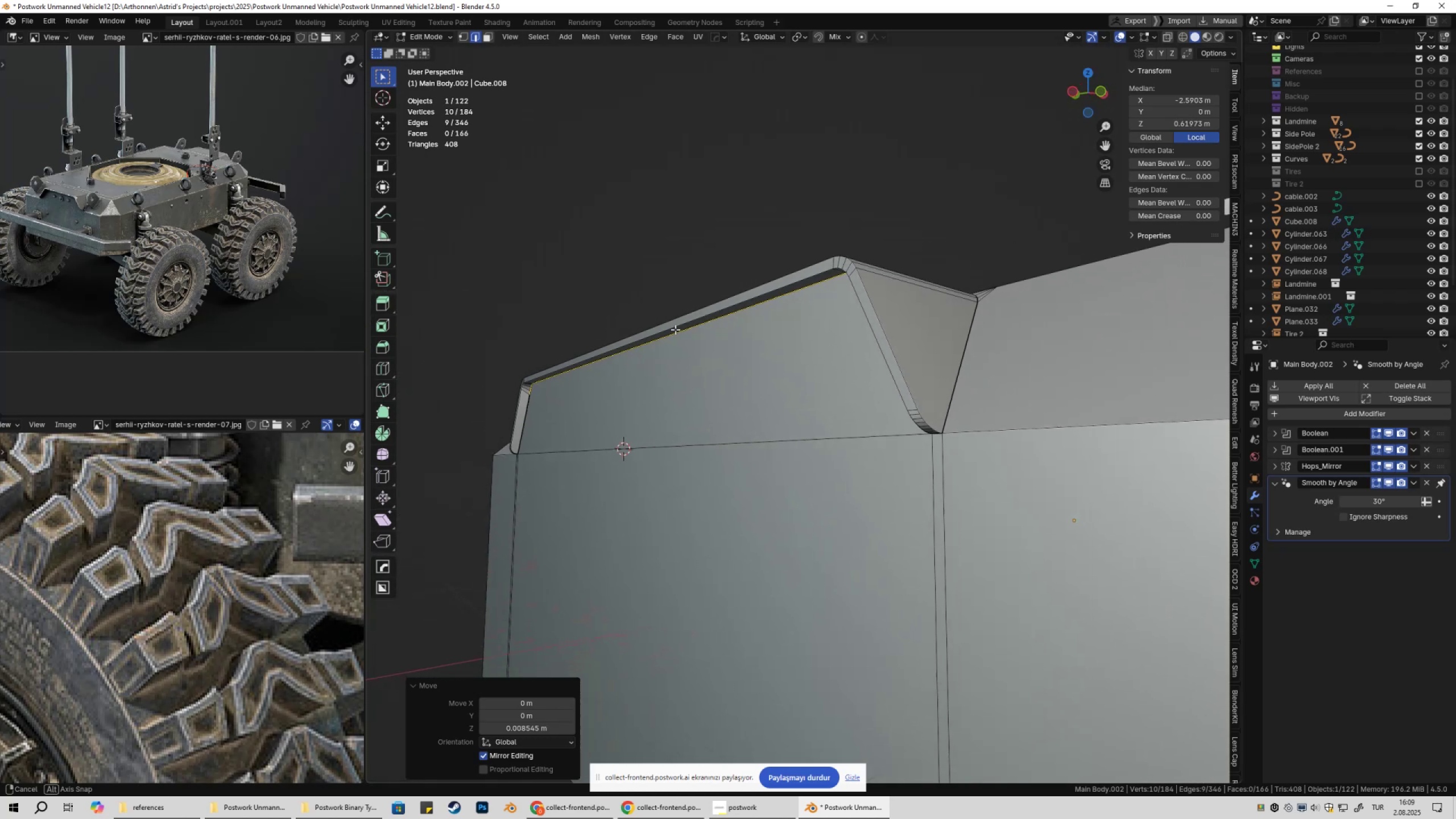 
key(Tab)
 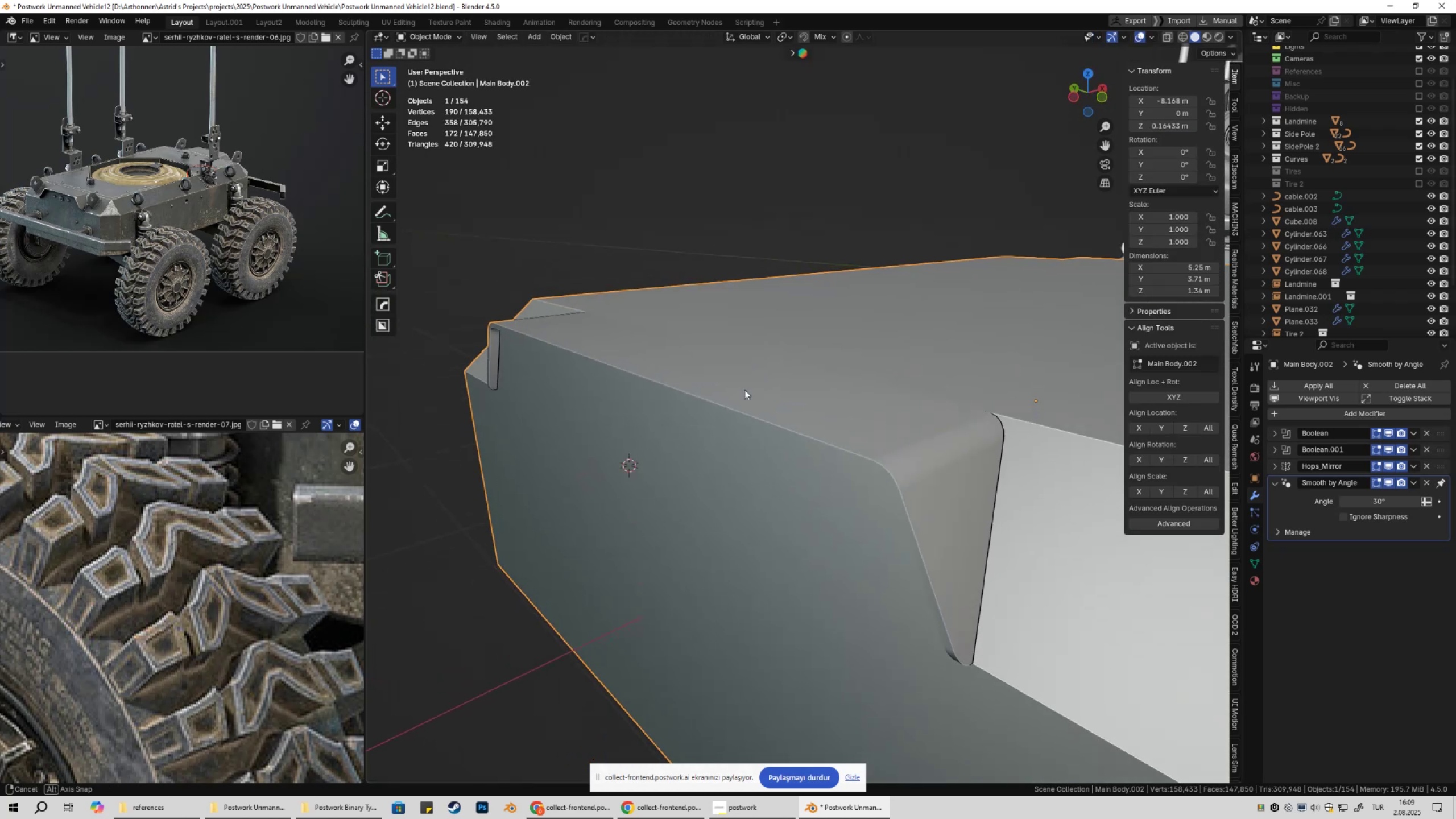 
key(Tab)
 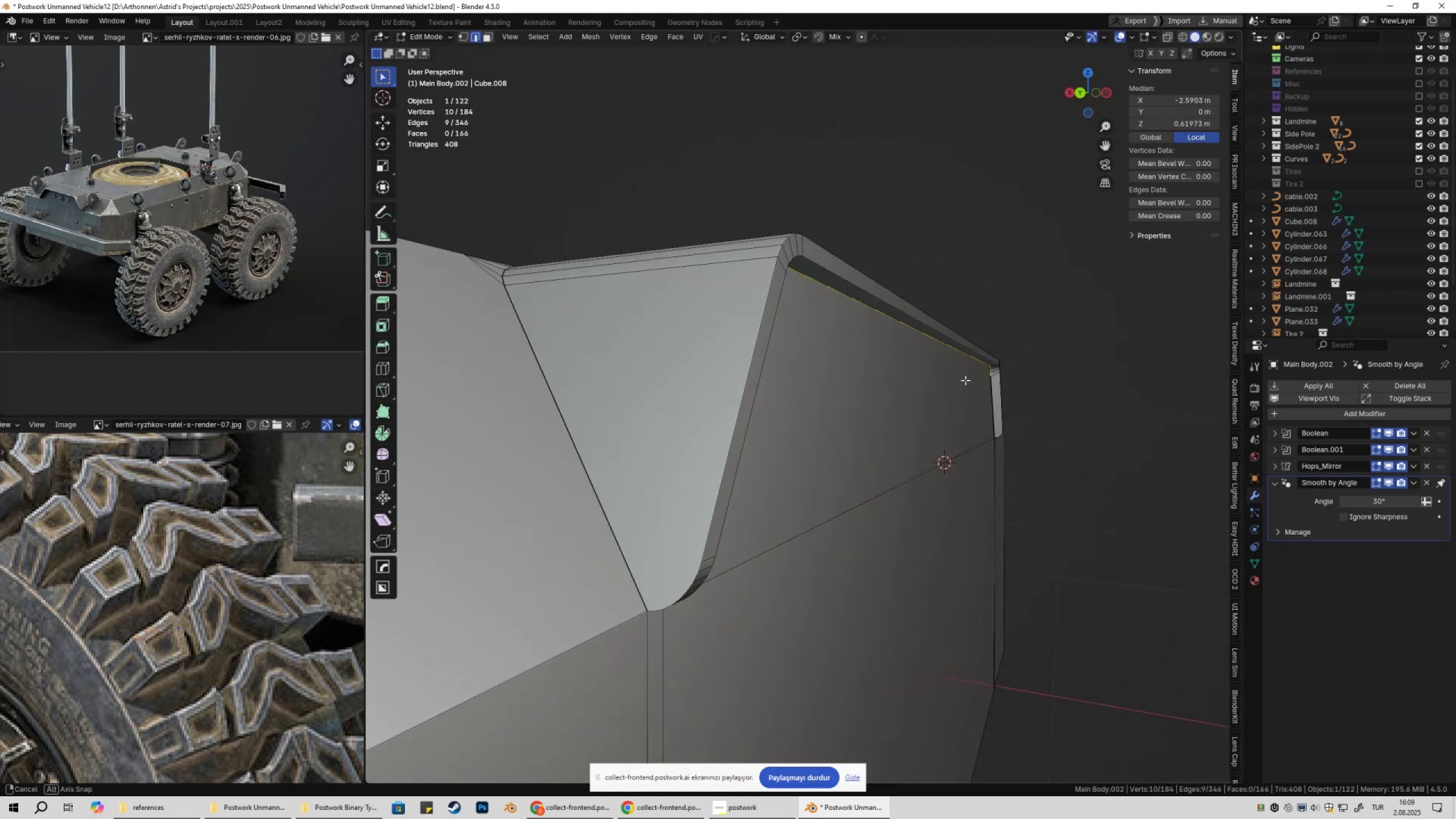 
key(Tab)
 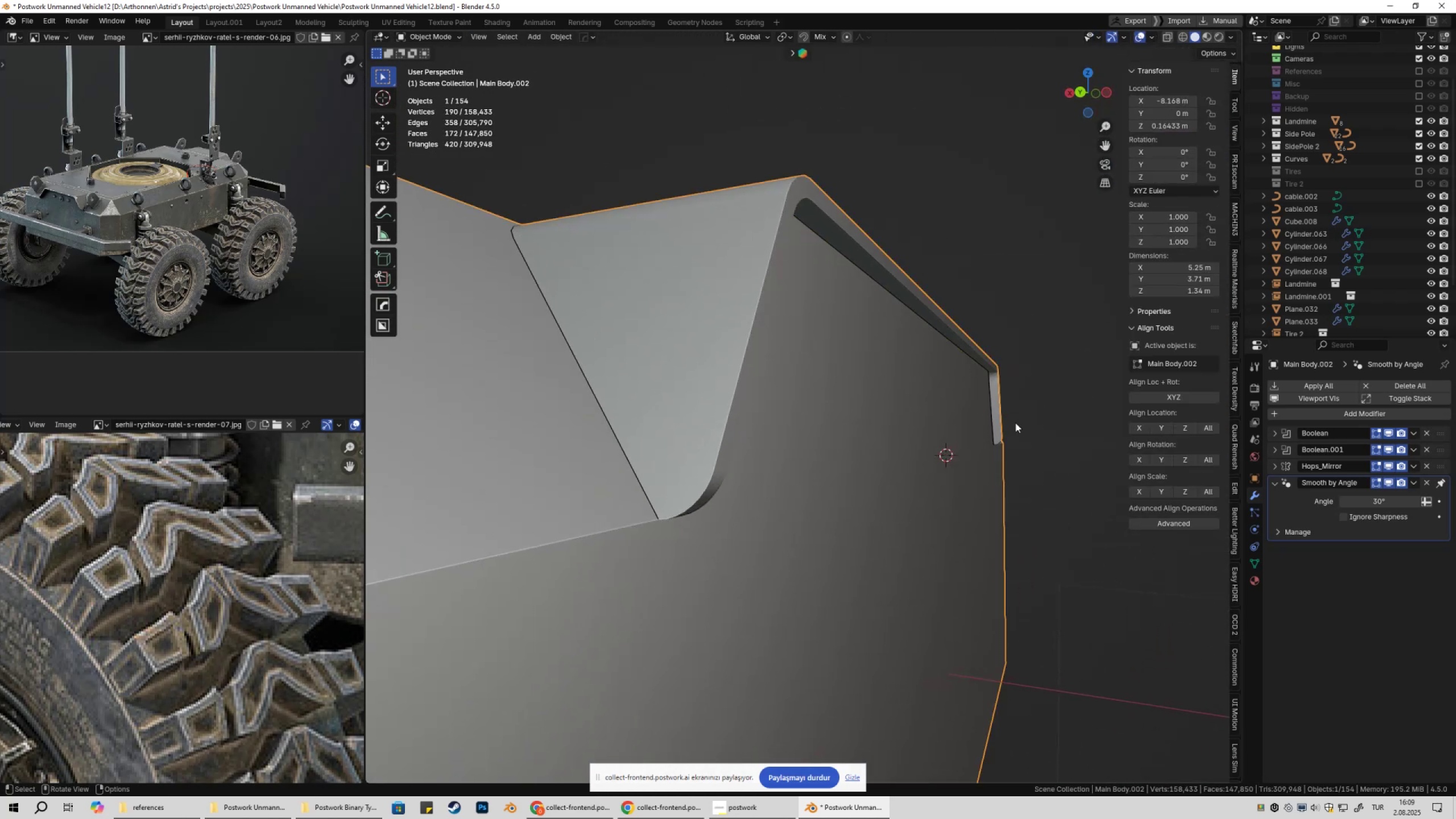 
 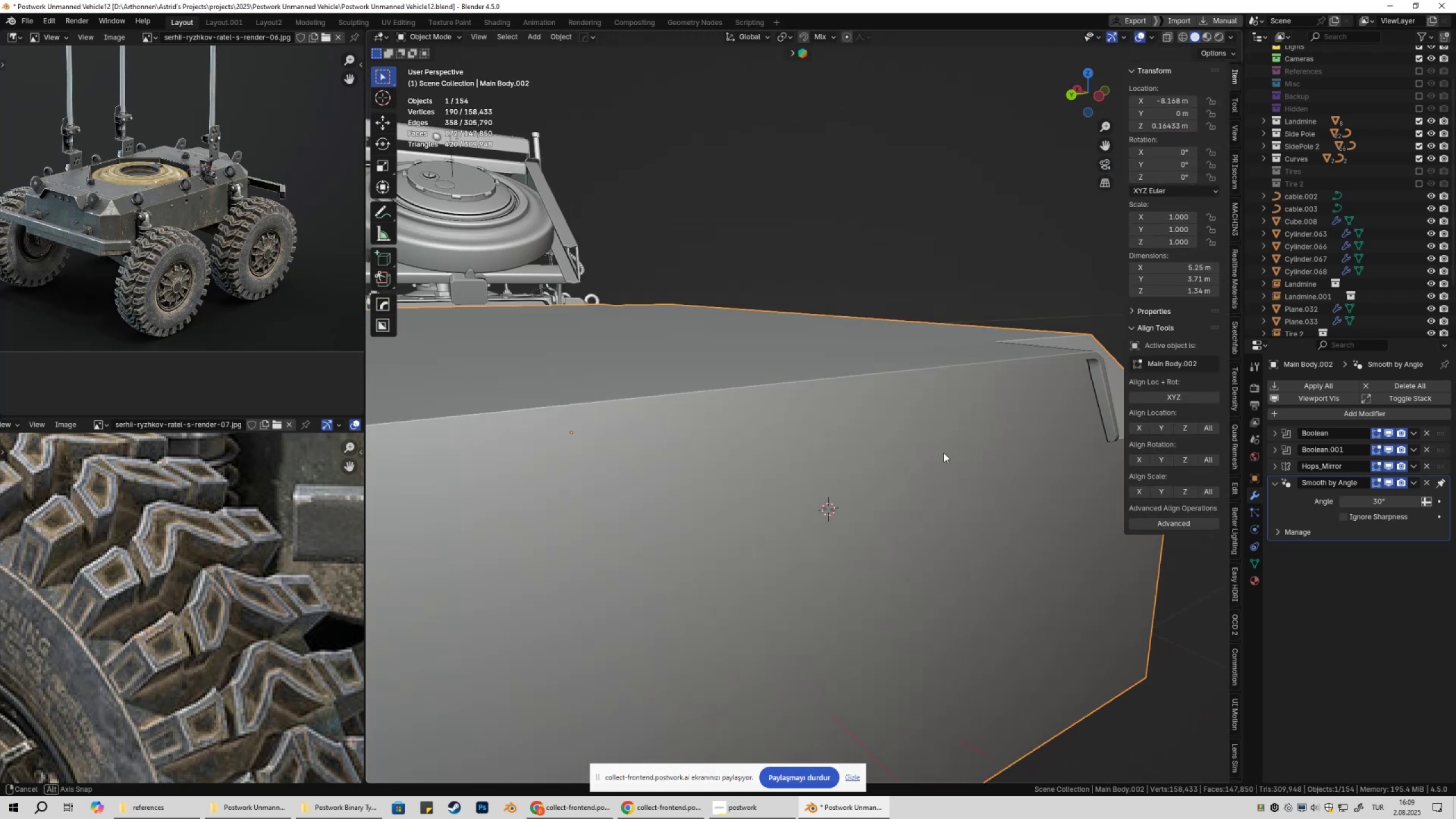 
 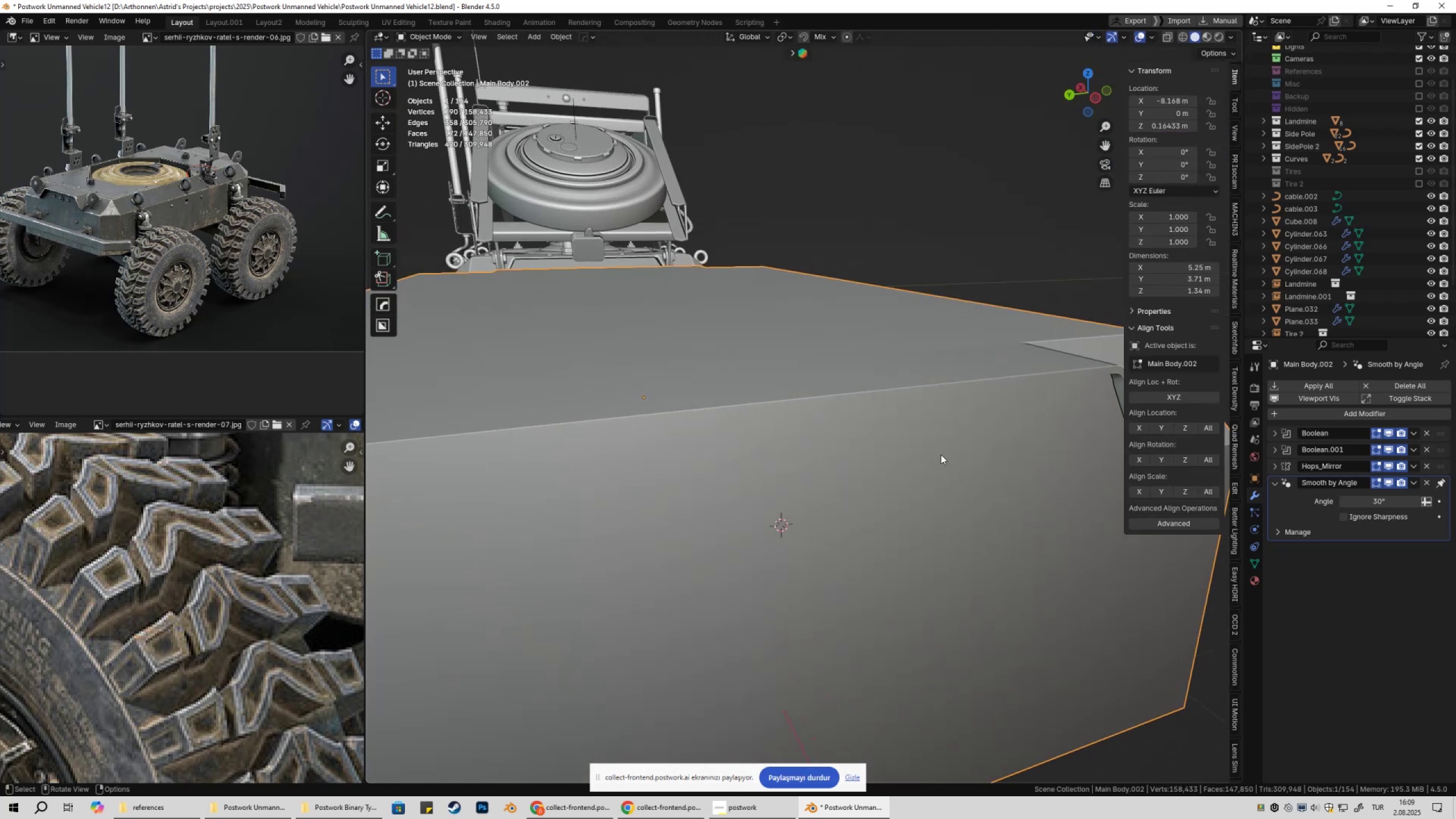 
scroll: coordinate [939, 457], scroll_direction: down, amount: 4.0
 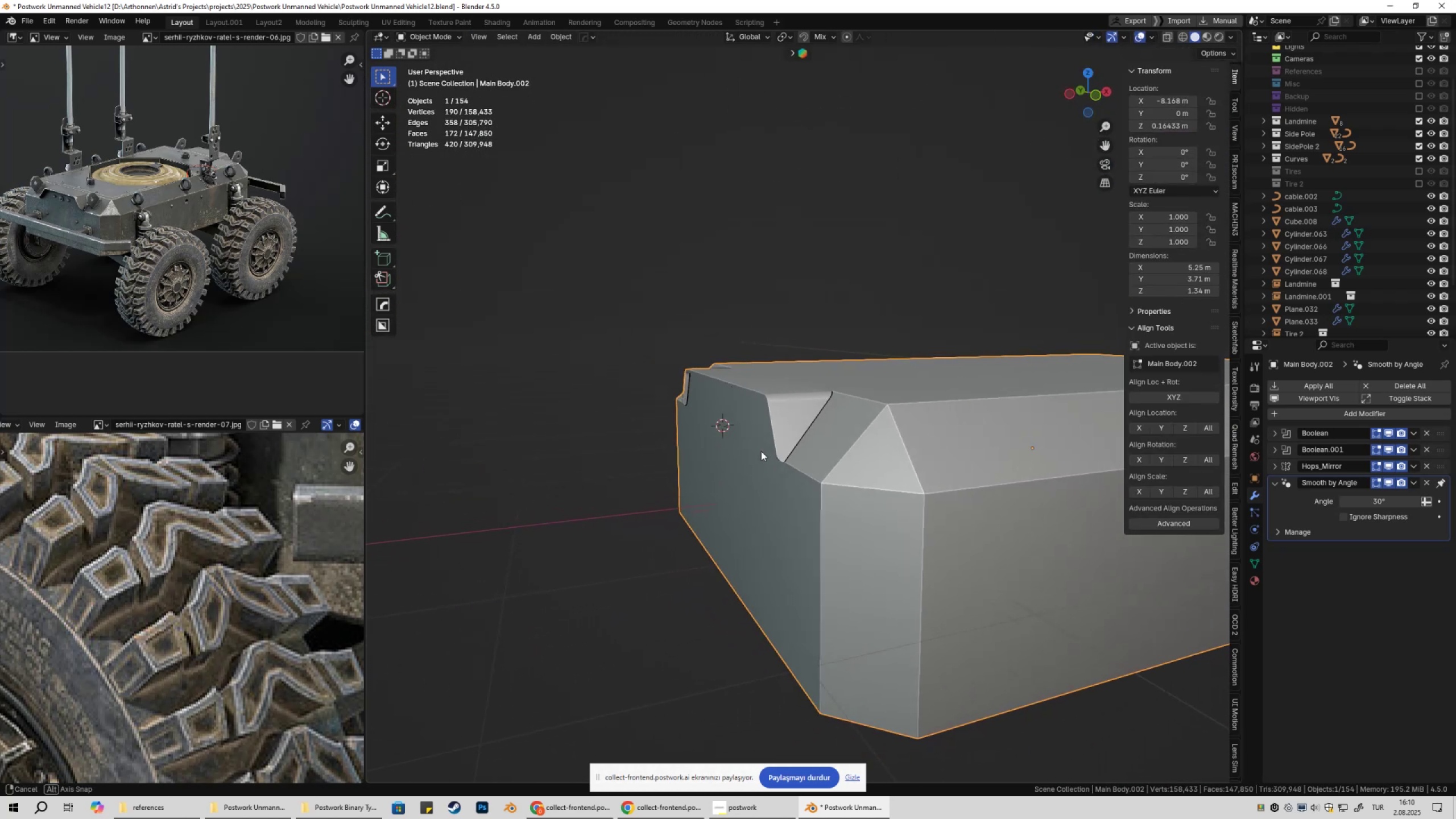 
key(Shift+ShiftLeft)
 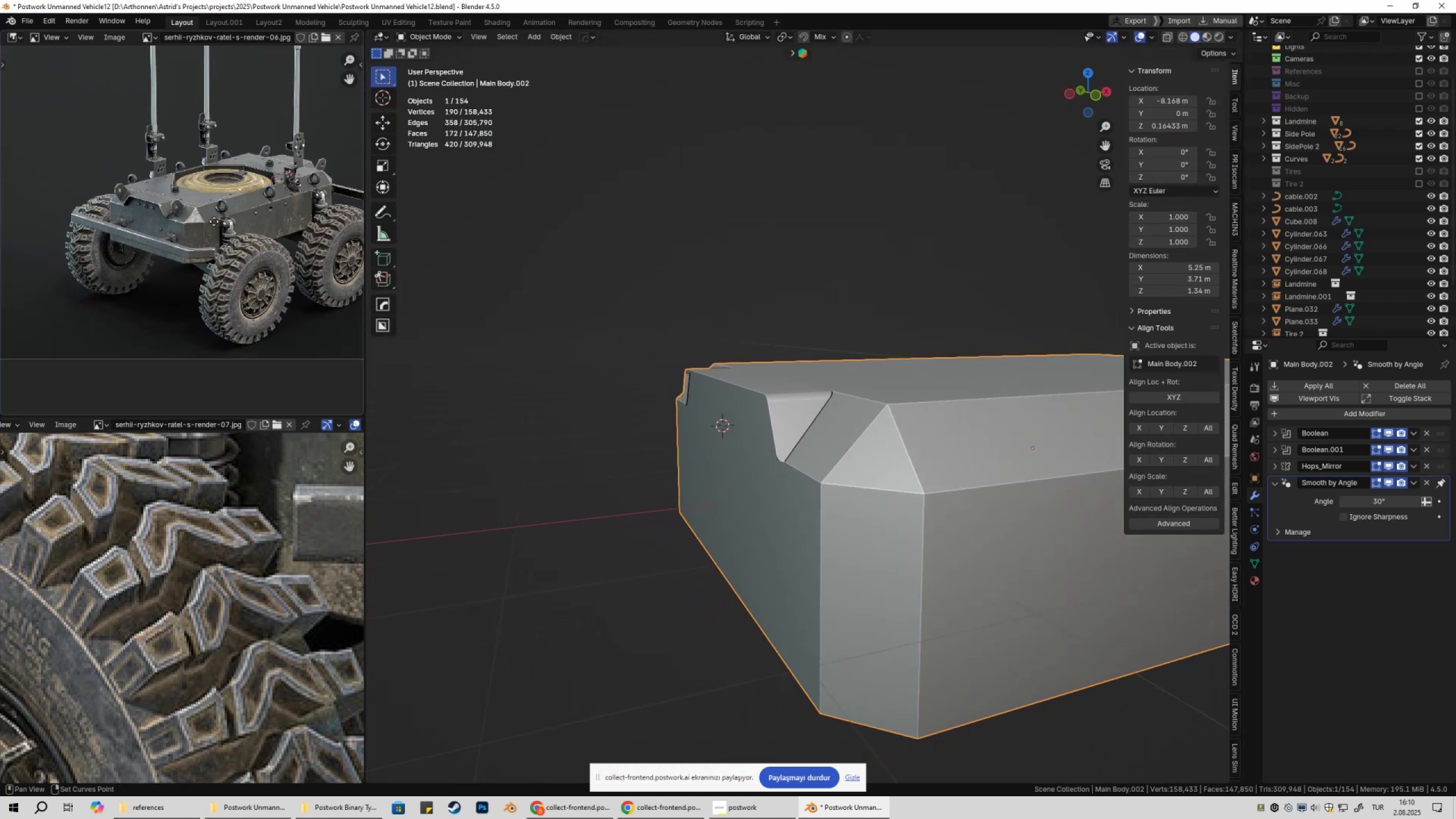 
scroll: coordinate [150, 211], scroll_direction: up, amount: 7.0
 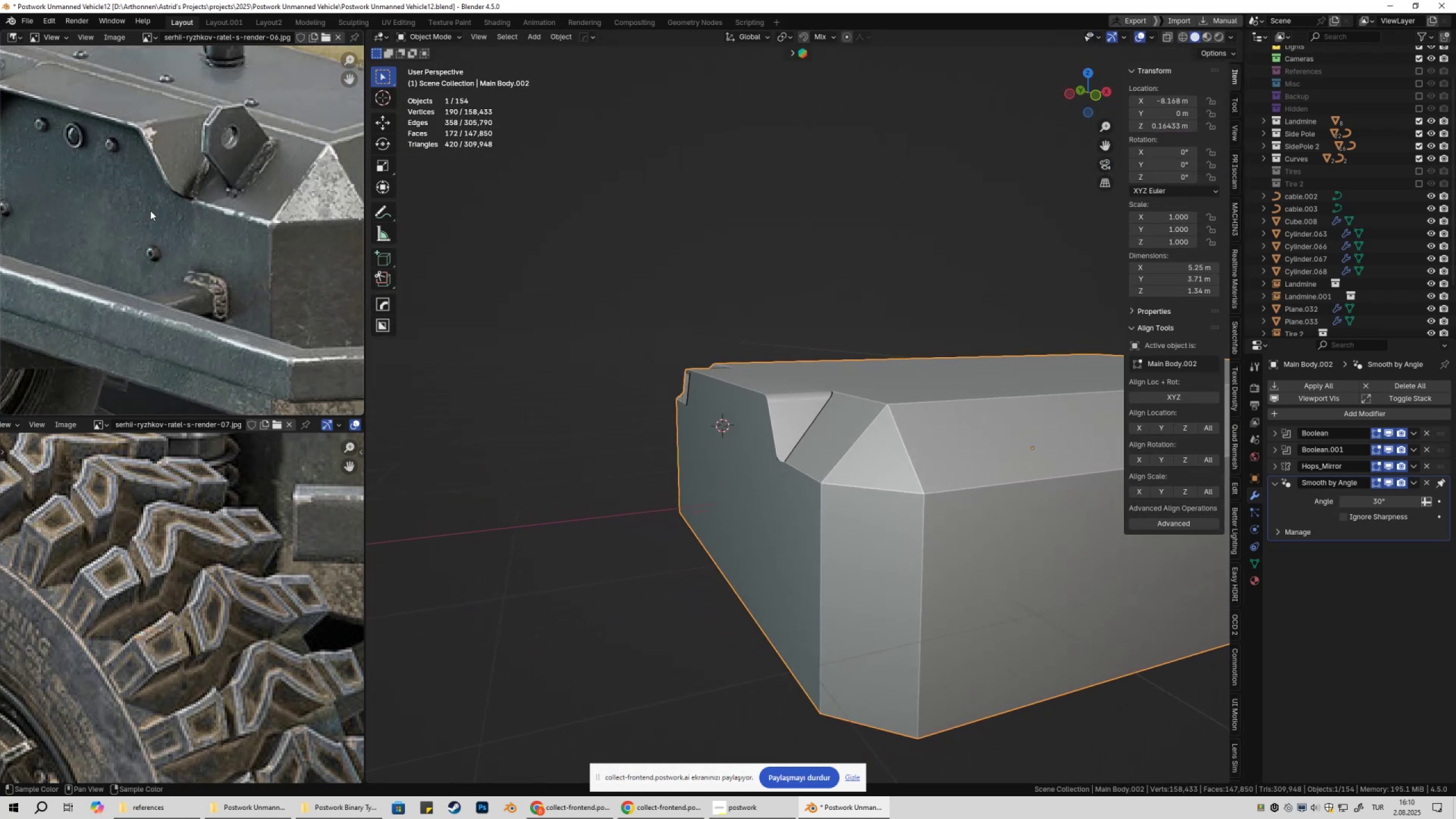 
key(Shift+ShiftLeft)
 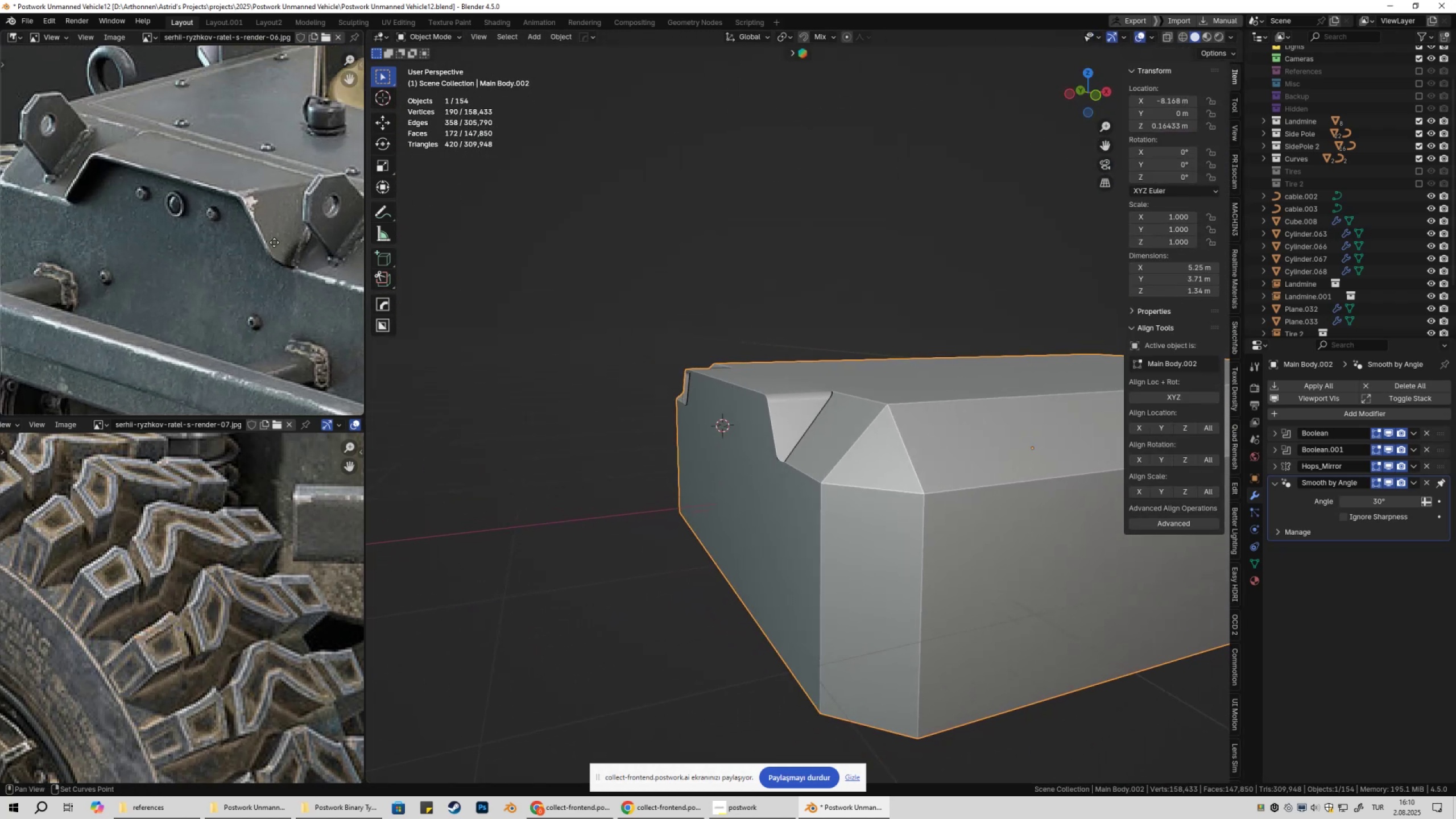 
scroll: coordinate [272, 245], scroll_direction: up, amount: 2.0
 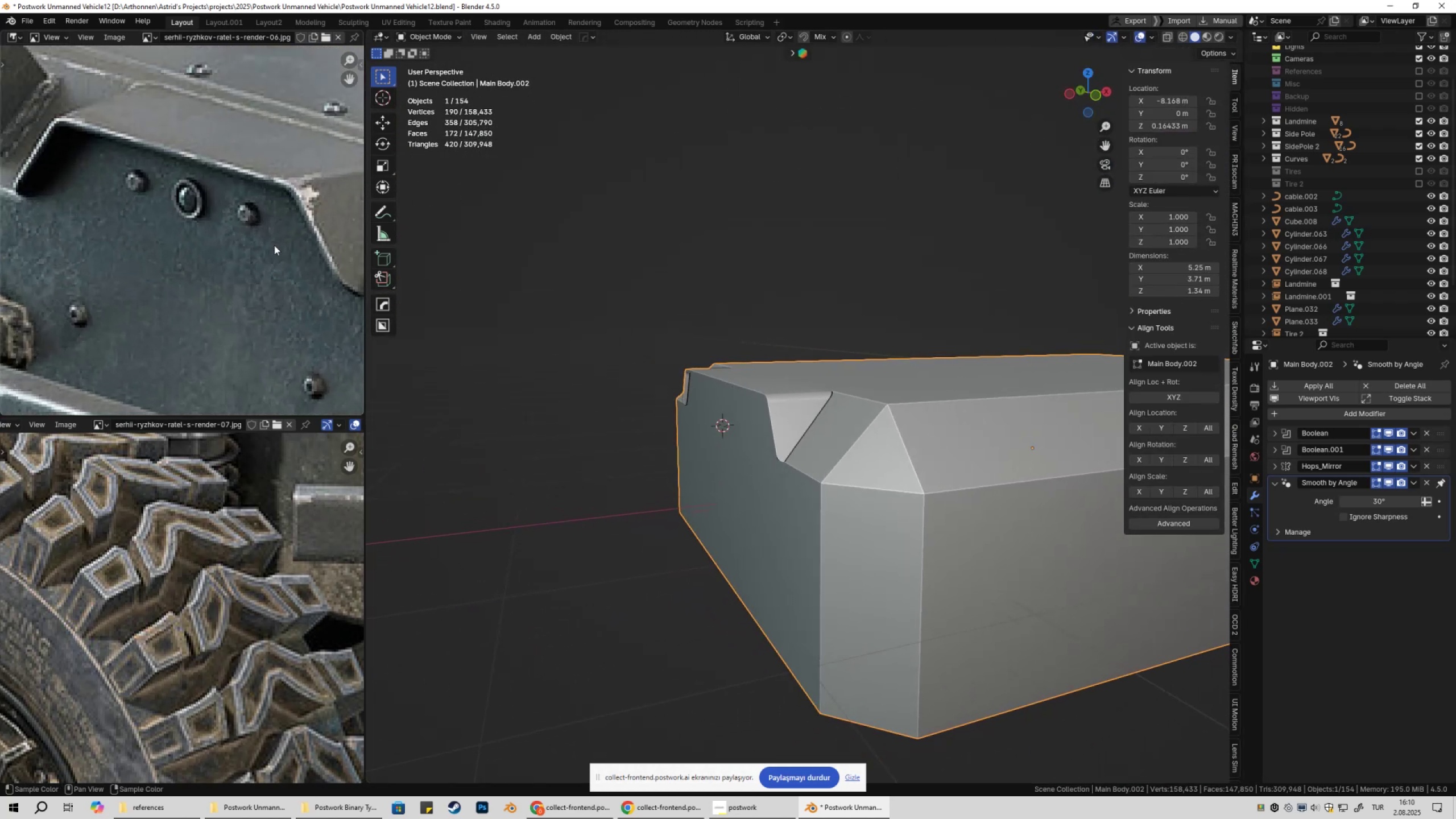 
hold_key(key=ShiftLeft, duration=0.34)
 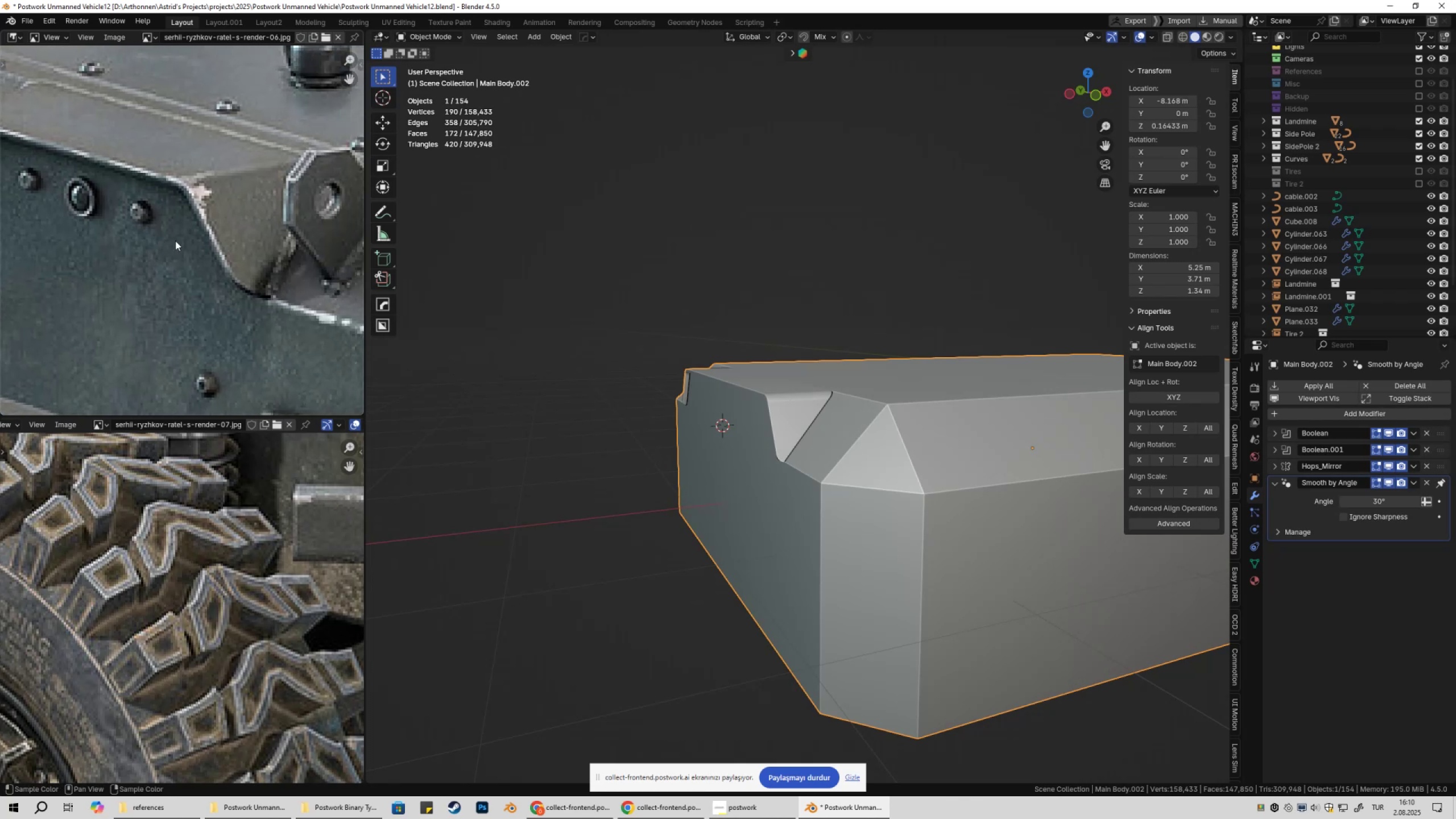 
scroll: coordinate [177, 243], scroll_direction: down, amount: 1.0
 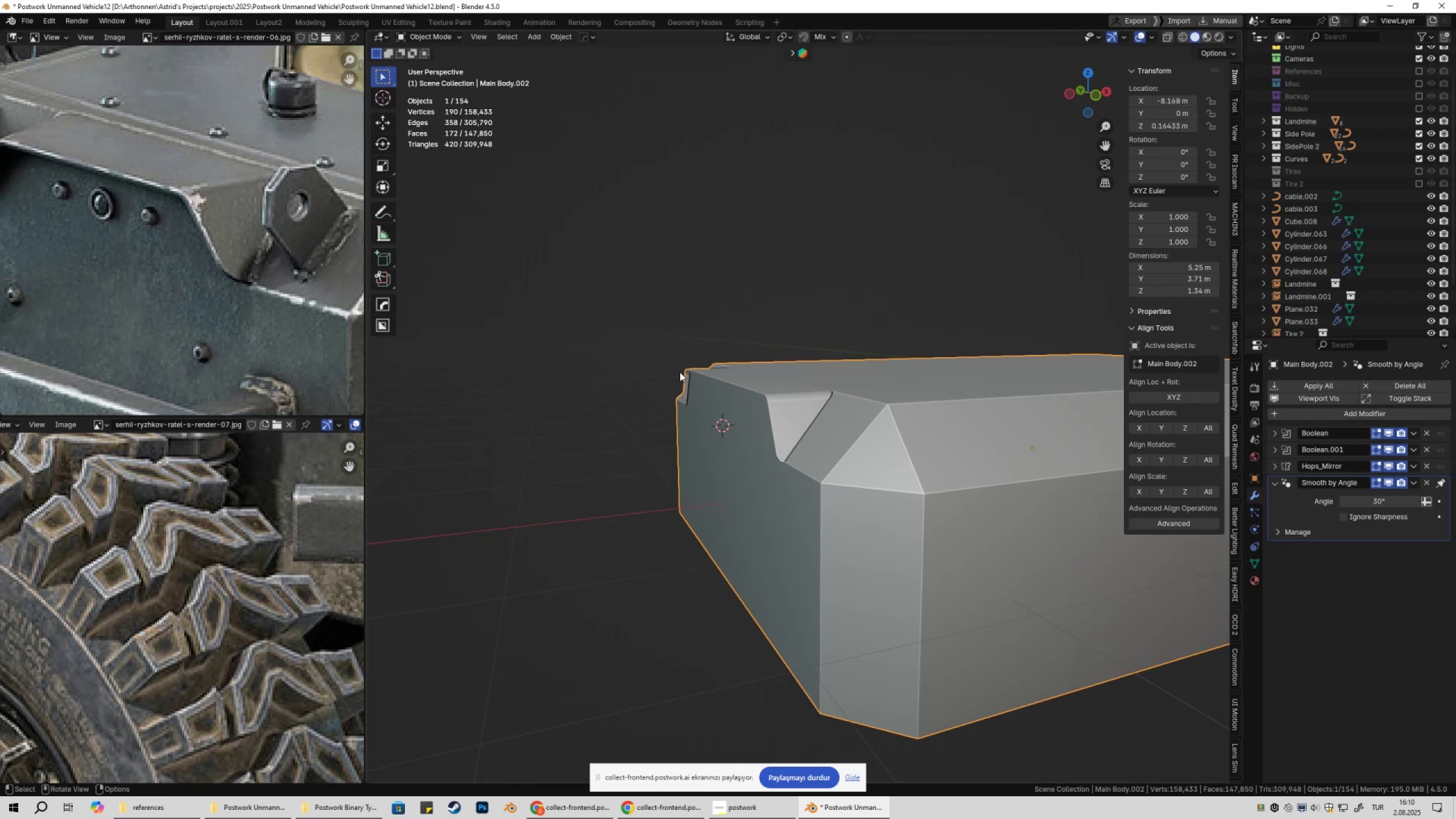 
key(Tab)
 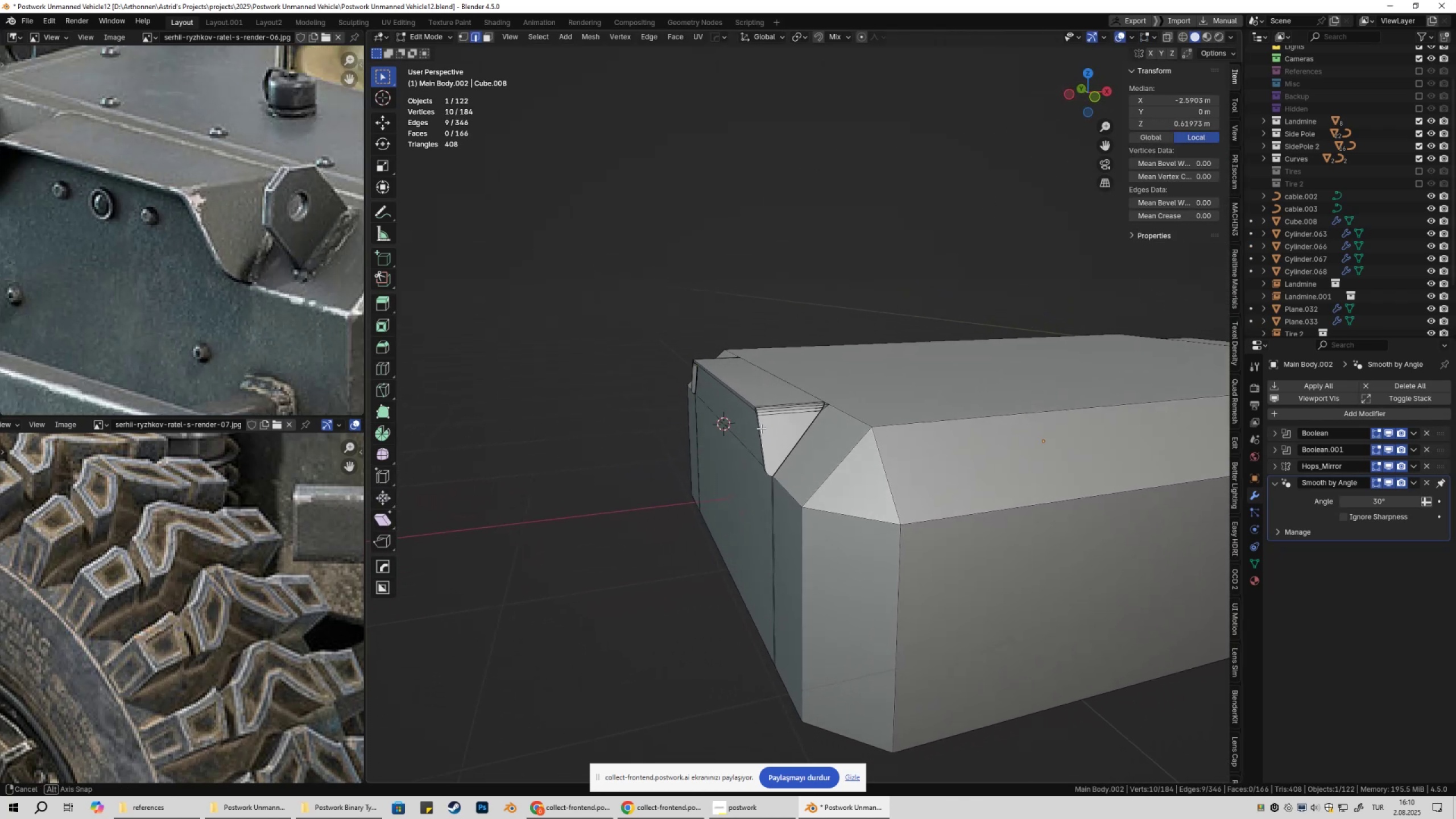 
wait(6.75)
 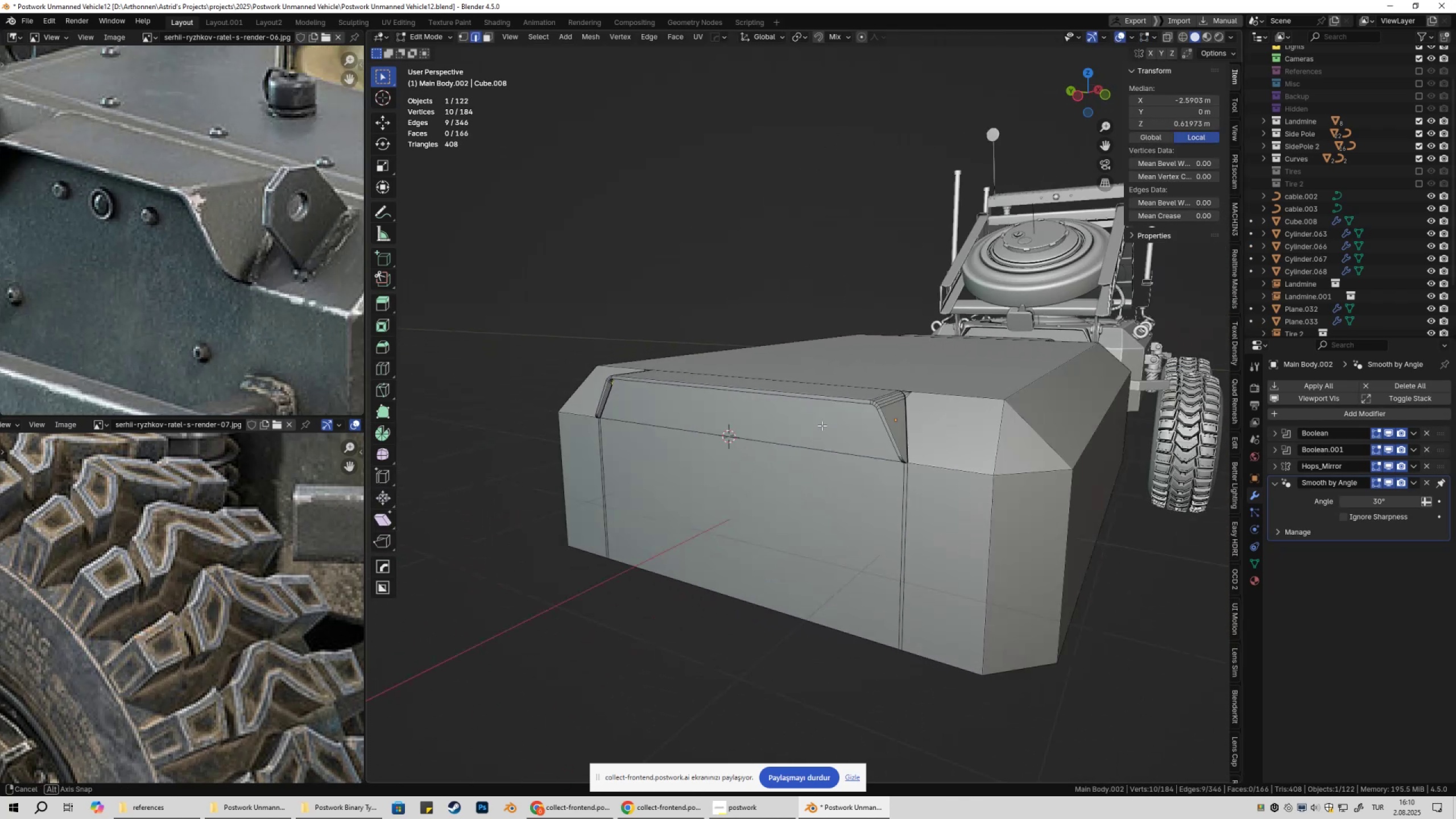 
scroll: coordinate [756, 452], scroll_direction: up, amount: 2.0
 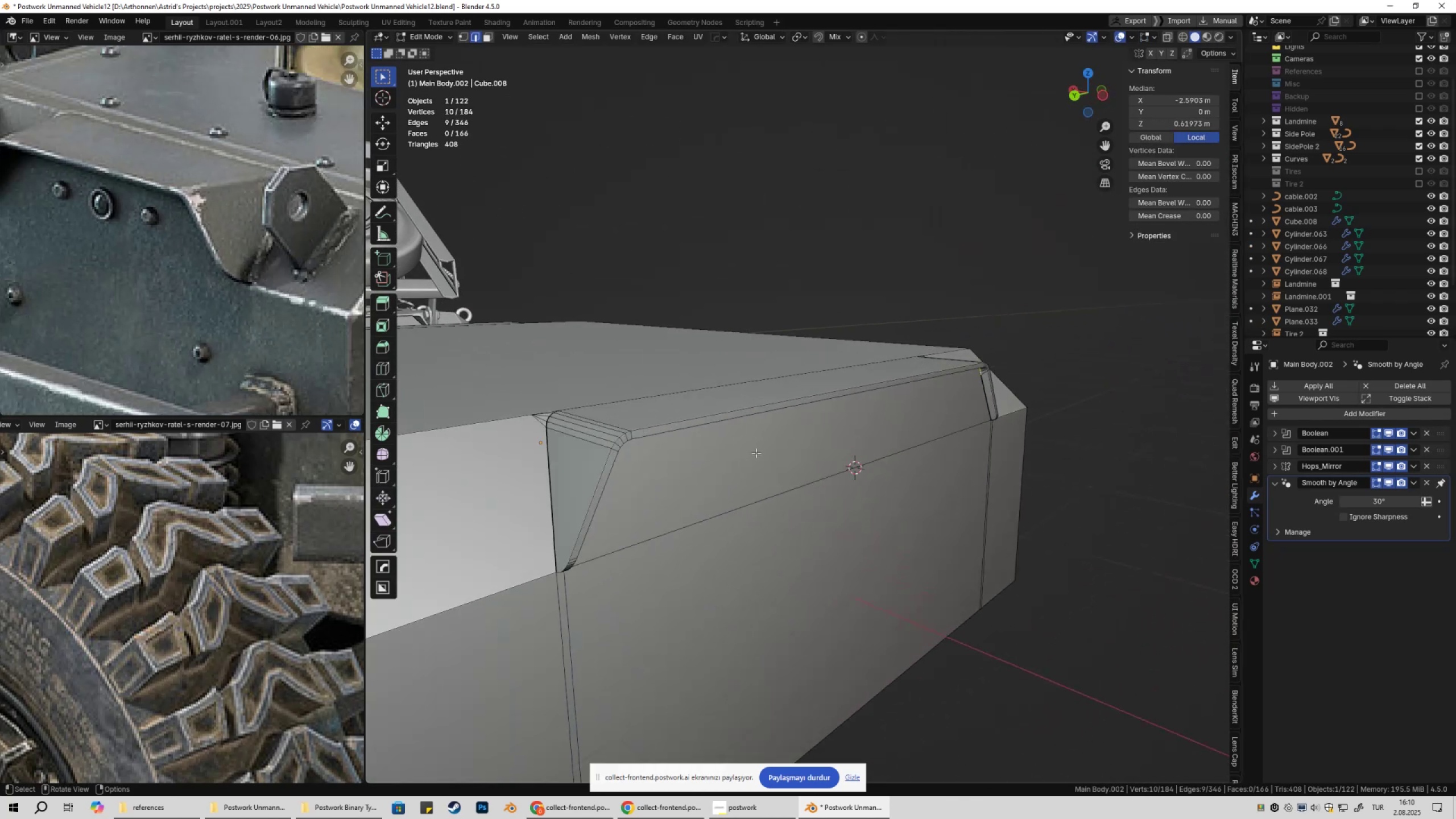 
key(Shift+ShiftLeft)
 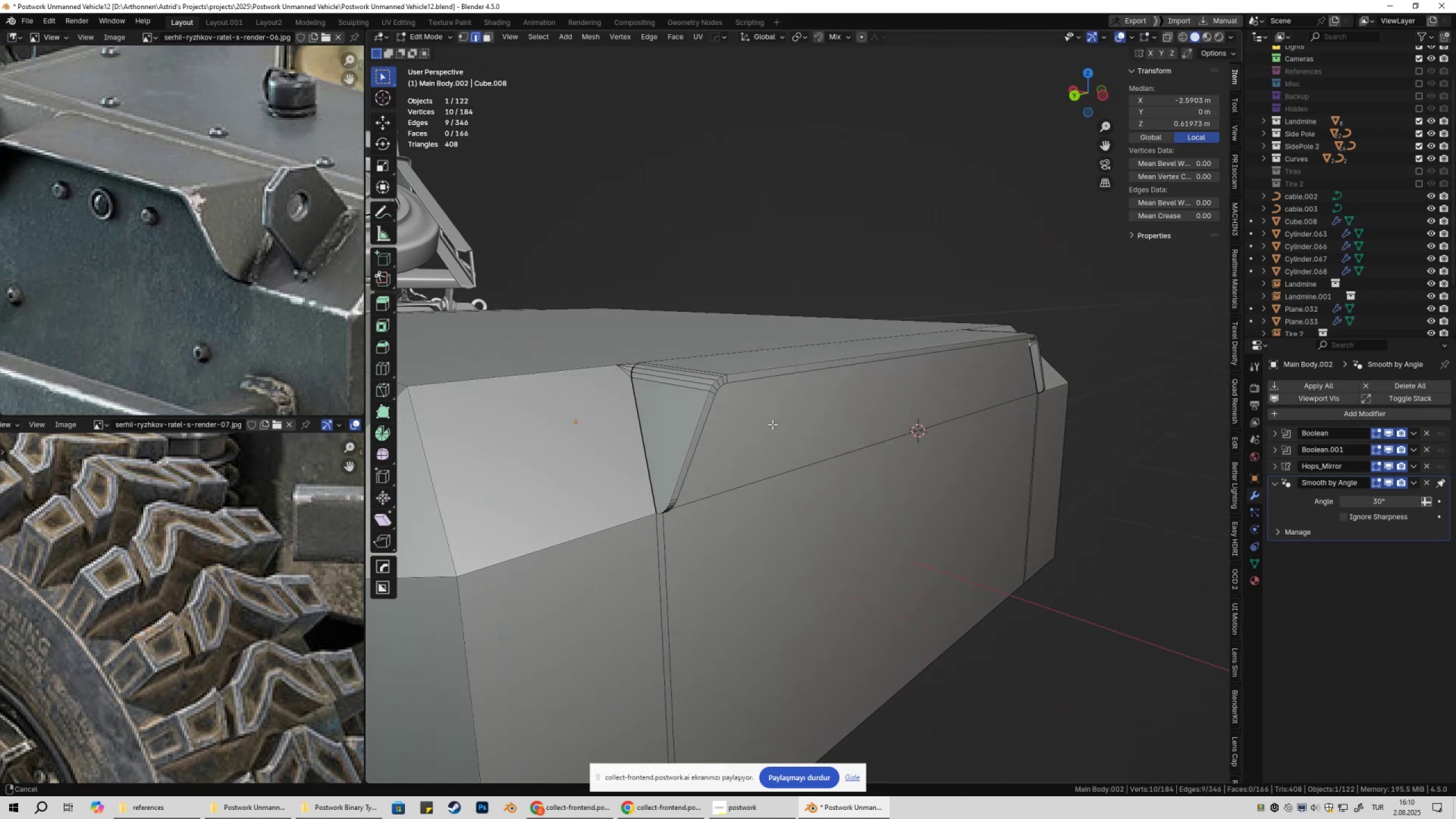 
scroll: coordinate [732, 379], scroll_direction: up, amount: 3.0
 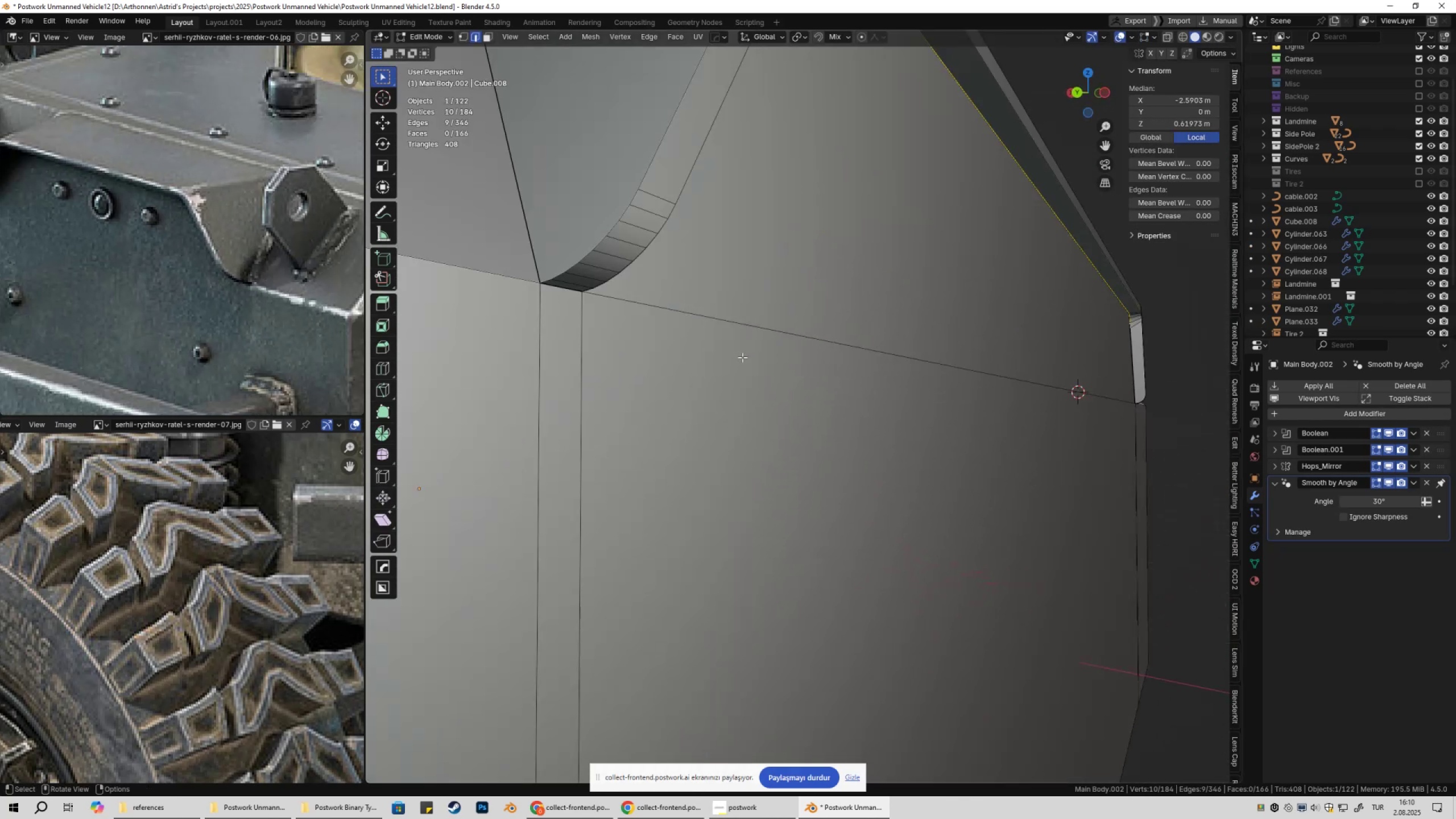 
hold_key(key=ShiftLeft, duration=0.42)
 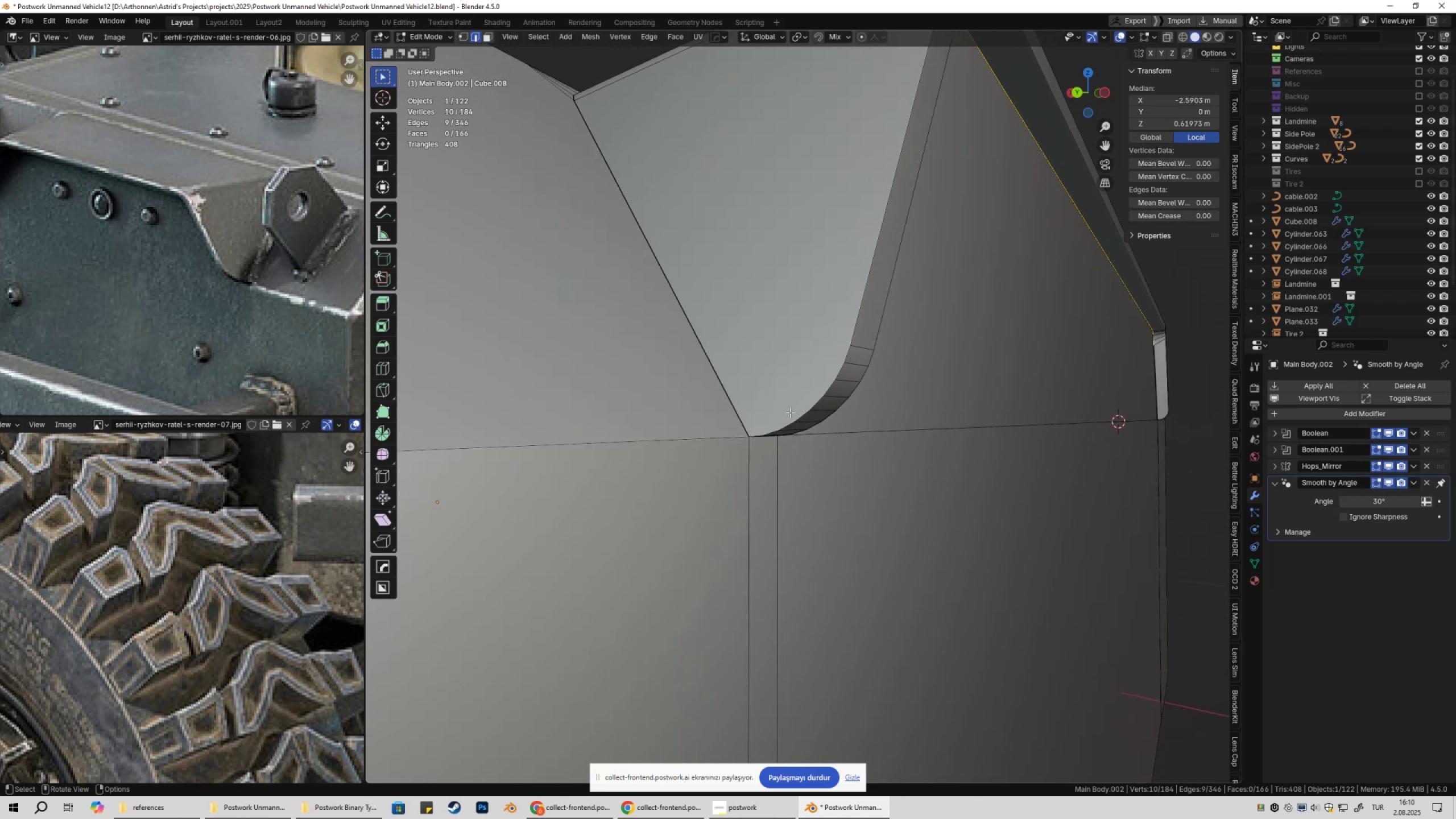 
key(3)
 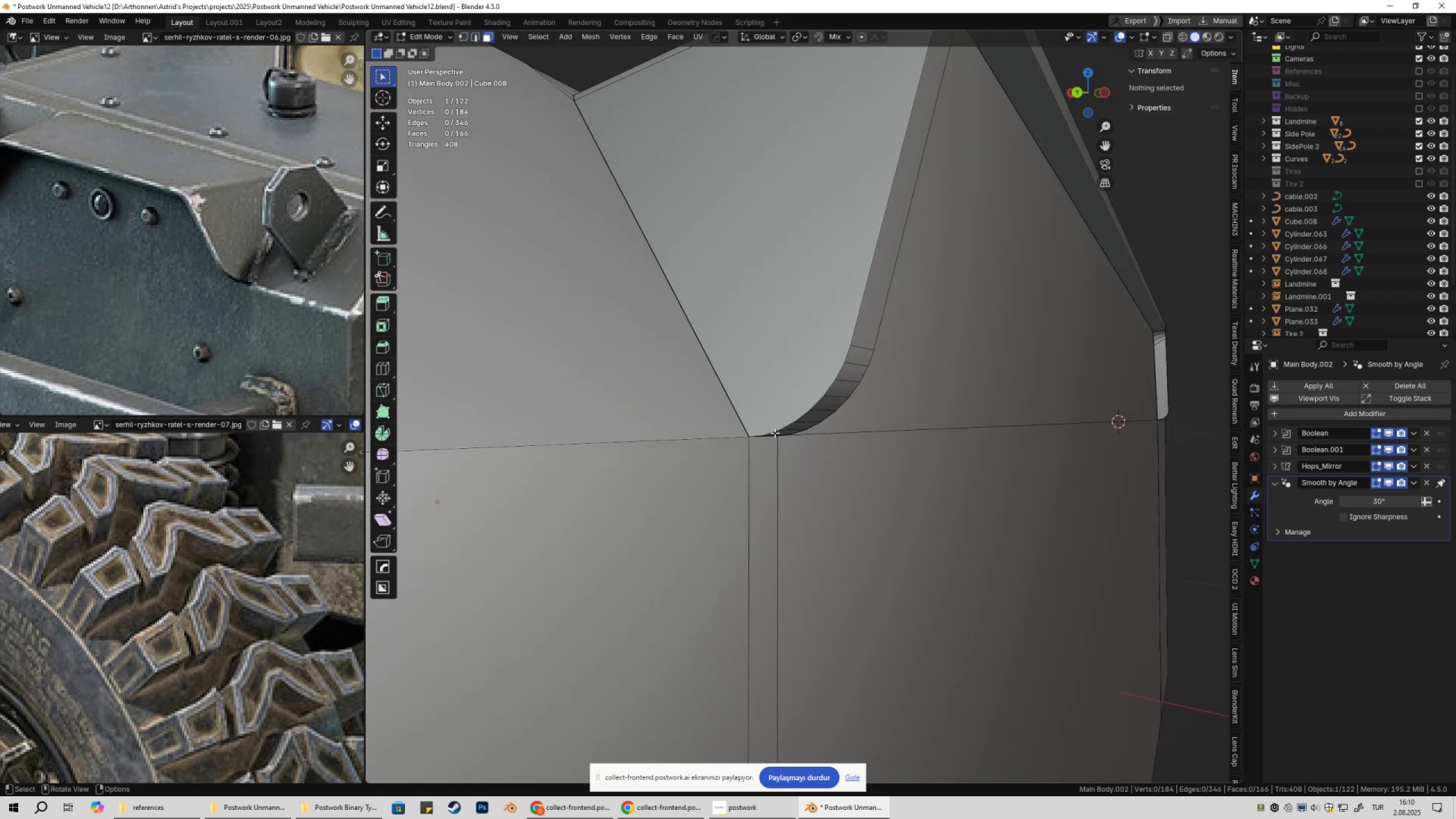 
left_click([775, 433])
 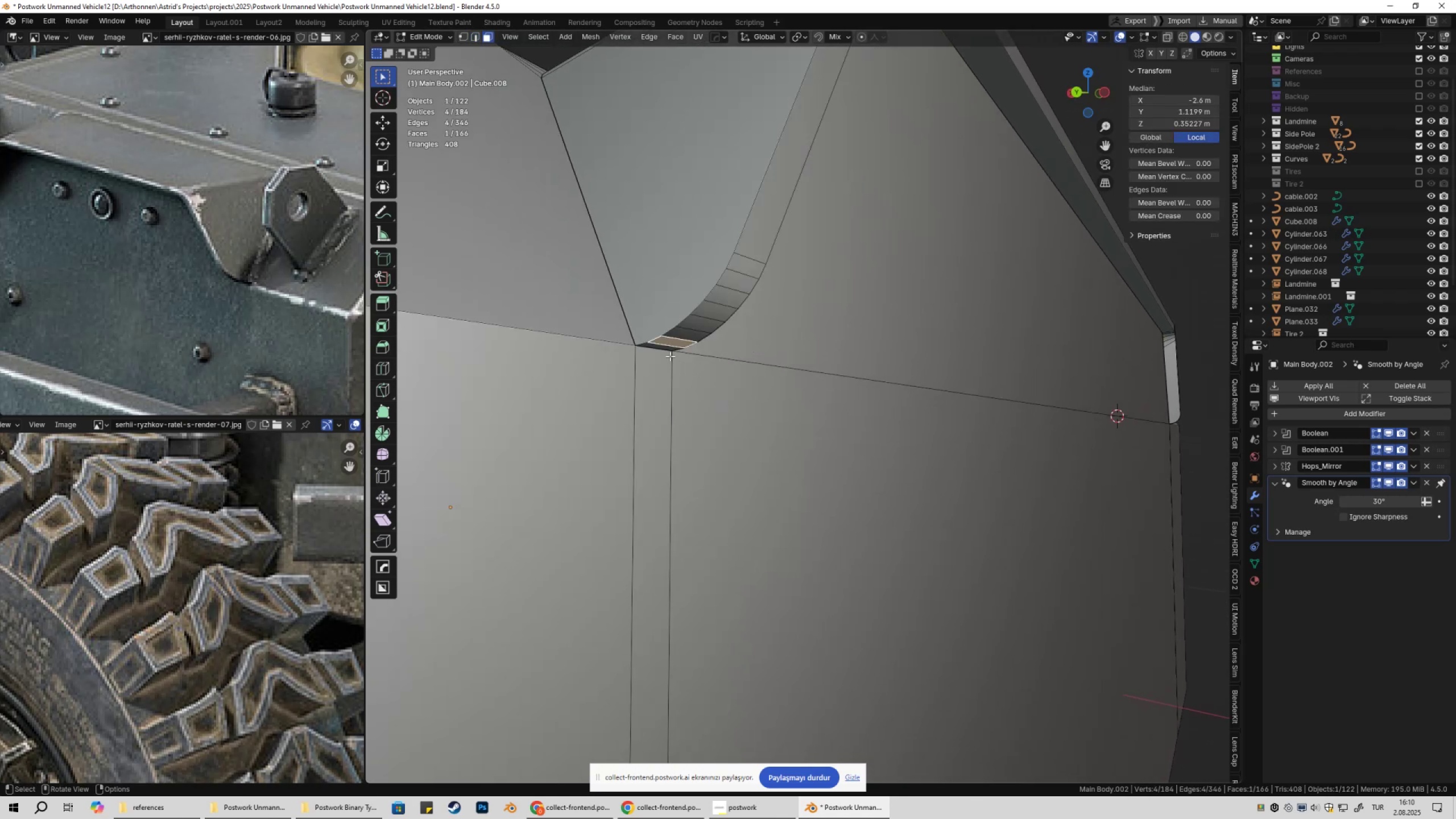 
left_click([663, 349])
 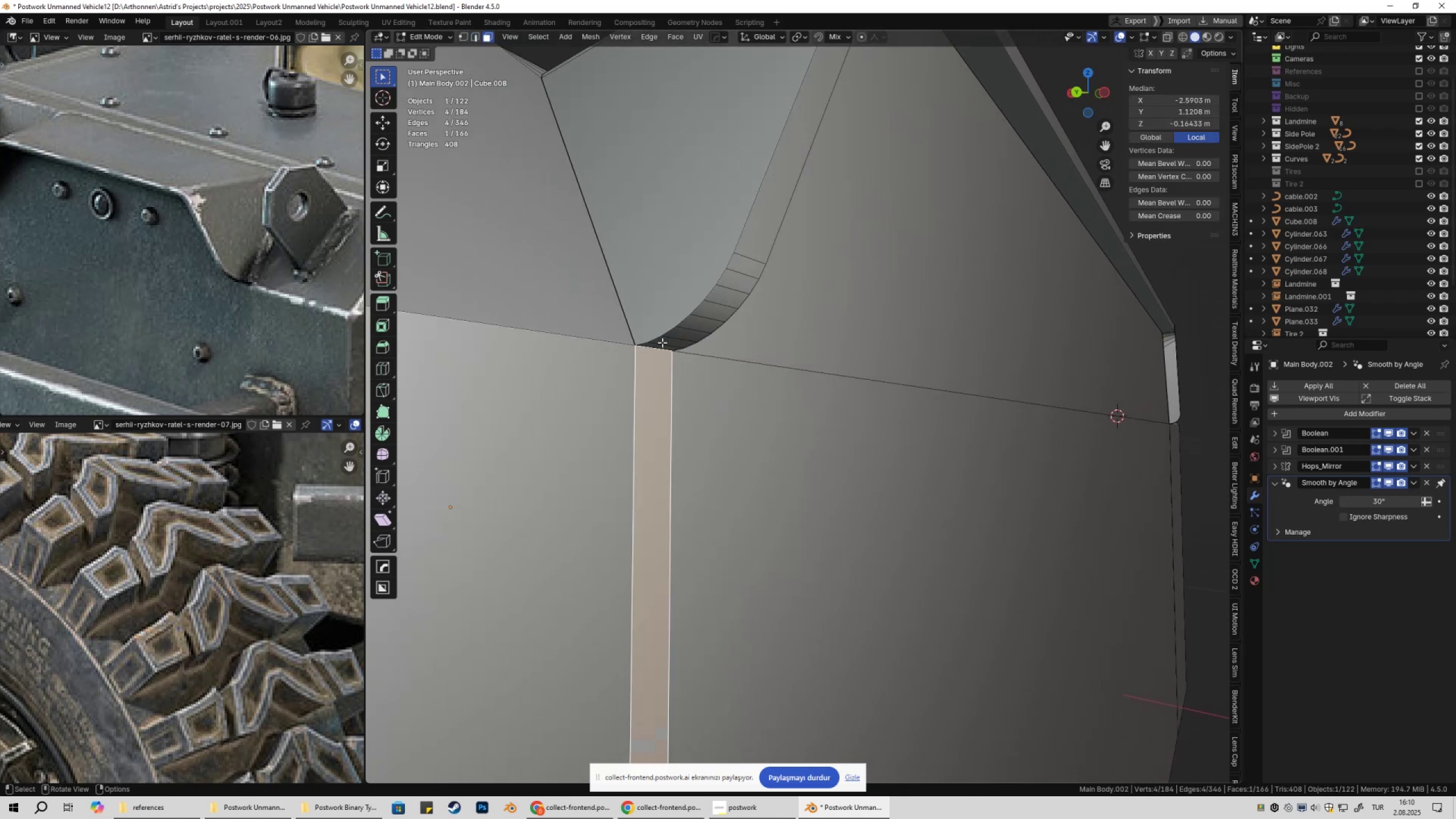 
left_click([657, 346])
 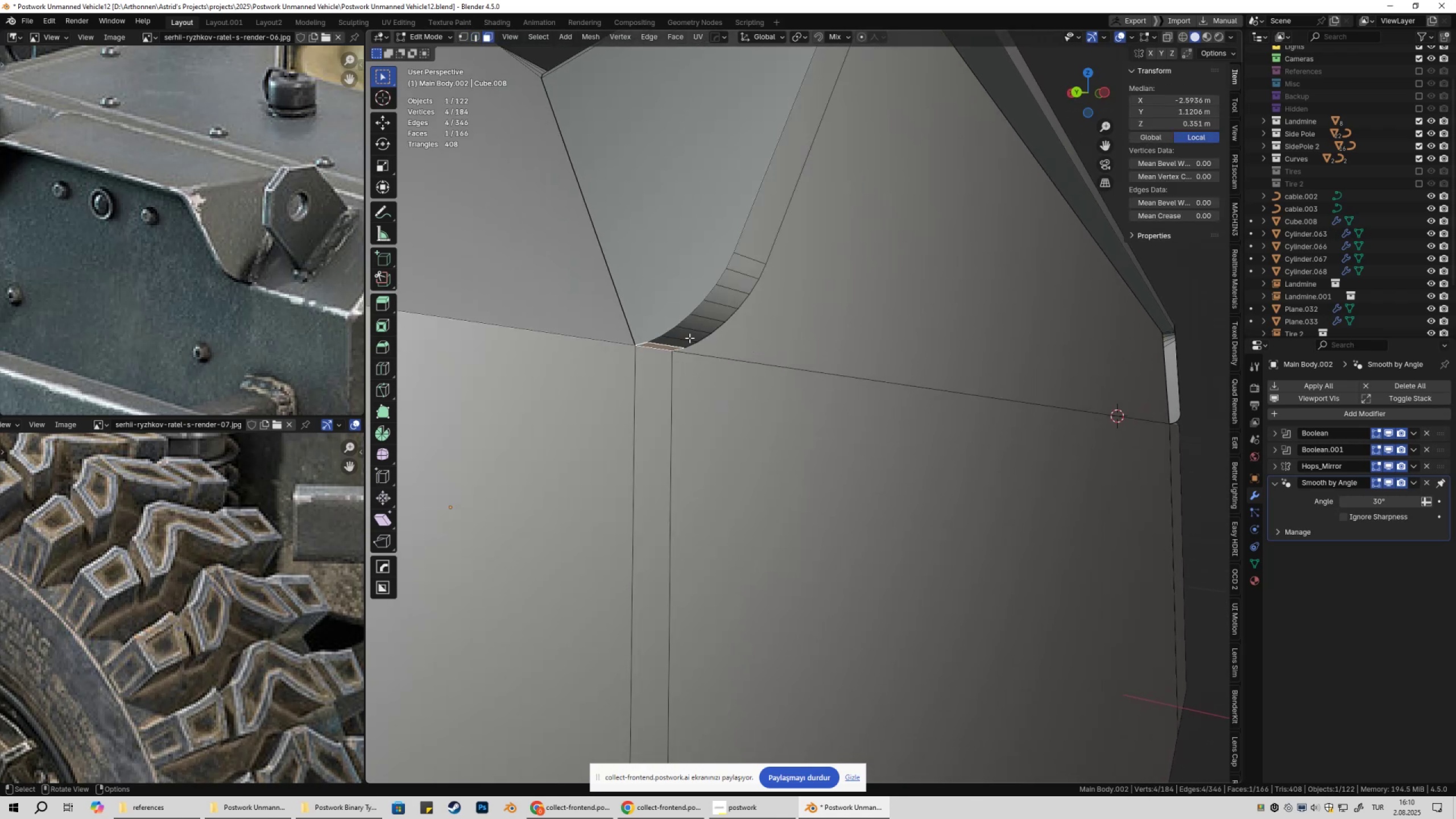 
hold_key(key=ControlLeft, duration=0.34)
left_click([753, 234])
 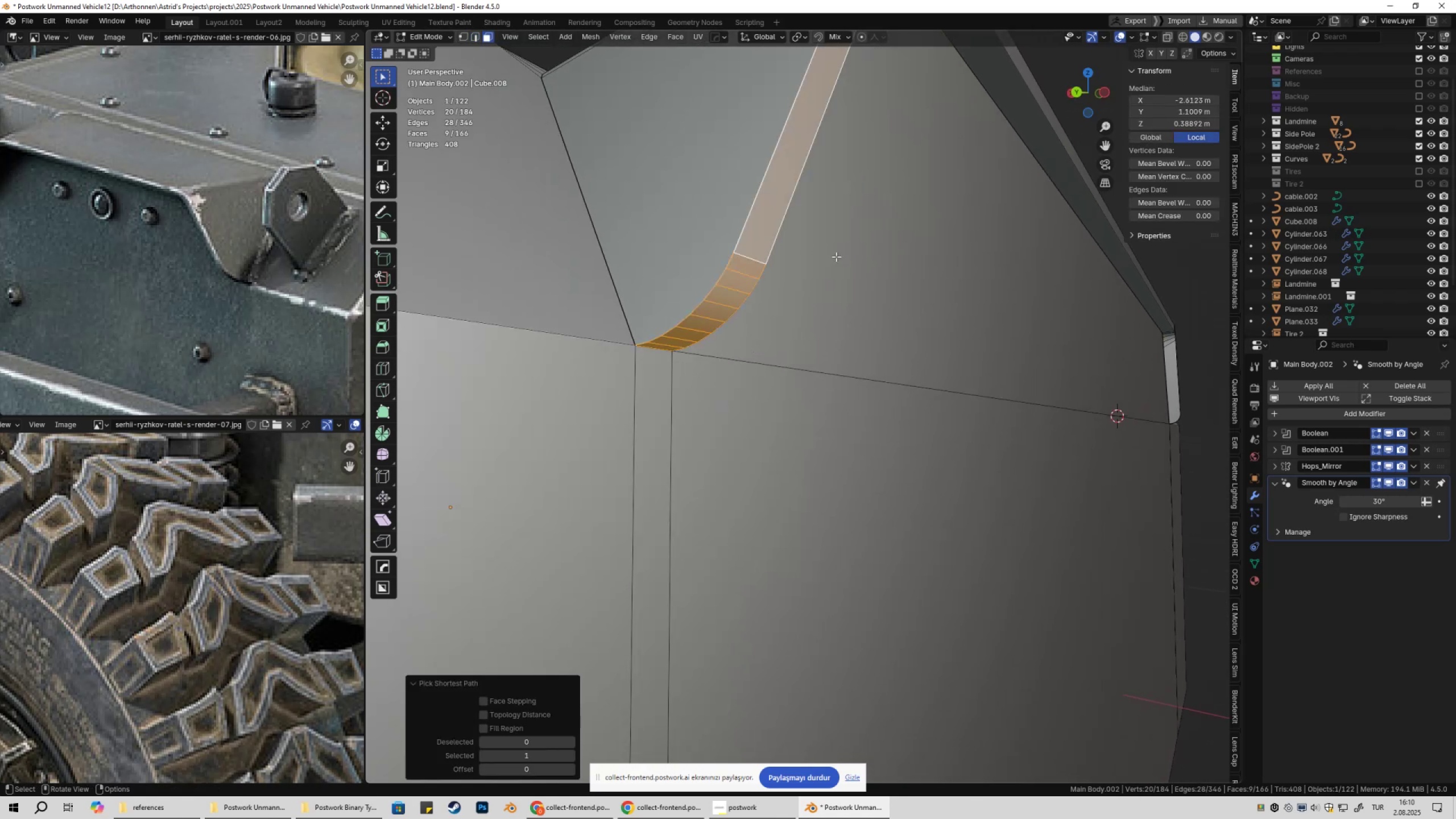 
scroll: coordinate [844, 279], scroll_direction: down, amount: 2.0
 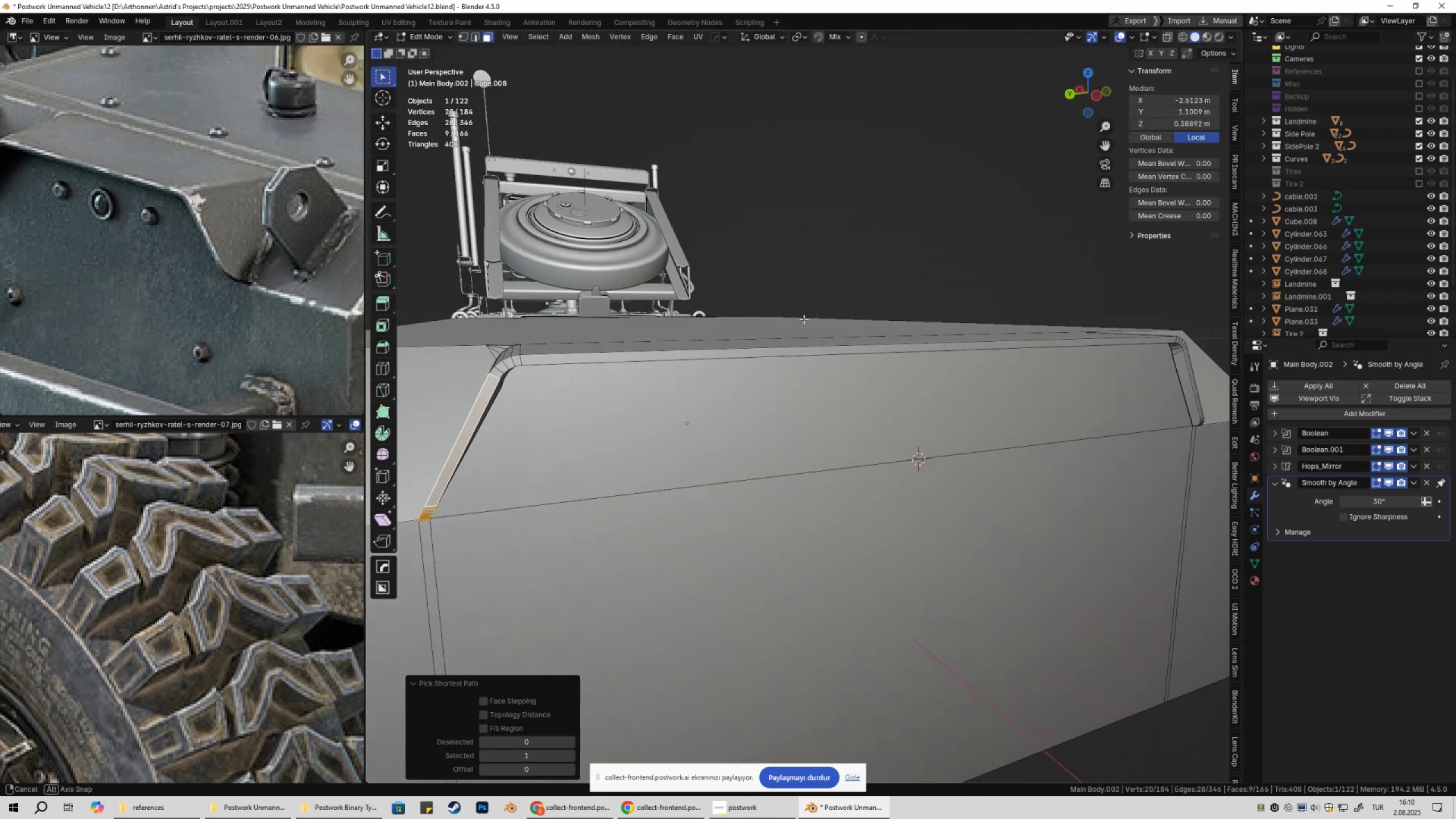 
hold_key(key=ControlLeft, duration=0.62)
 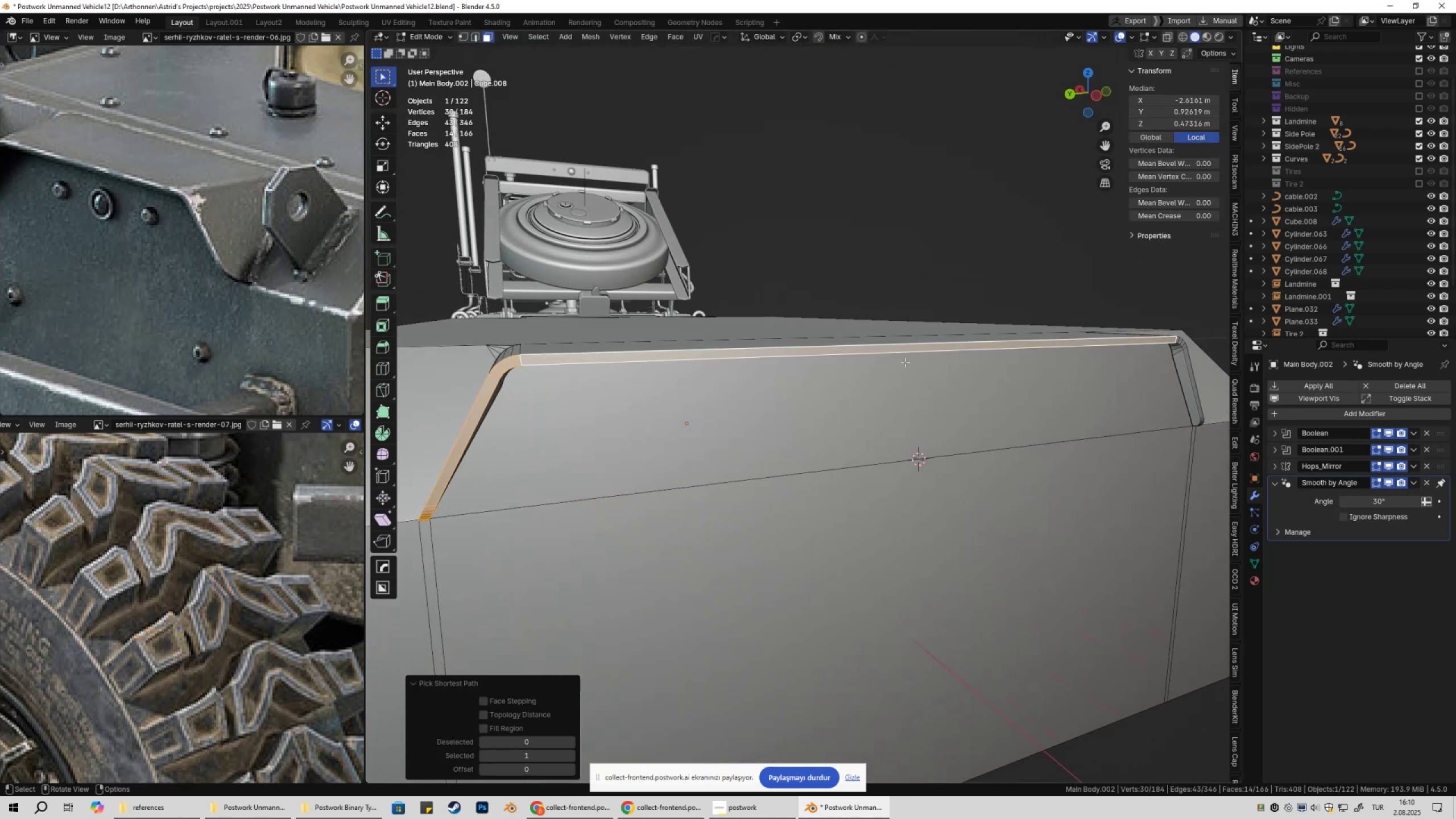 
key(Shift+ShiftLeft)
 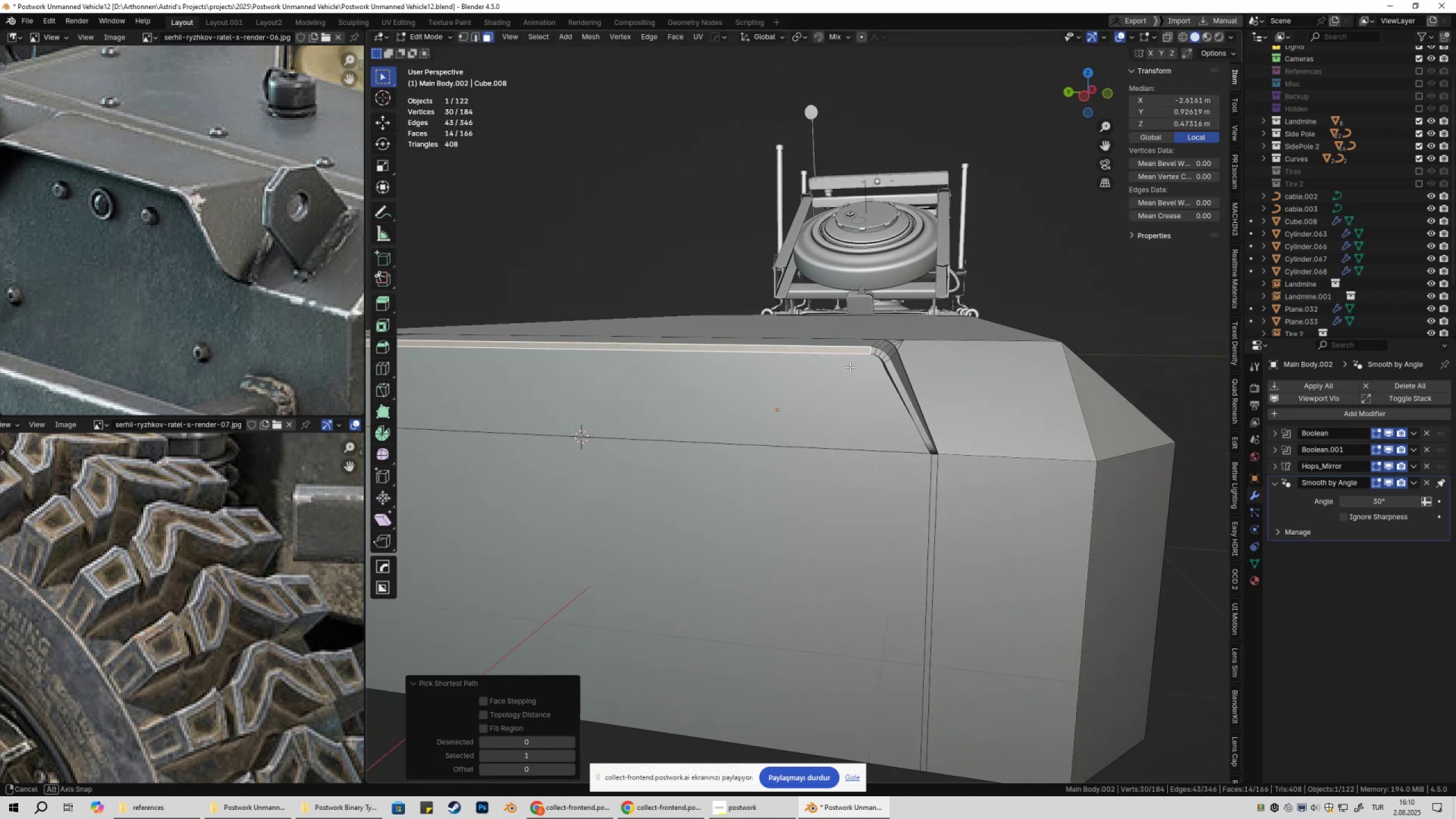 
scroll: coordinate [838, 366], scroll_direction: up, amount: 2.0
 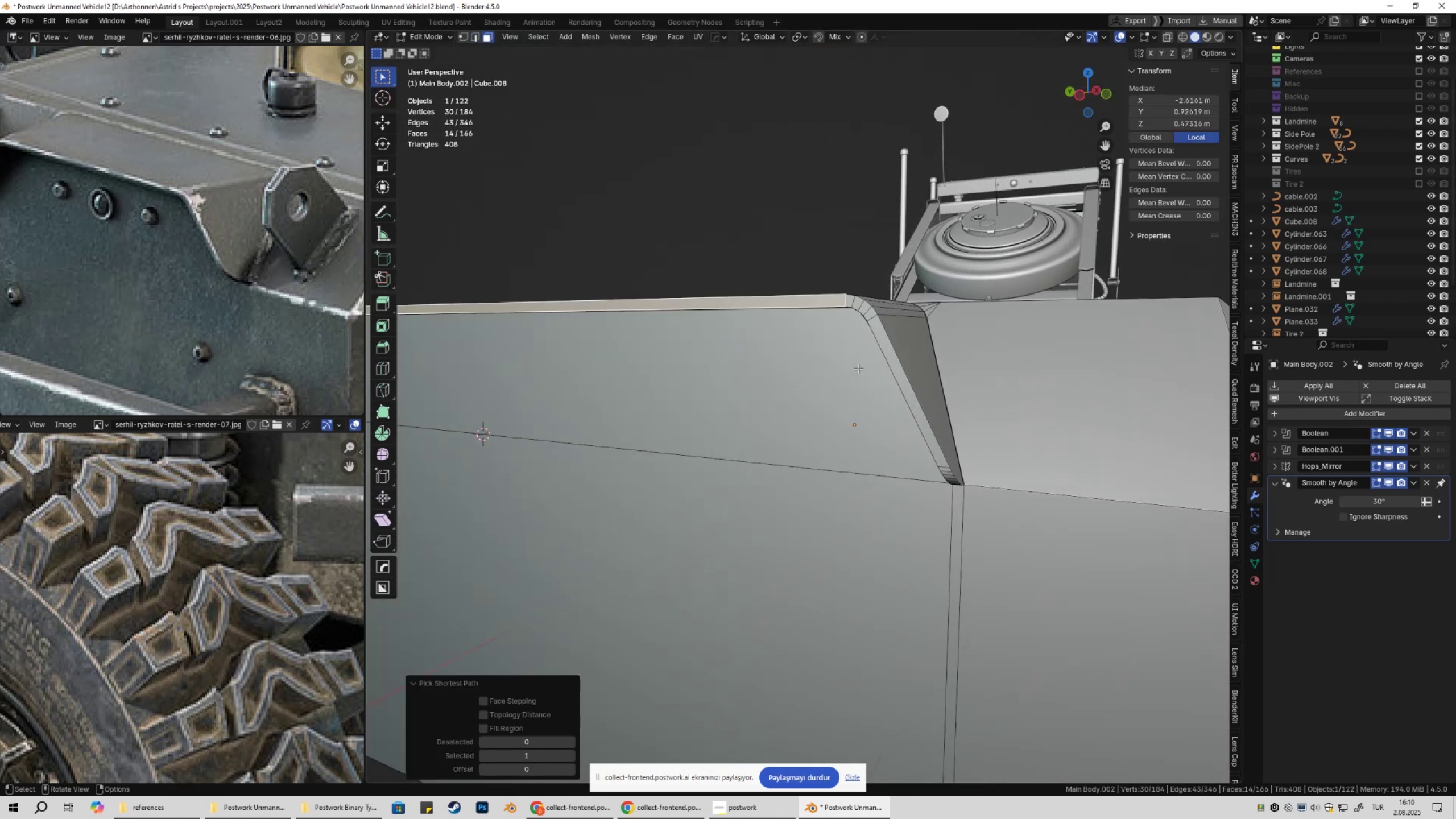 
hold_key(key=ControlLeft, duration=0.46)
left_click([886, 352])
 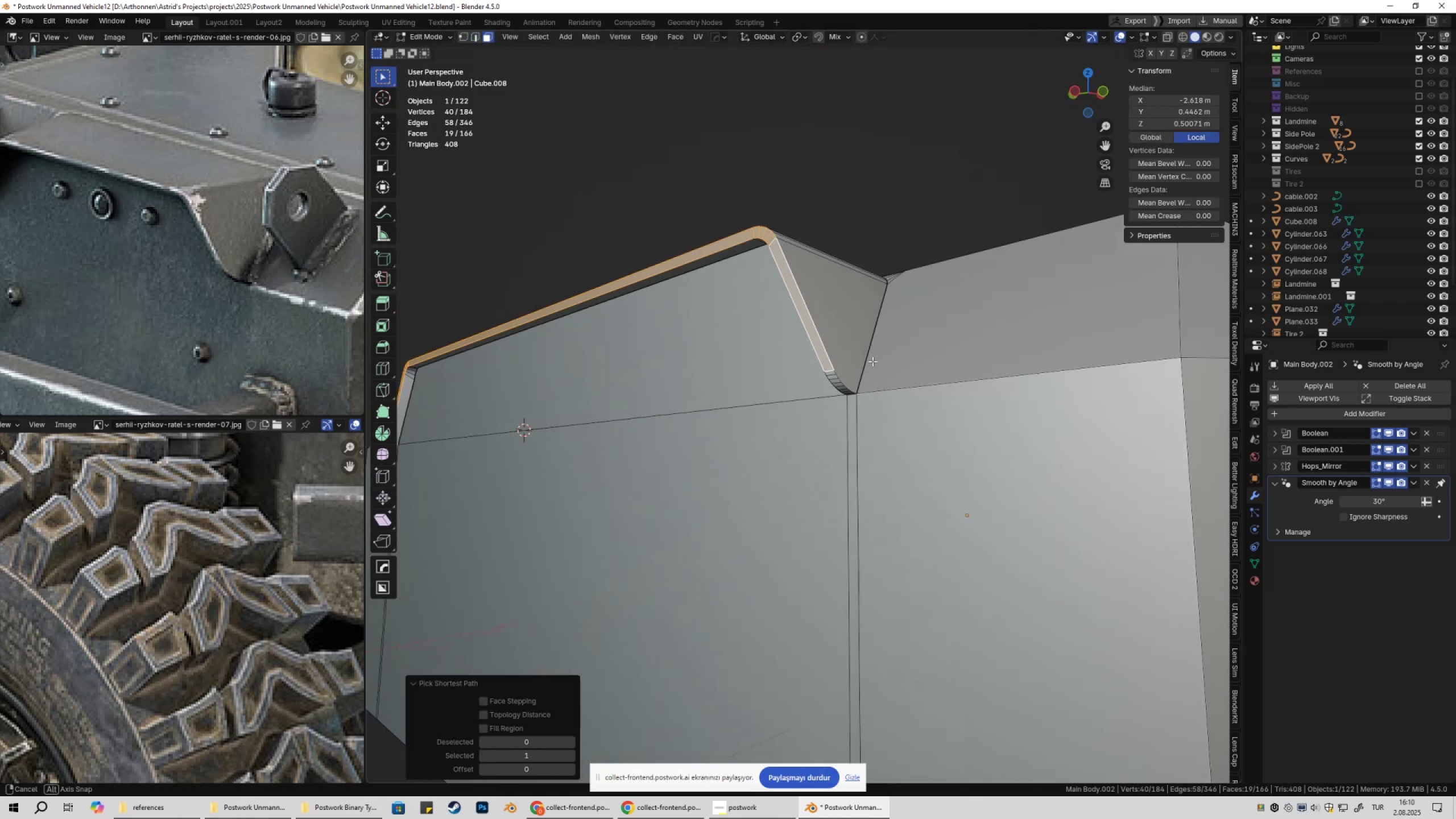 
scroll: coordinate [874, 362], scroll_direction: up, amount: 3.0
 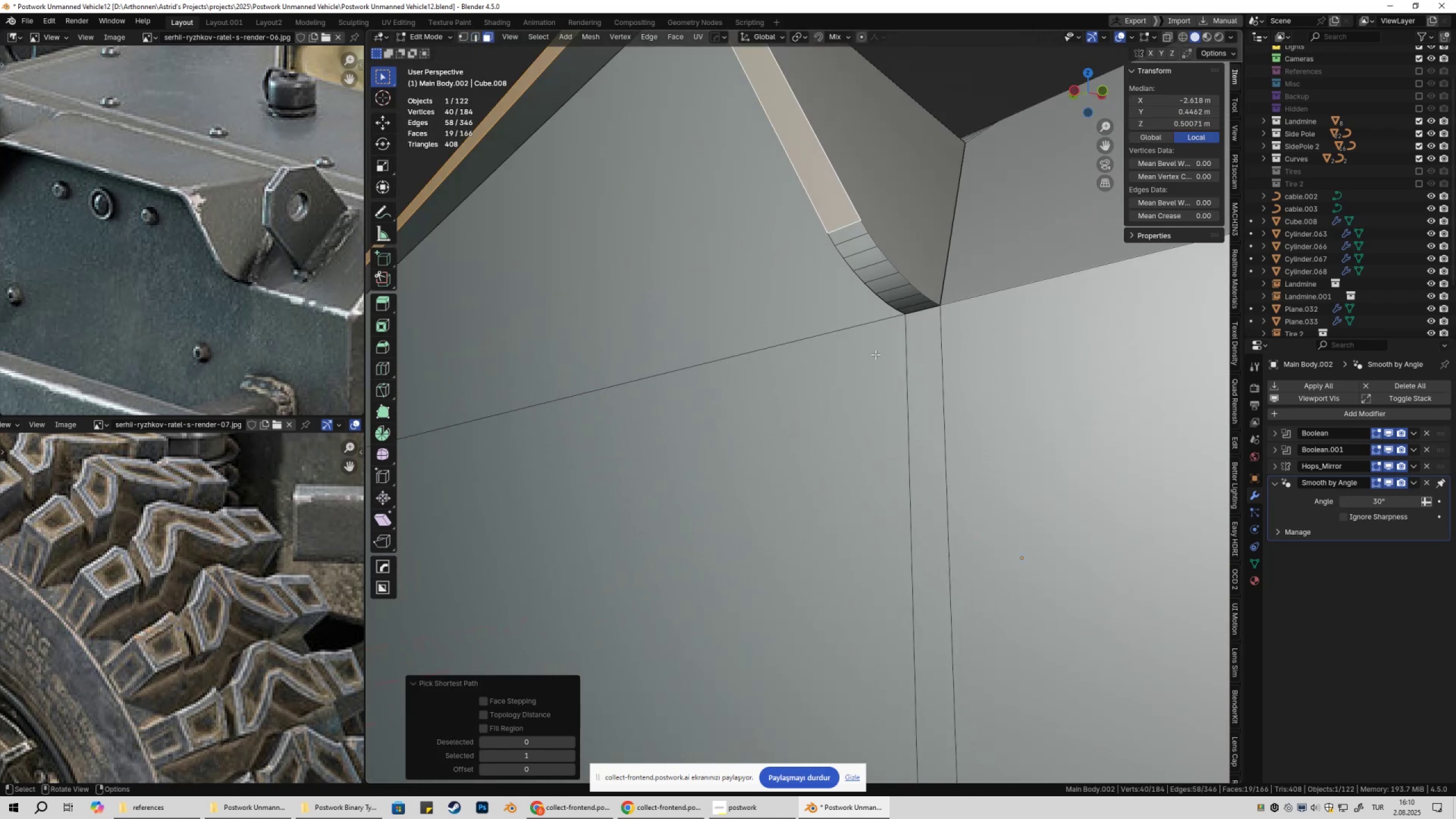 
key(Shift+ShiftLeft)
 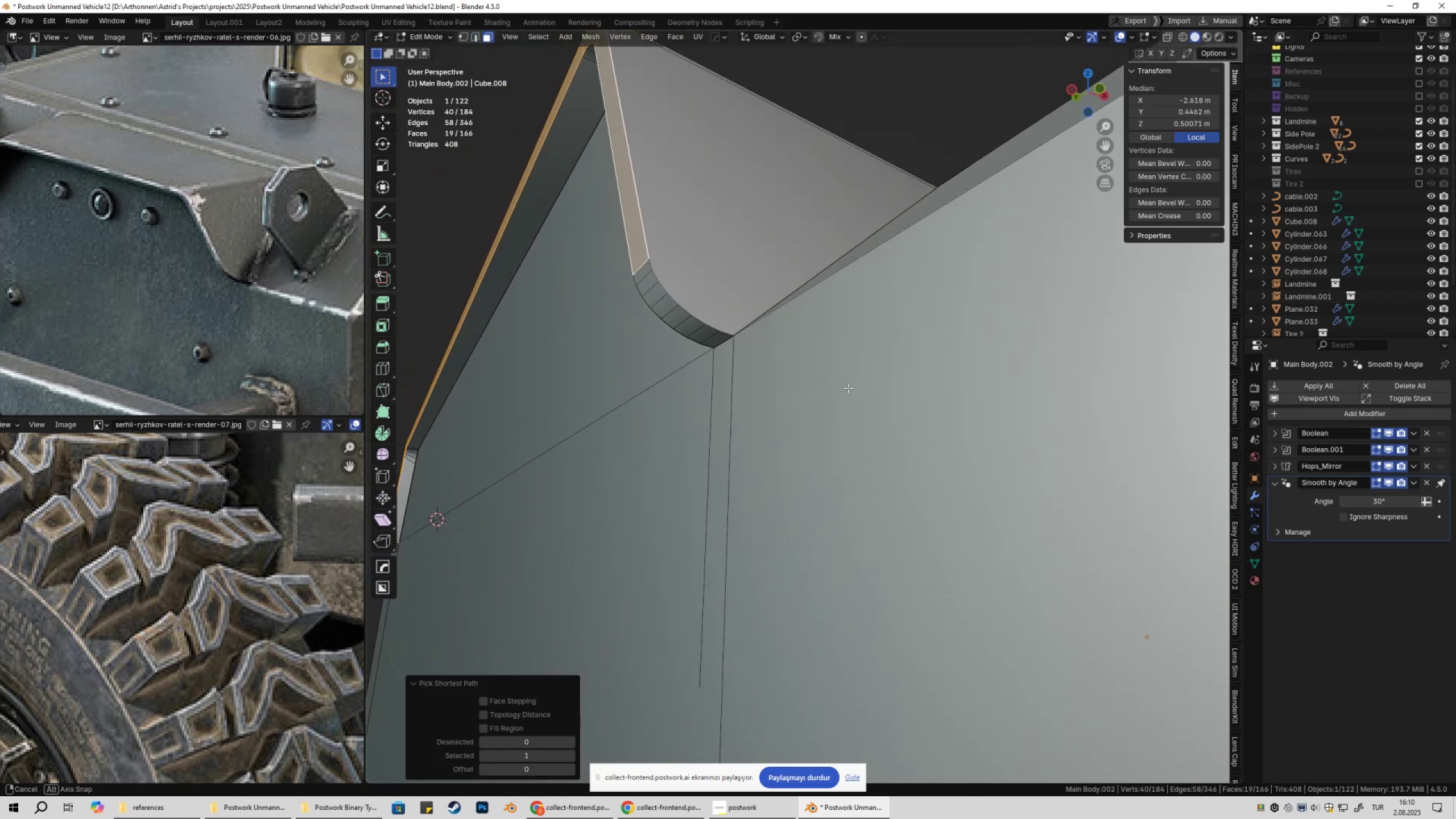 
hold_key(key=ControlLeft, duration=0.84)
left_click([718, 340])
 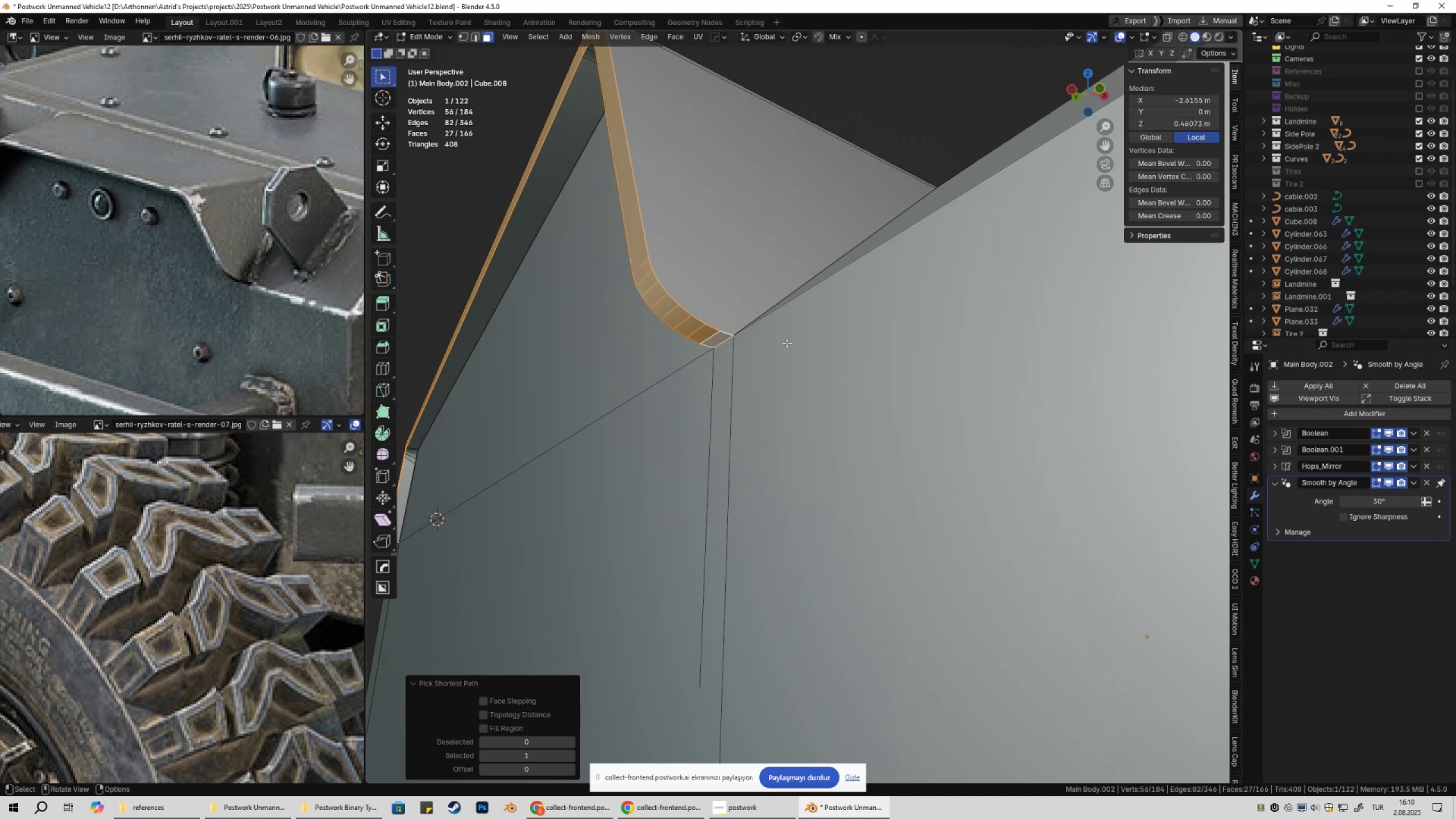 
scroll: coordinate [795, 365], scroll_direction: down, amount: 4.0
 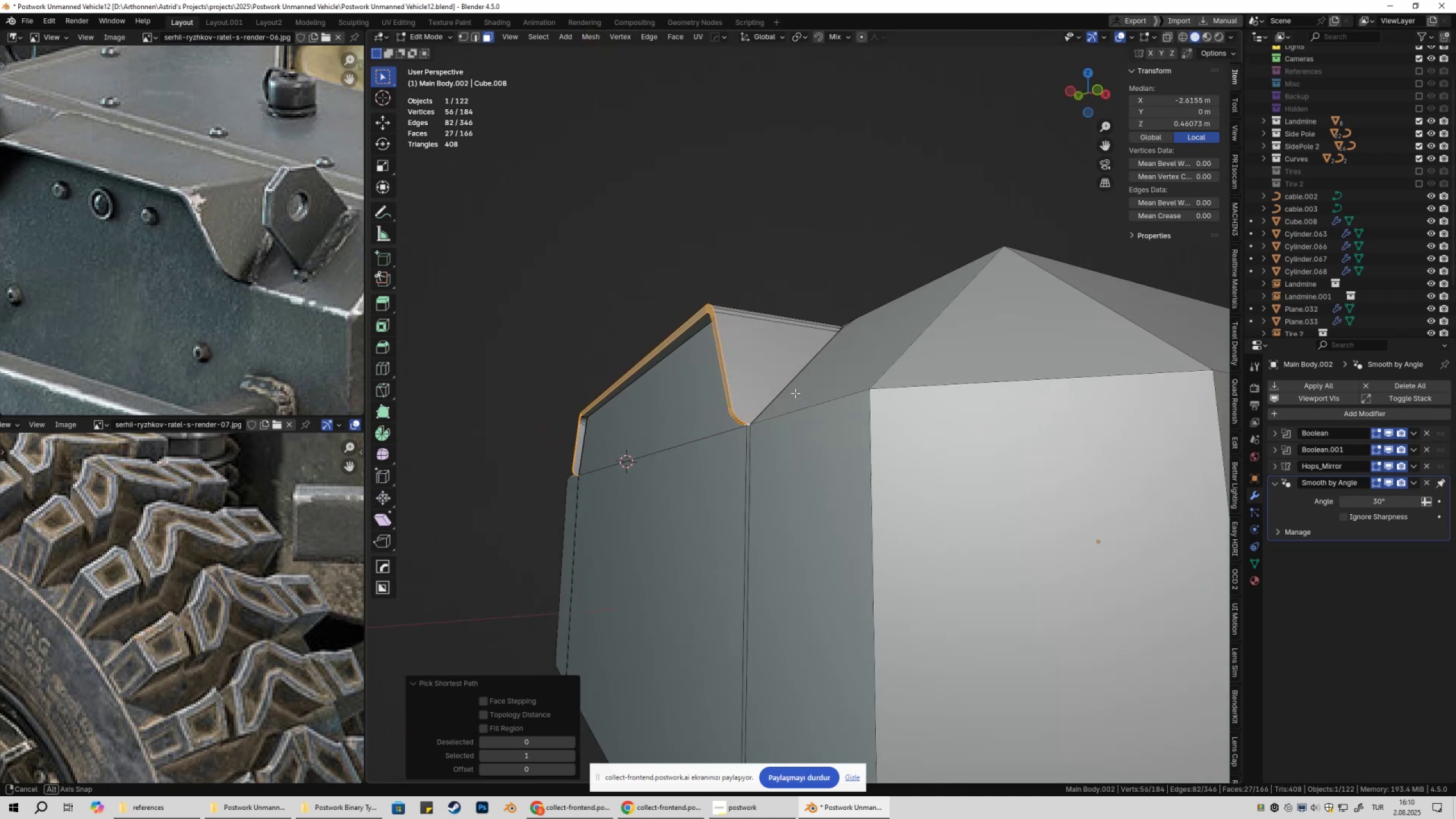 
type(gyx)
 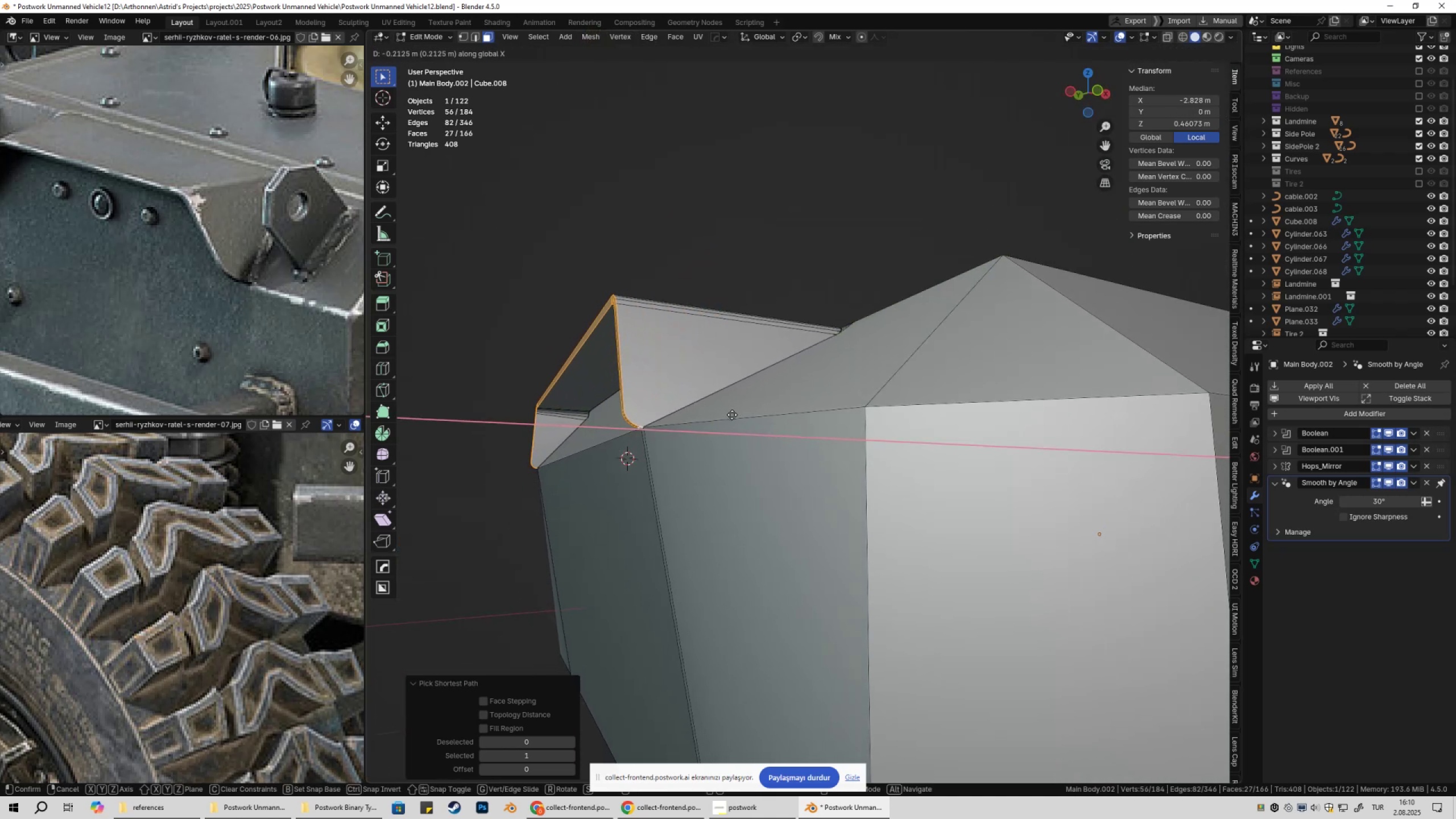 
left_click([733, 417])
 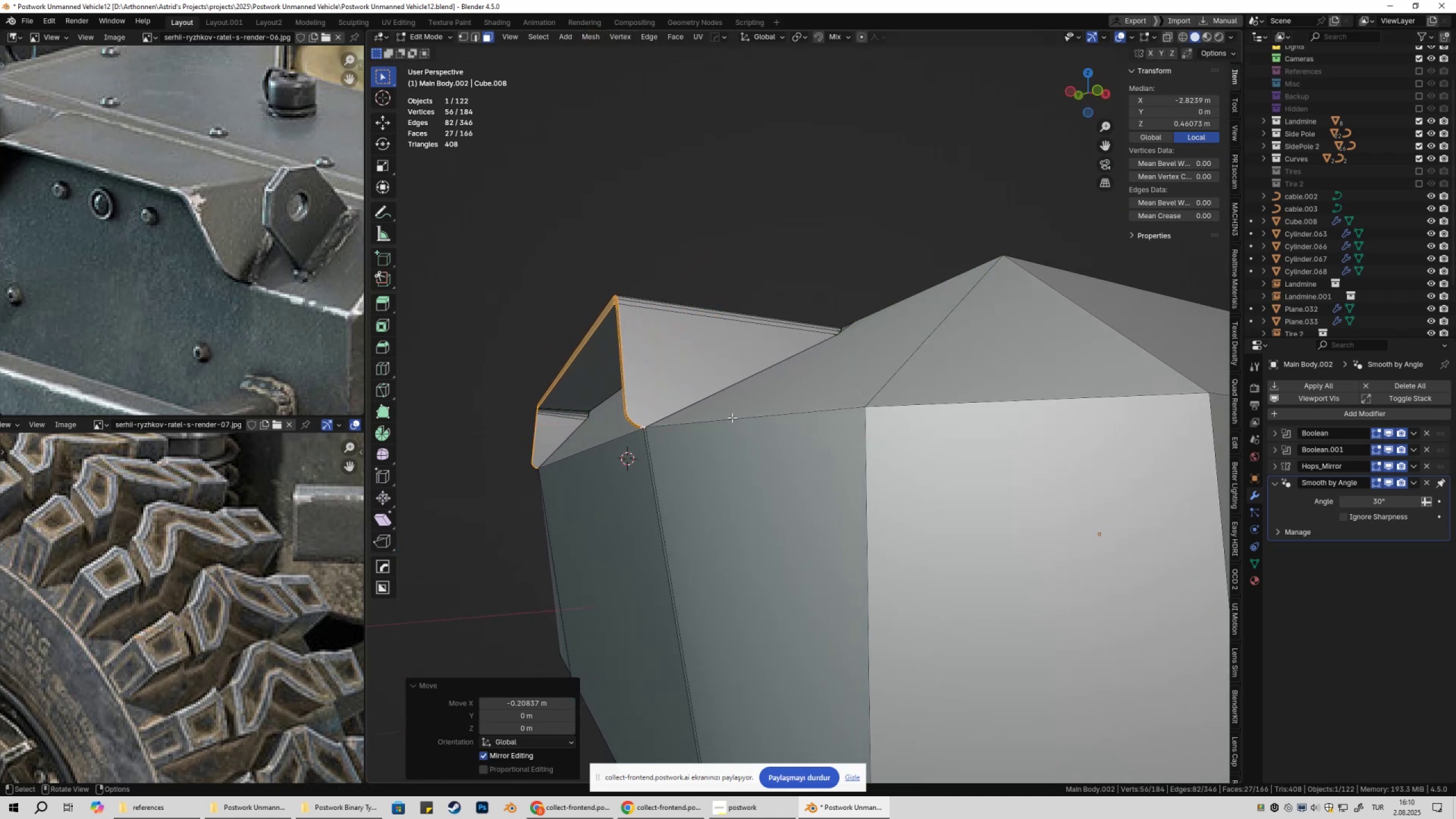 
scroll: coordinate [749, 451], scroll_direction: down, amount: 4.0
 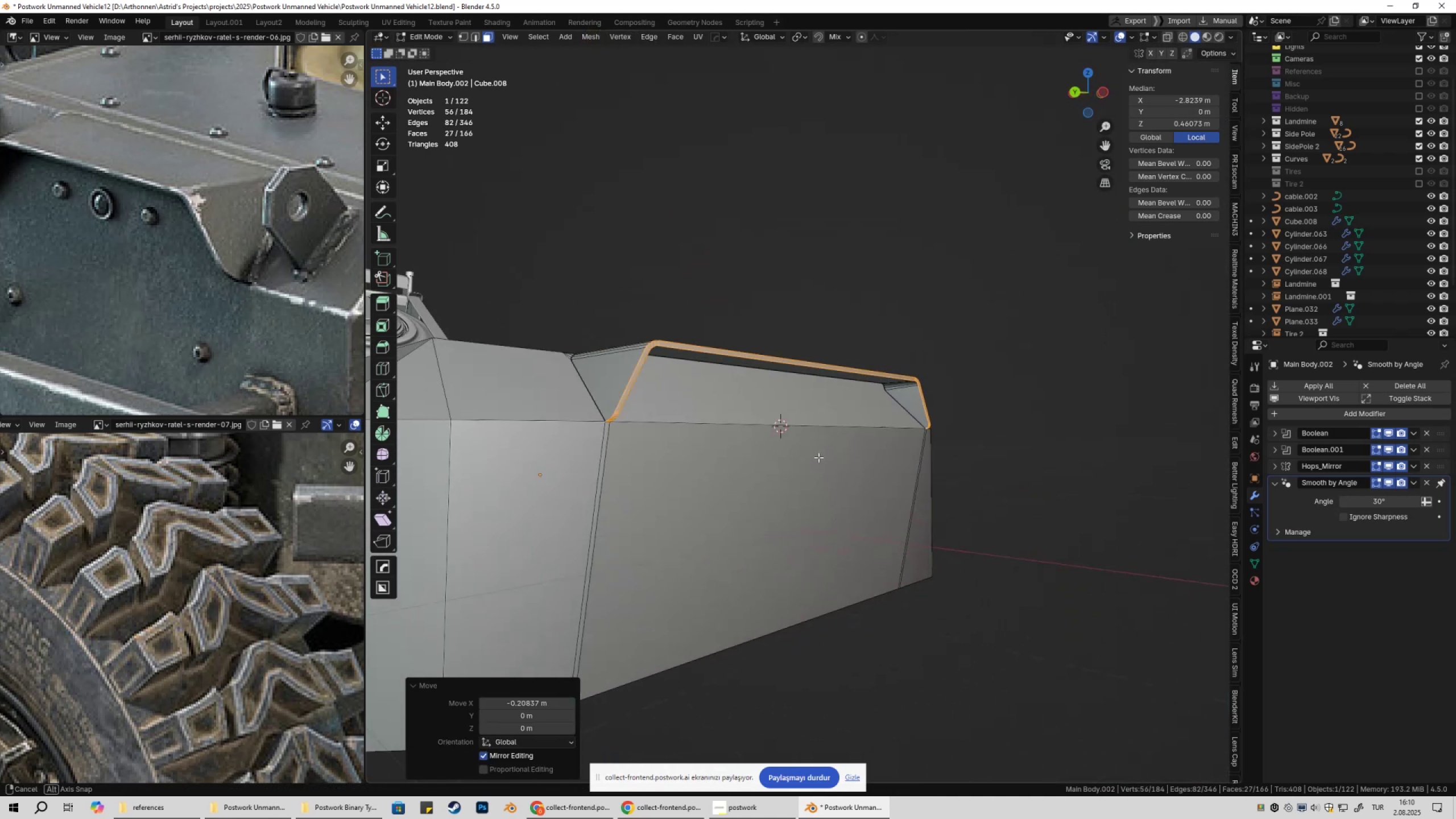 
type(gx)
 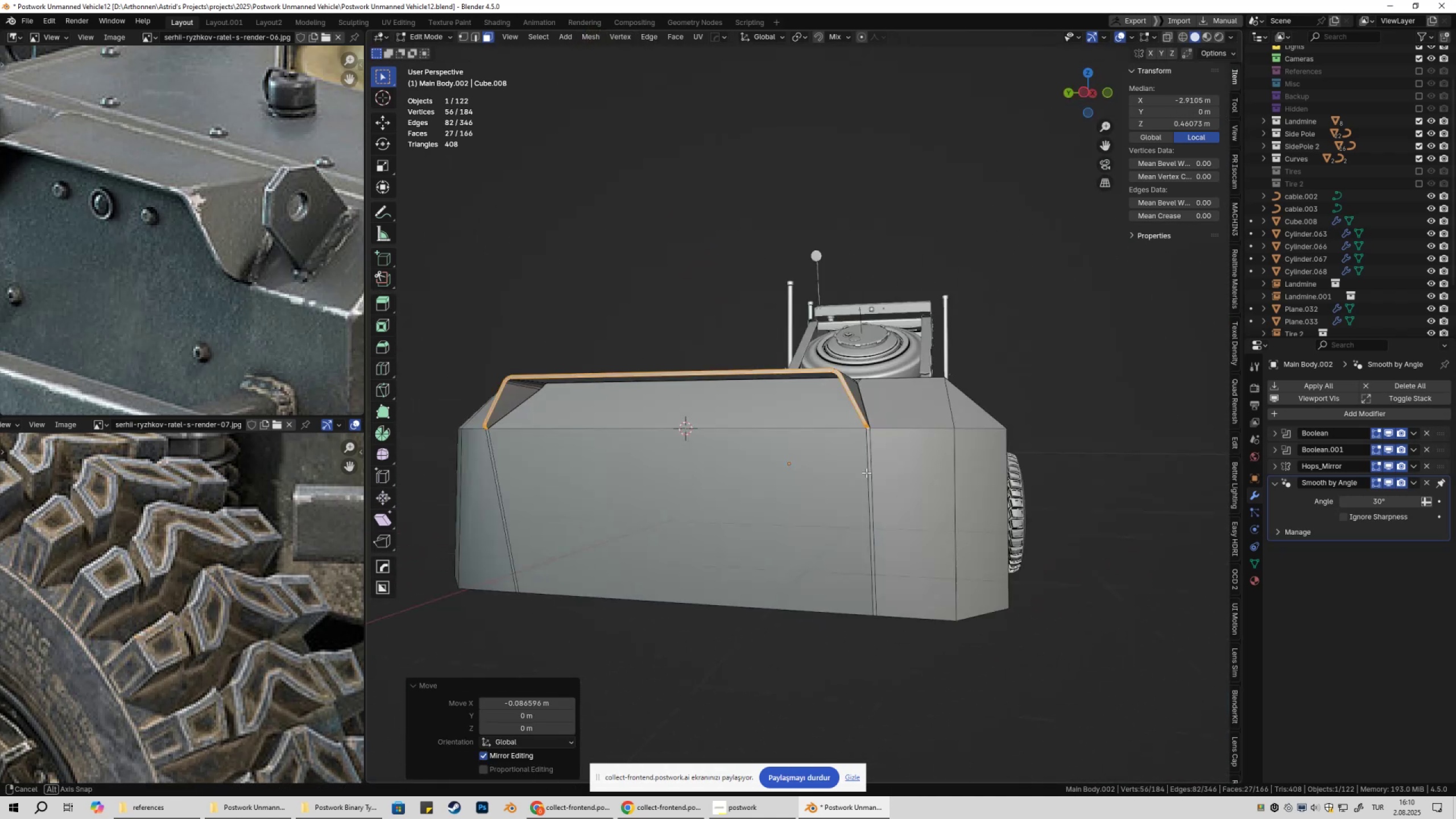 
scroll: coordinate [222, 320], scroll_direction: down, amount: 7.0
 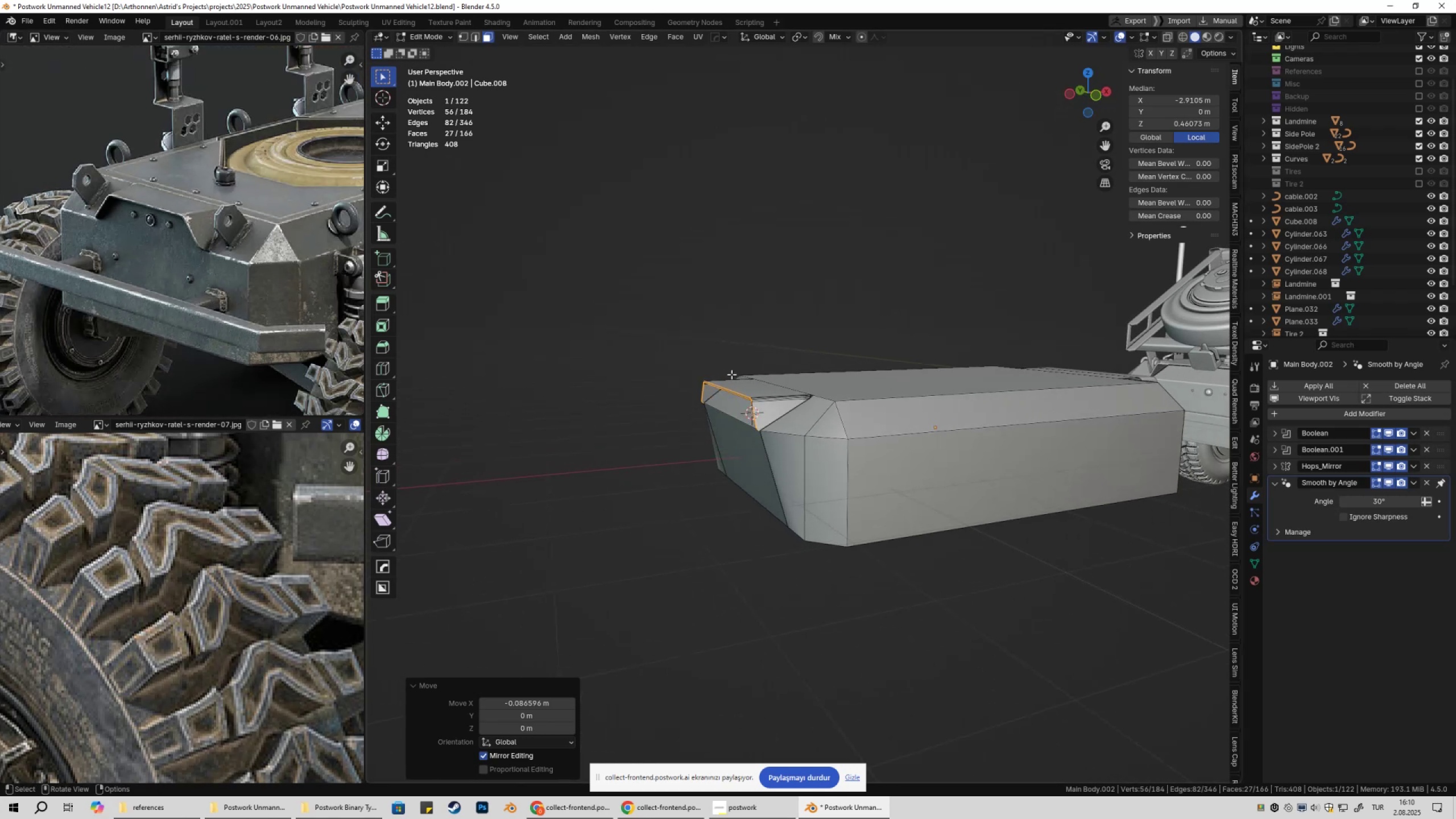 
key(Shift+ShiftLeft)
 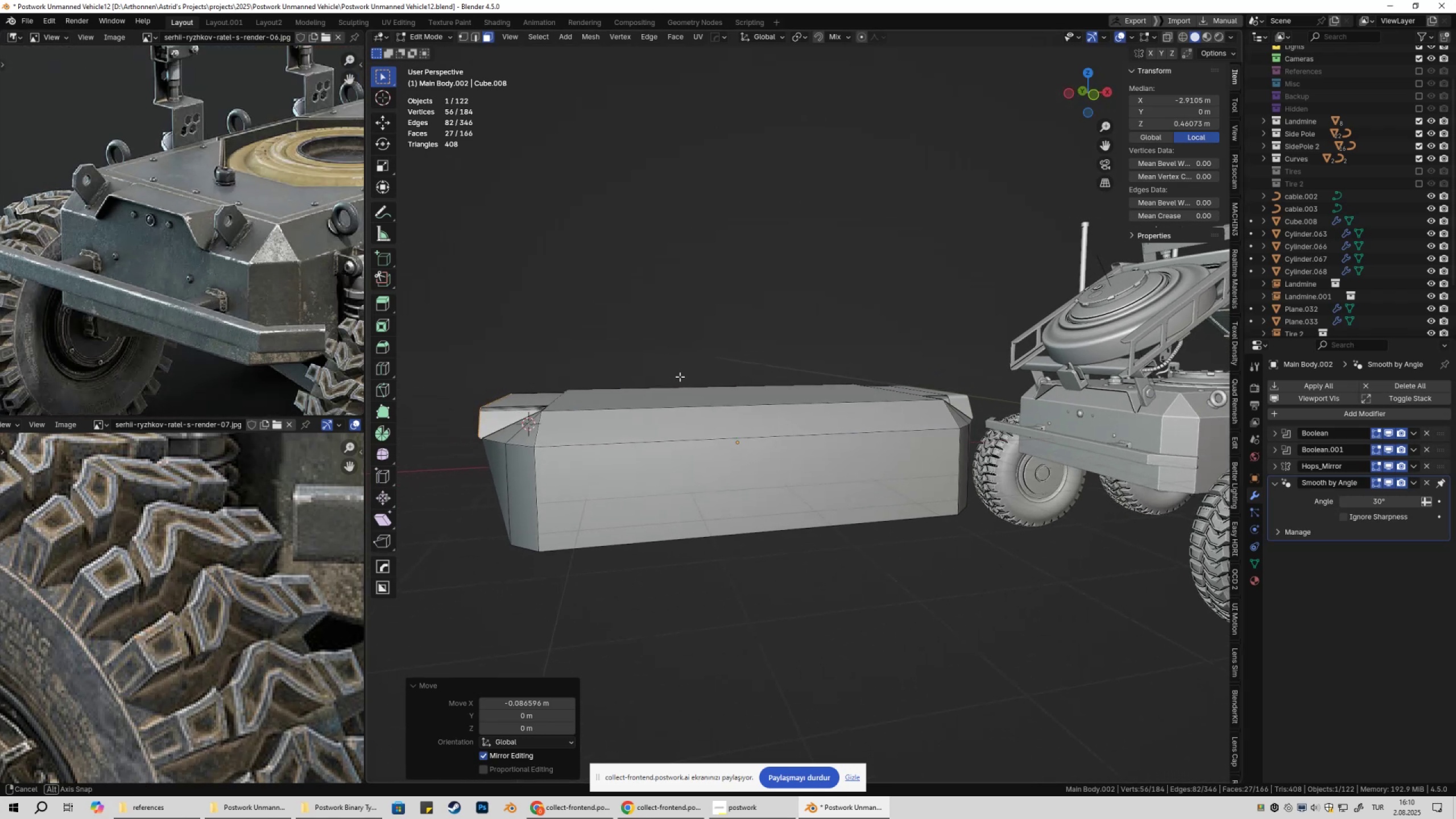 
hold_key(key=ShiftLeft, duration=0.33)
 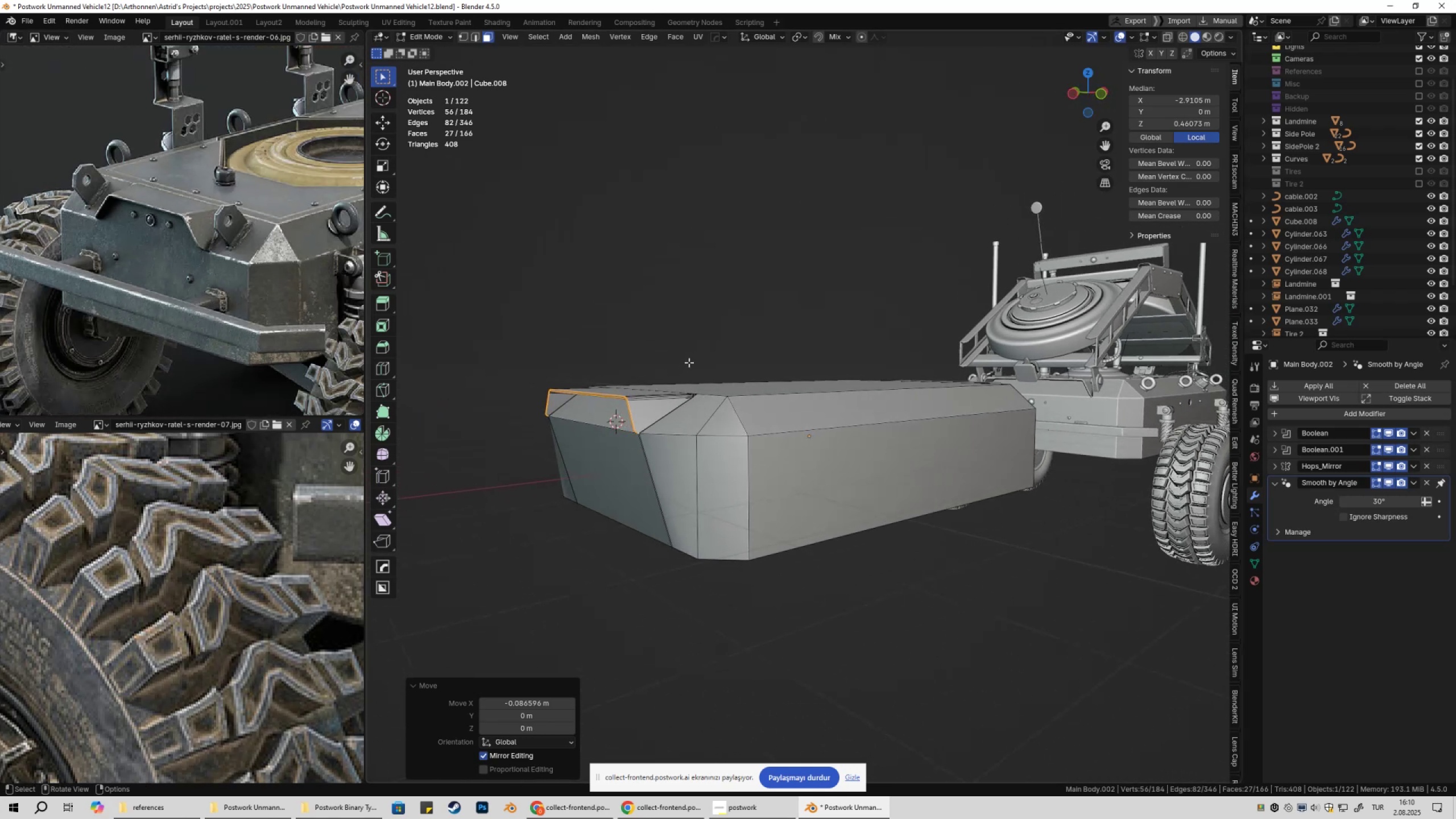 
key(Tab)
 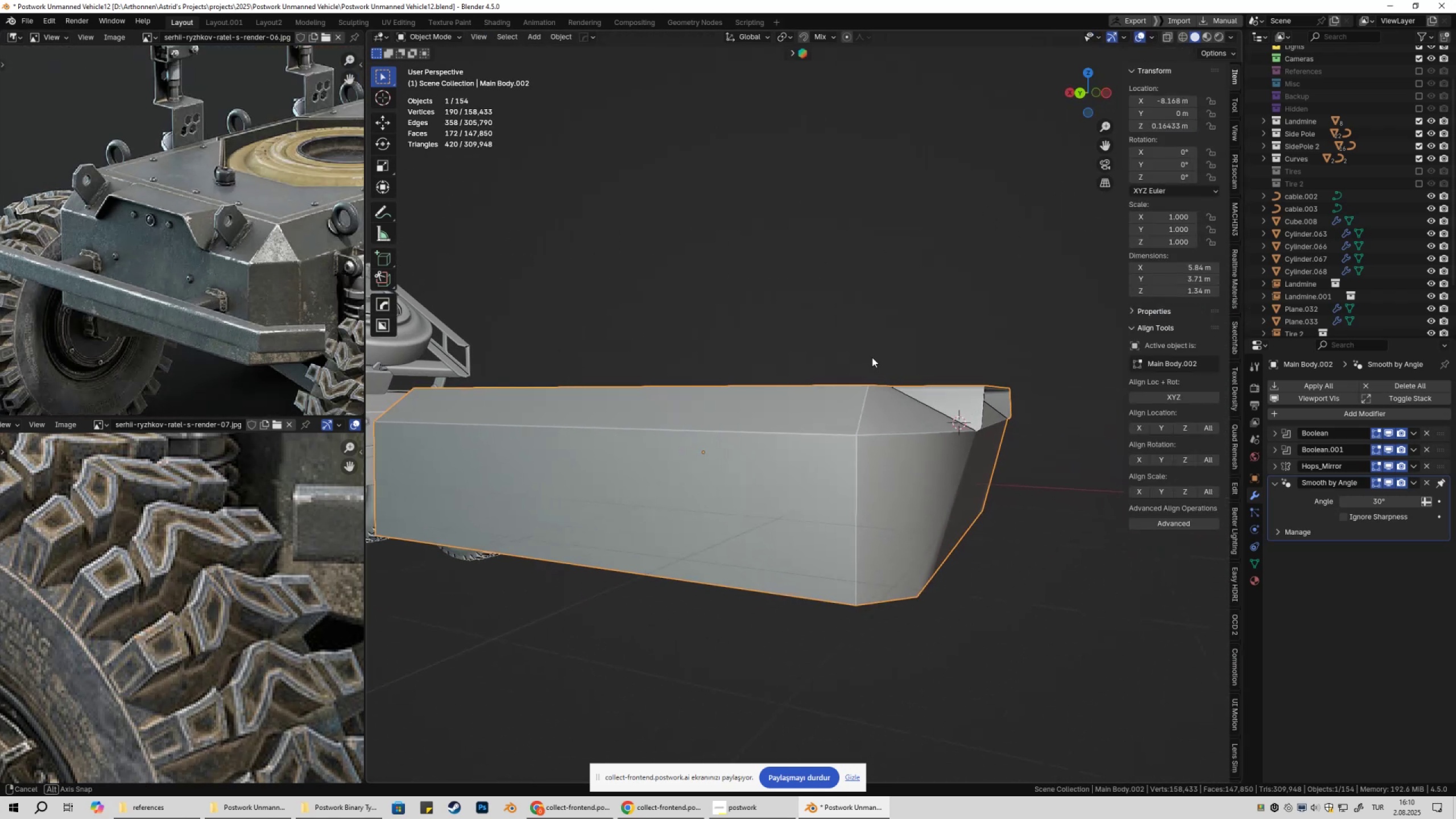 
key(Control+Z)
 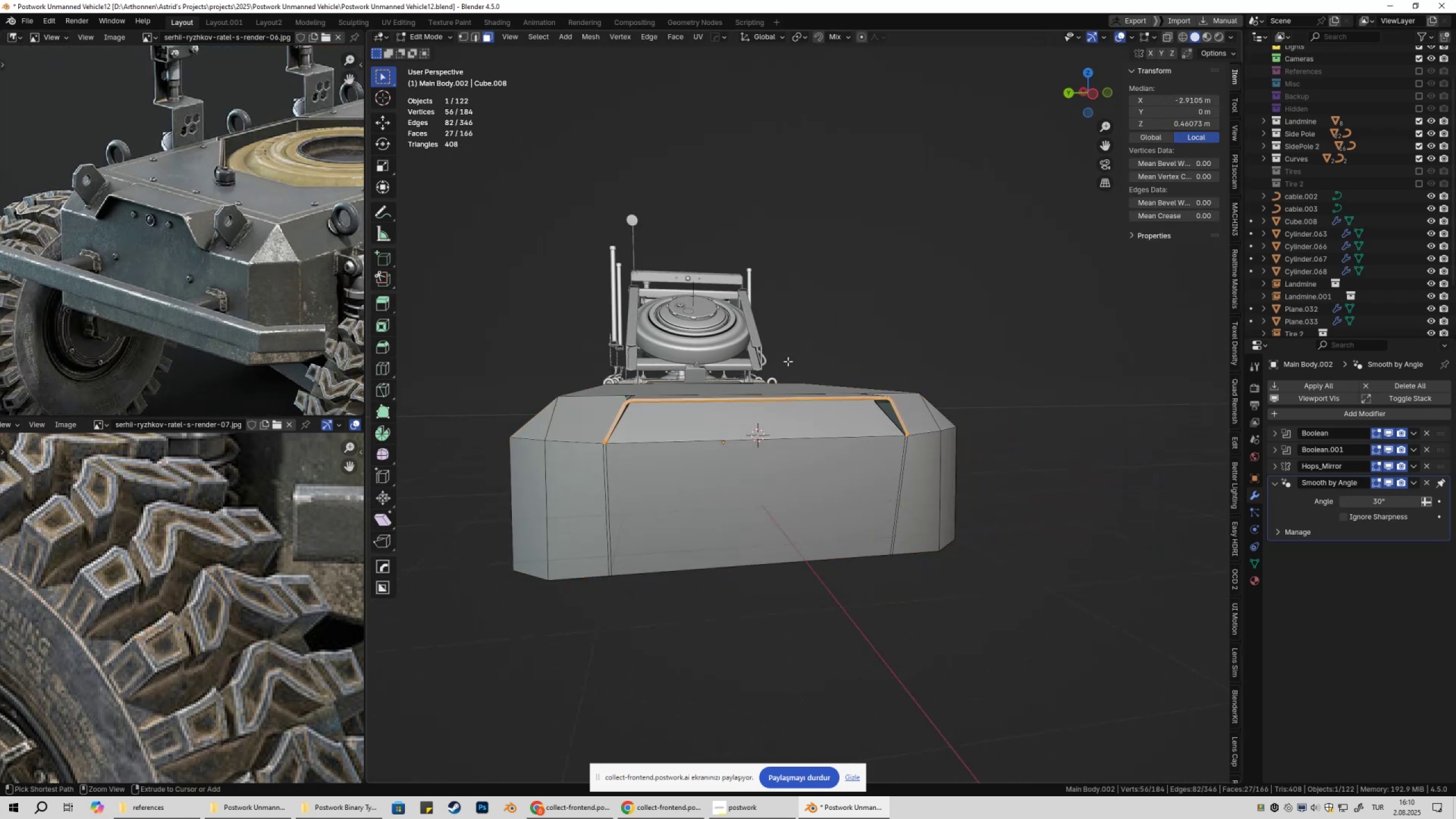 
key(Control+Z)
 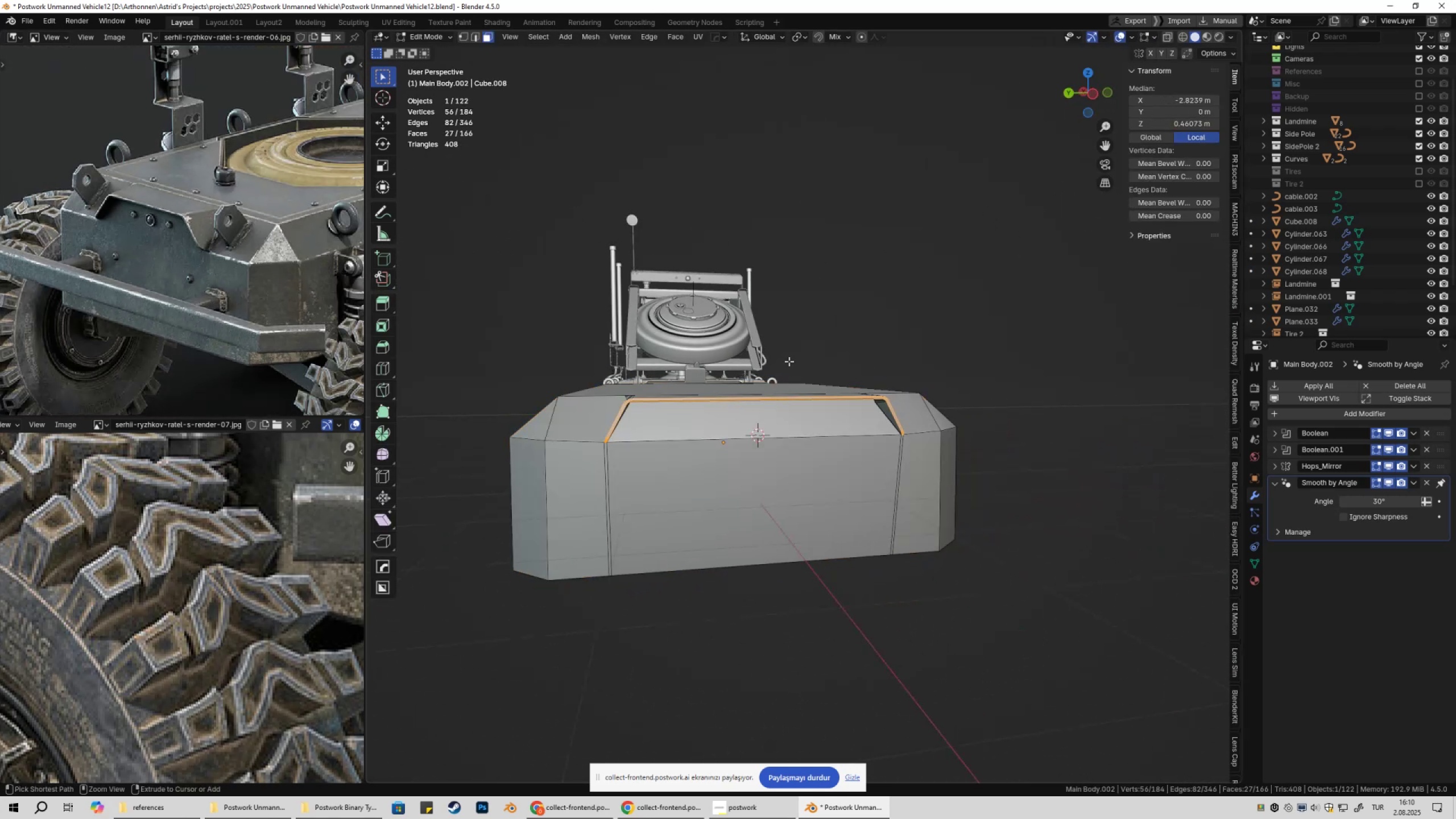 
key(Control+Z)
 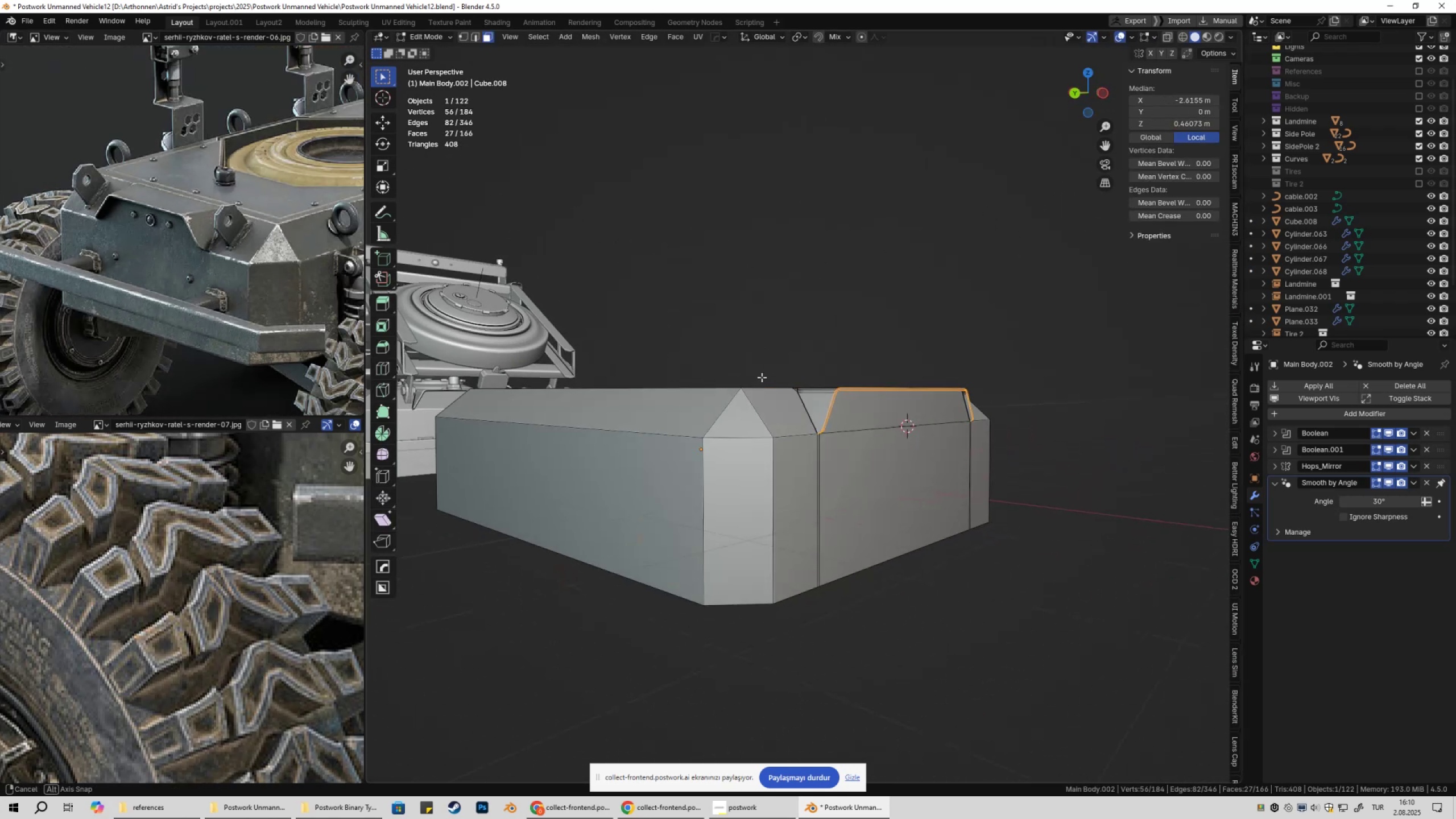 
scroll: coordinate [828, 398], scroll_direction: up, amount: 2.0
 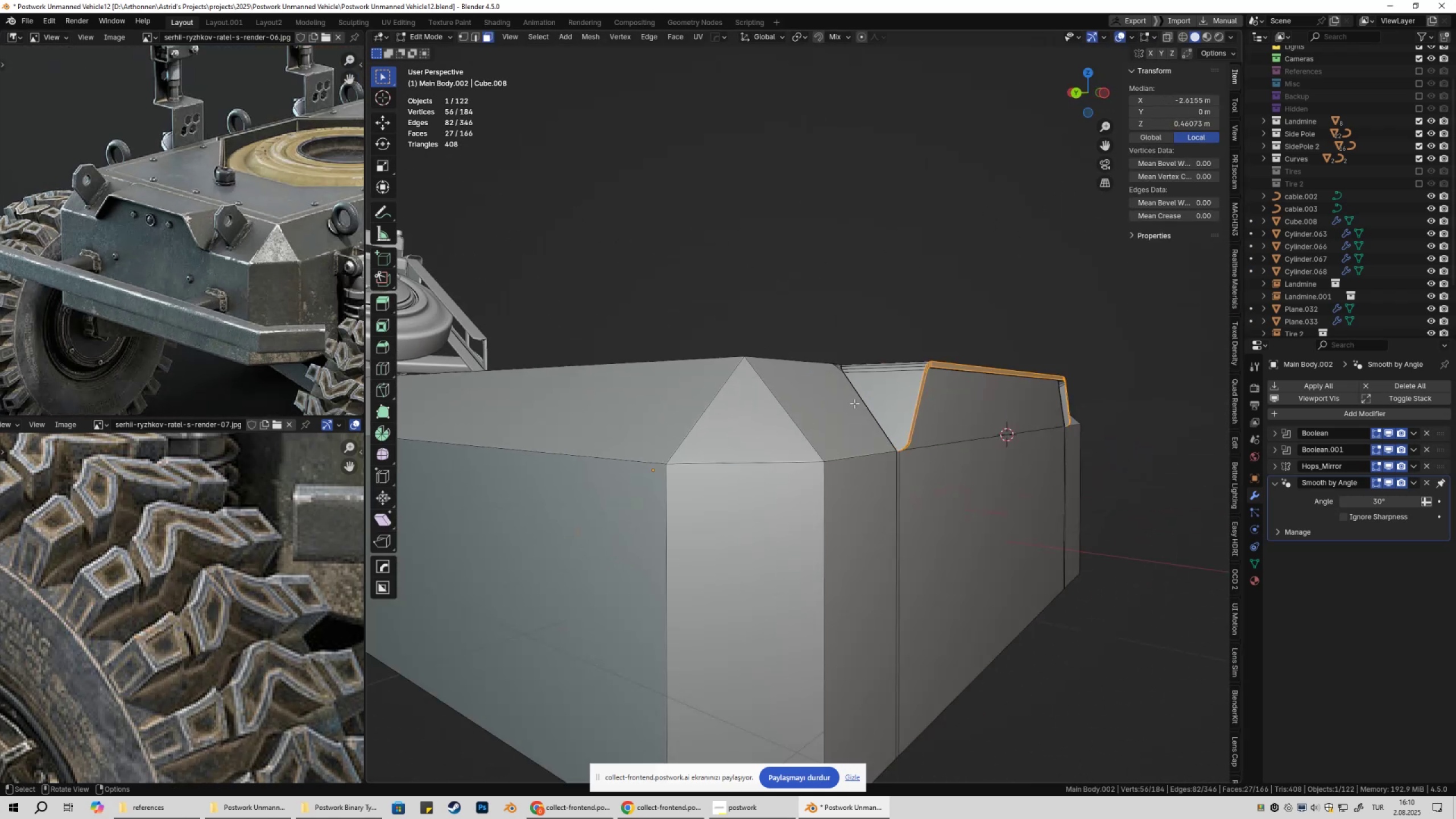 
key(Shift+ShiftLeft)
 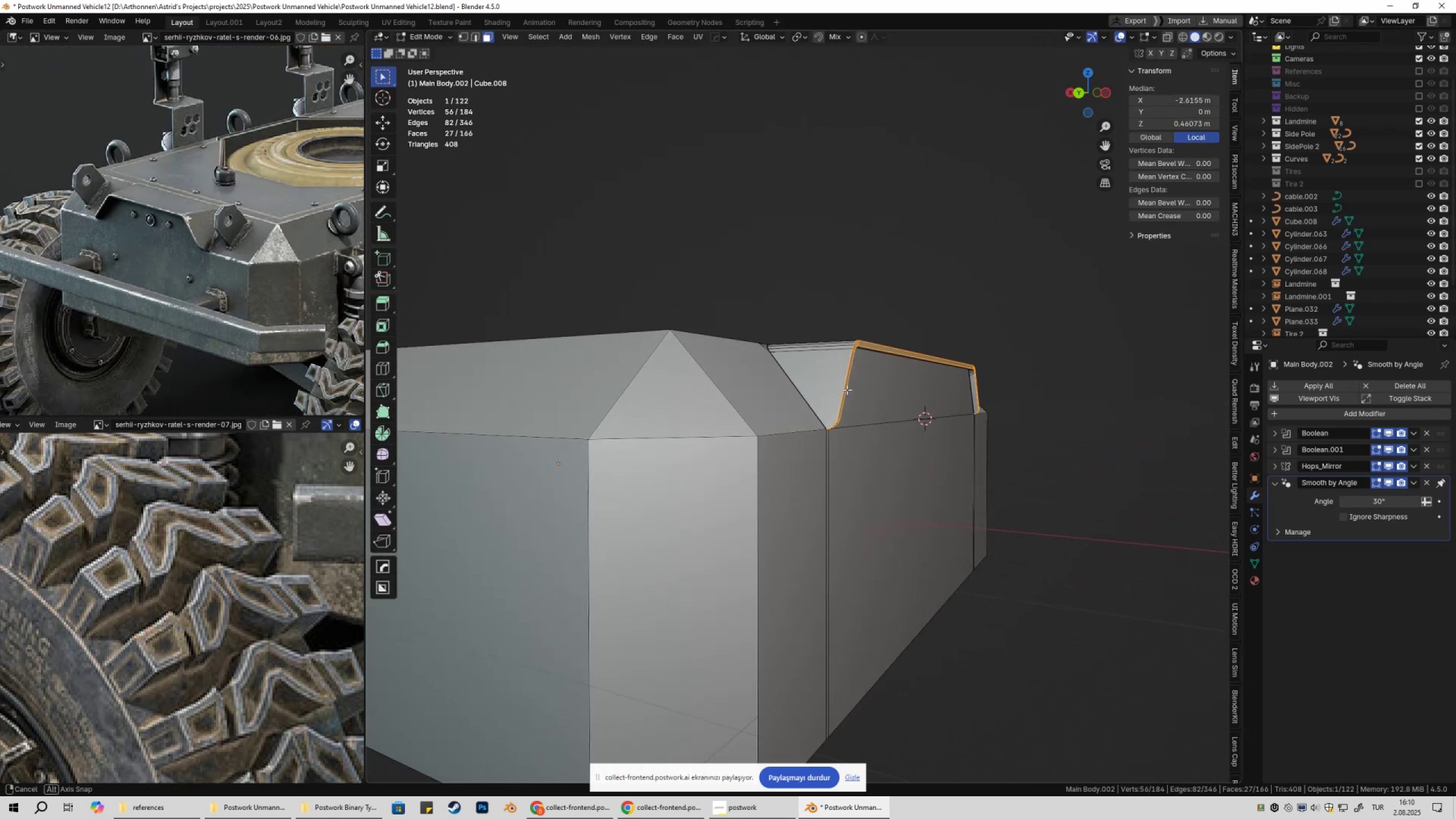 
scroll: coordinate [921, 405], scroll_direction: up, amount: 1.0
 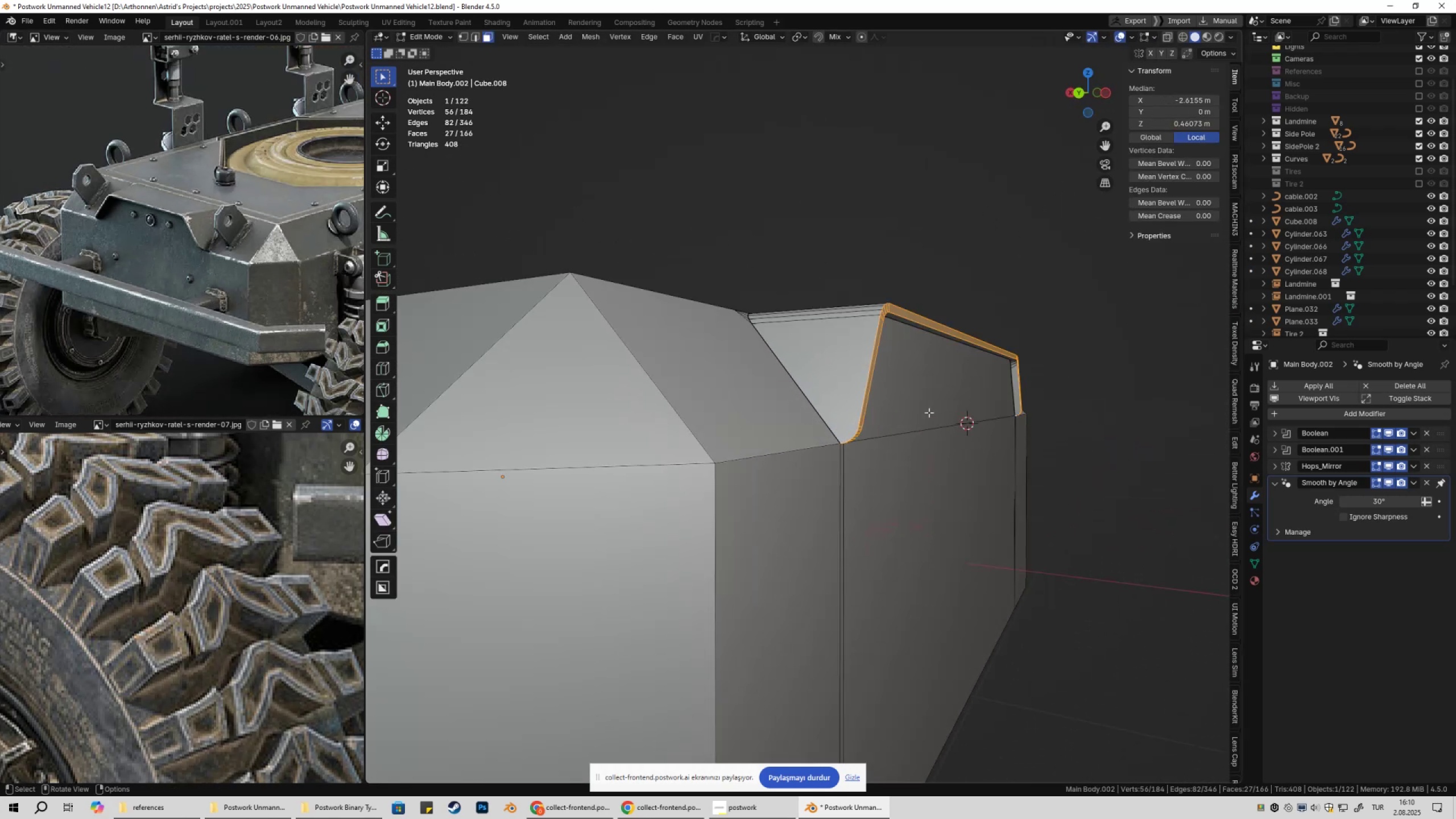 
hold_key(key=ShiftLeft, duration=0.3)
 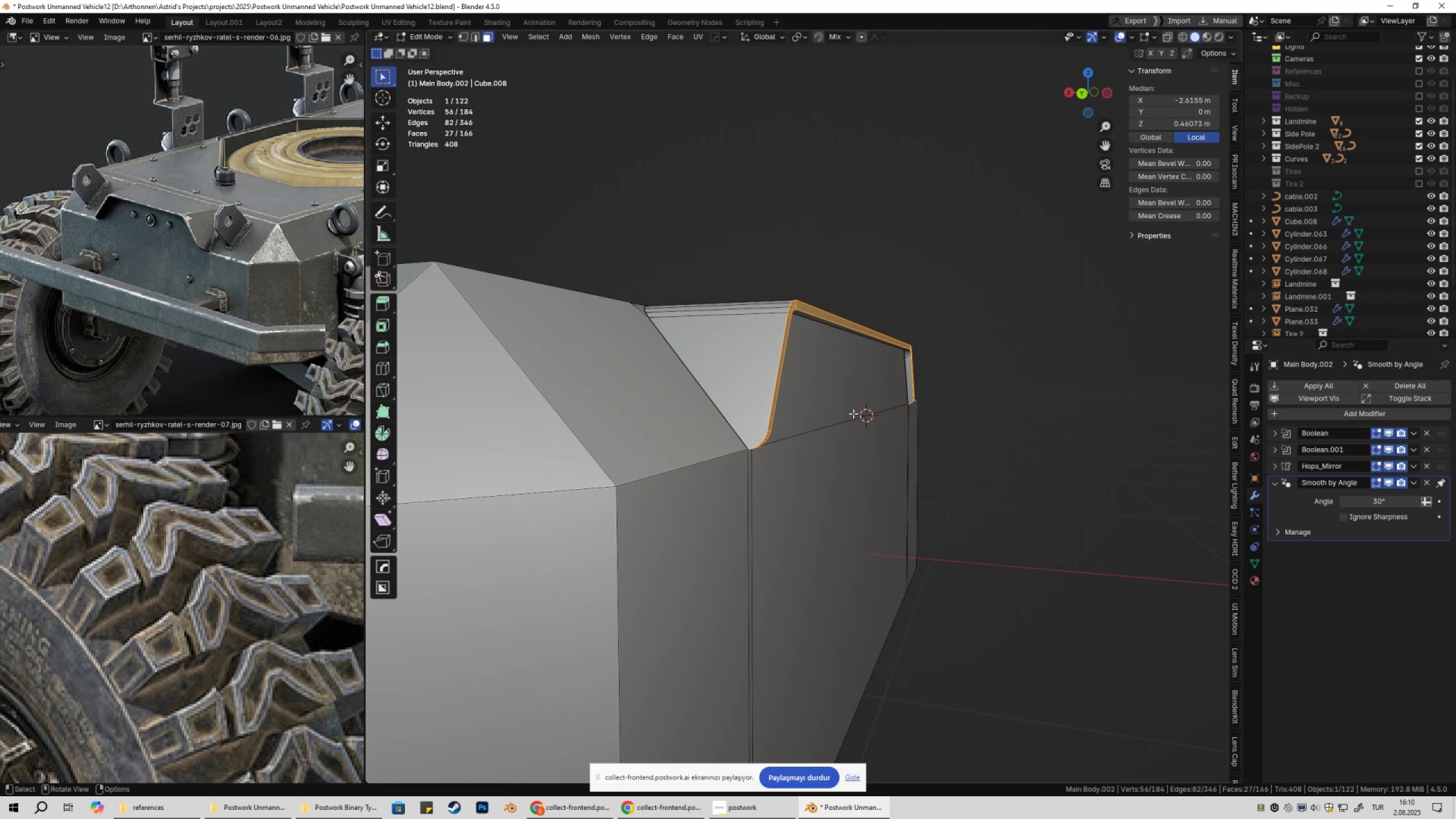 
type(gyx)
 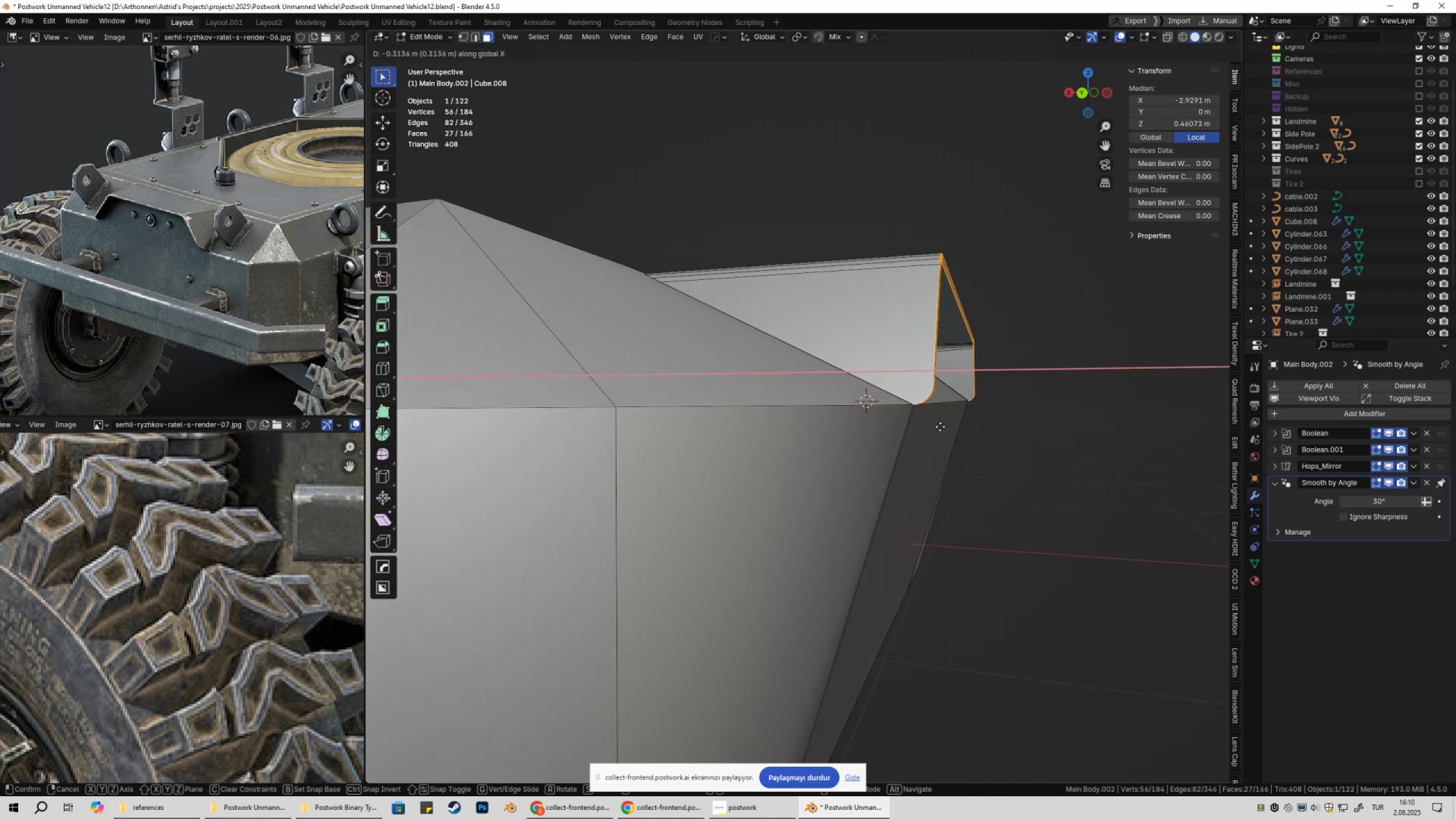 
key(Escape)
 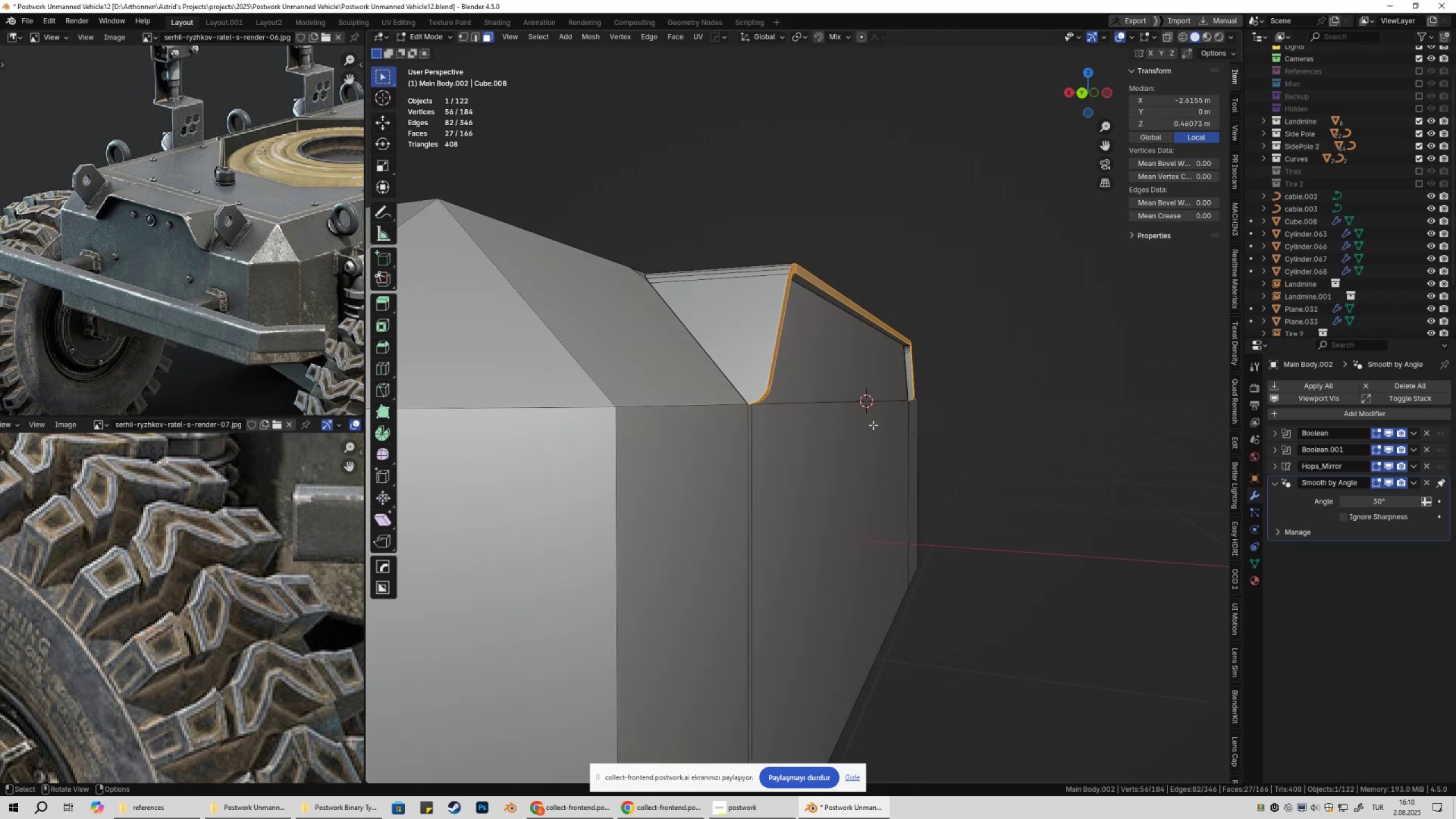 
key(Alt+AltLeft)
 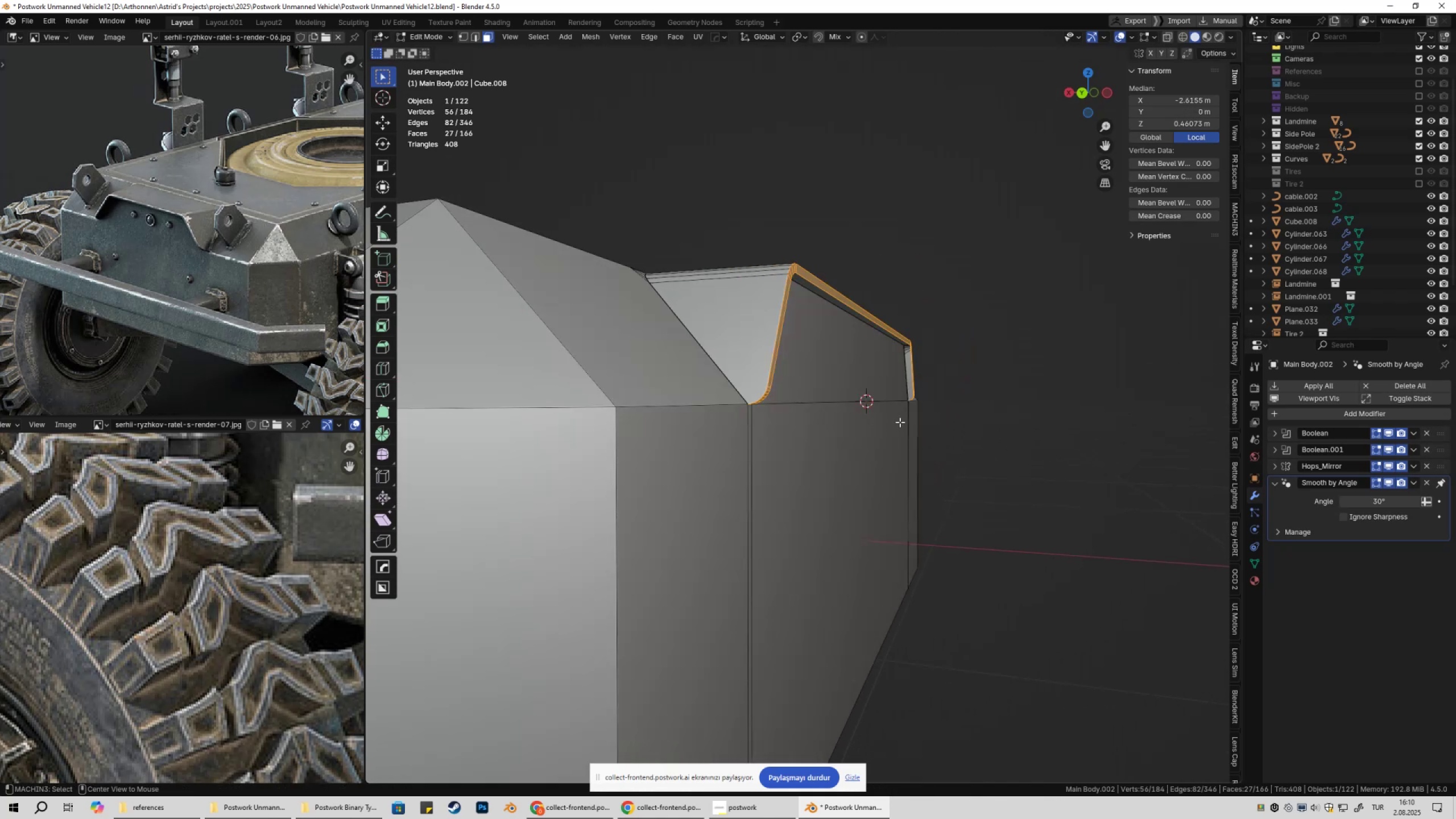 
key(Alt+E)
 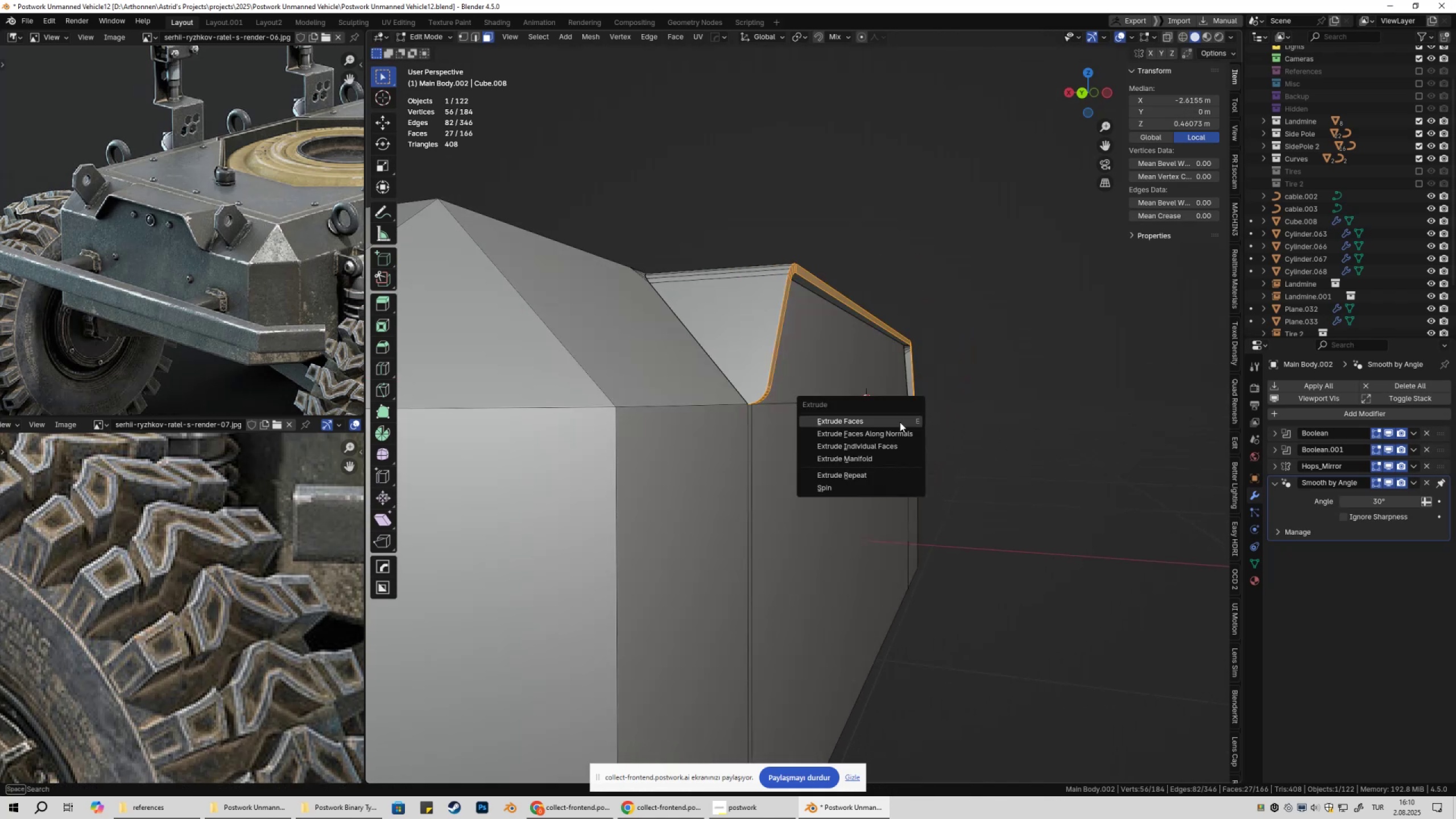 
key(Alt+AltLeft)
 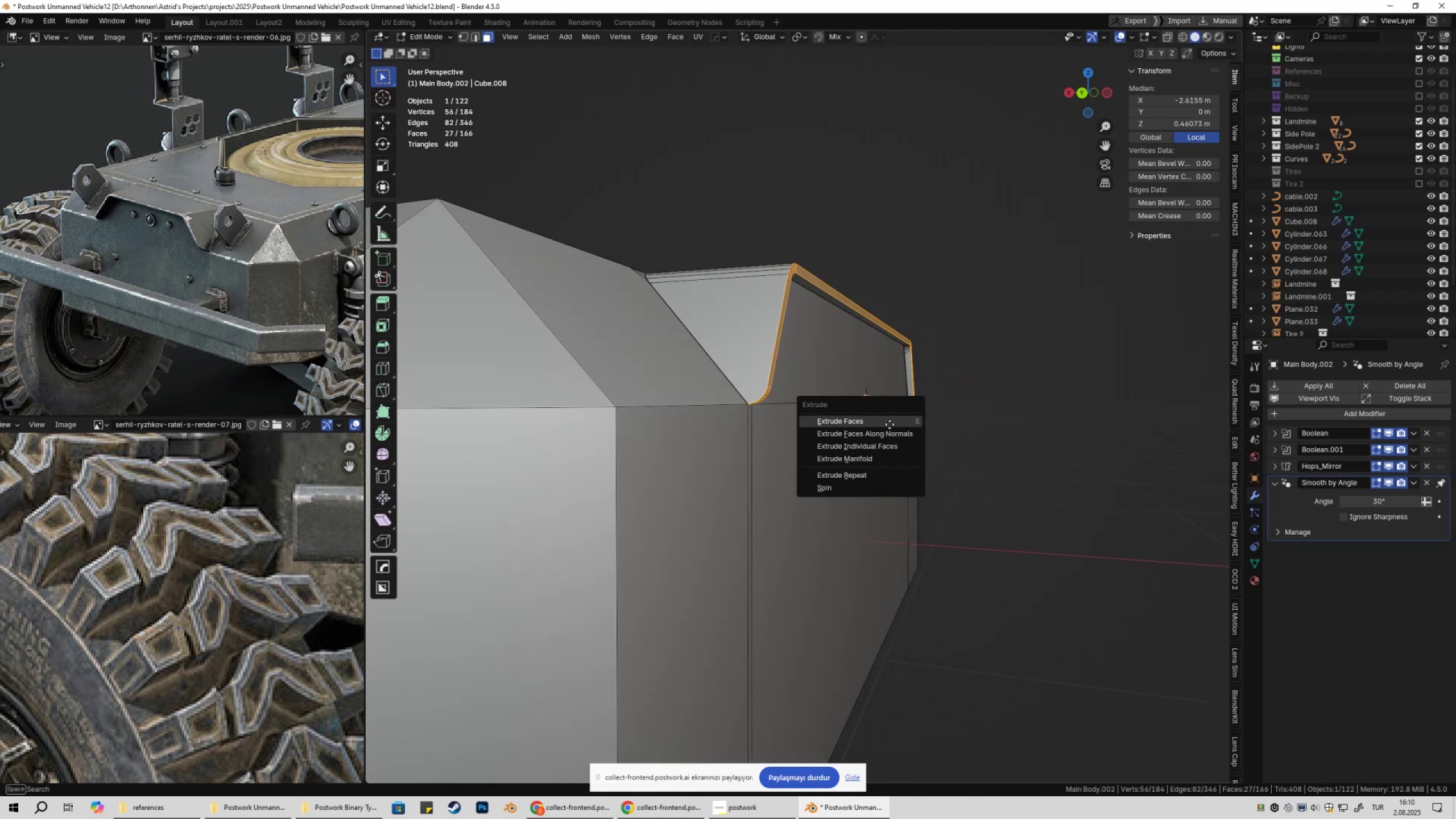 
key(X)
 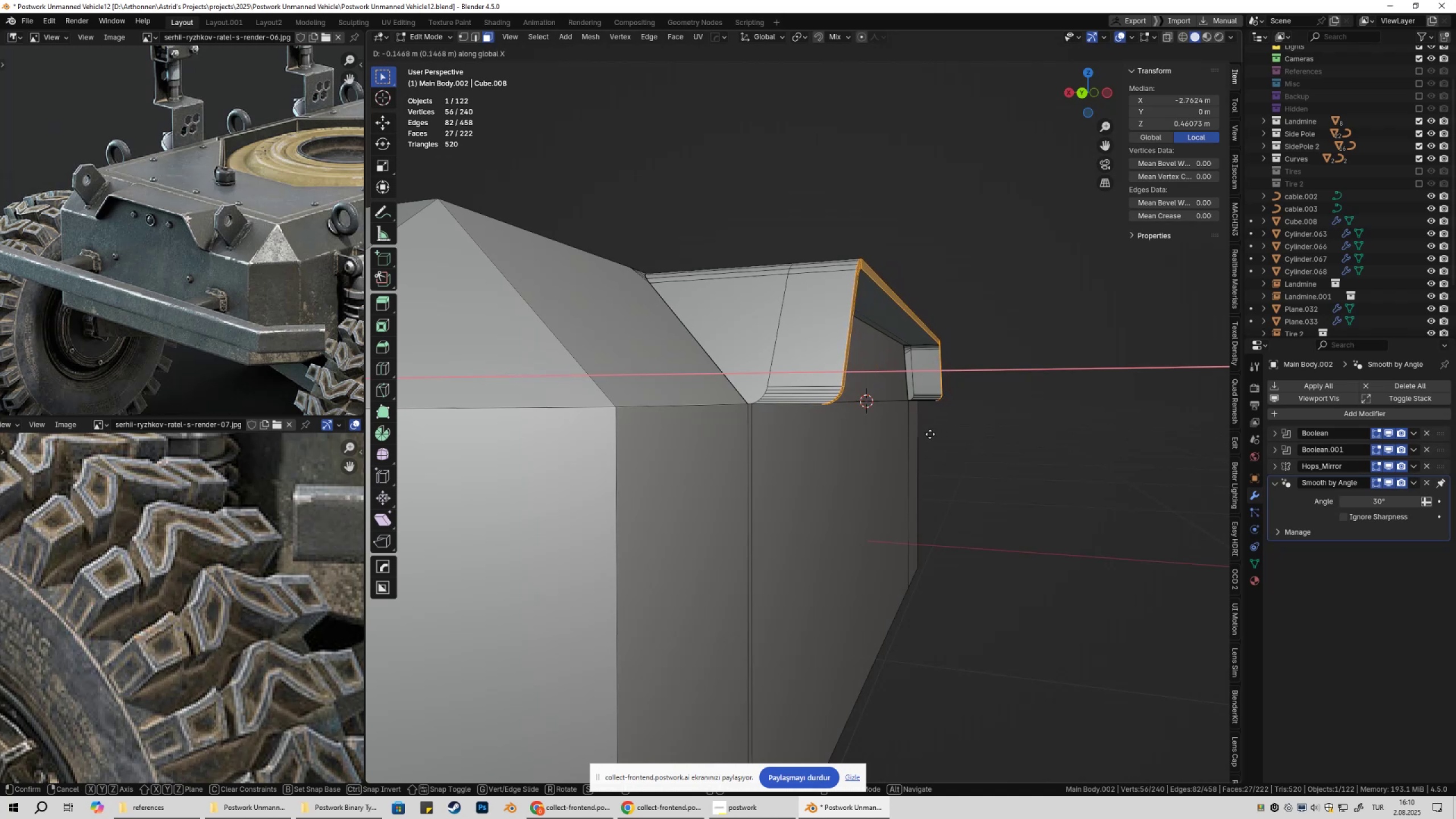 
wait(10.23)
 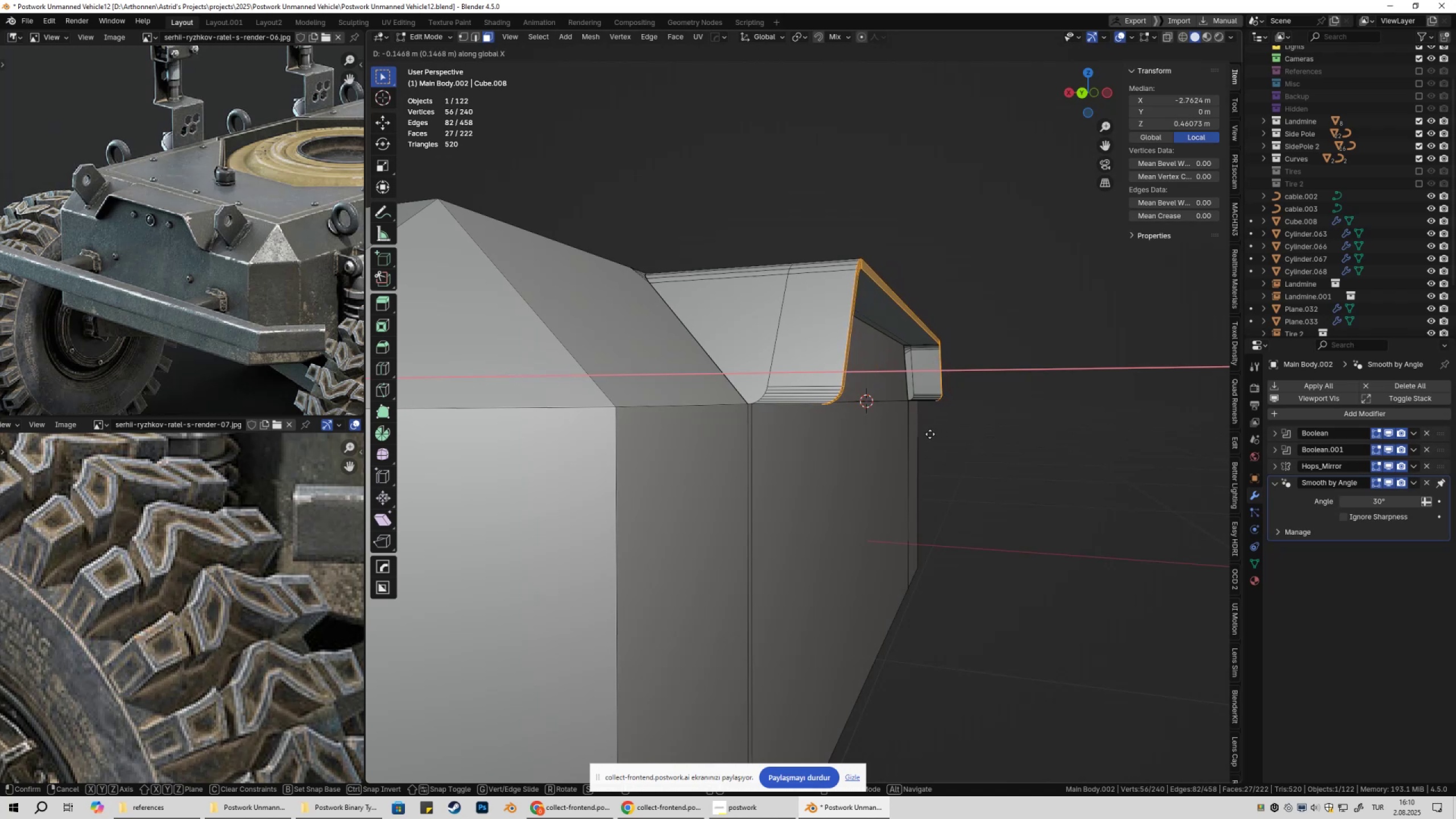 
left_click([926, 437])
 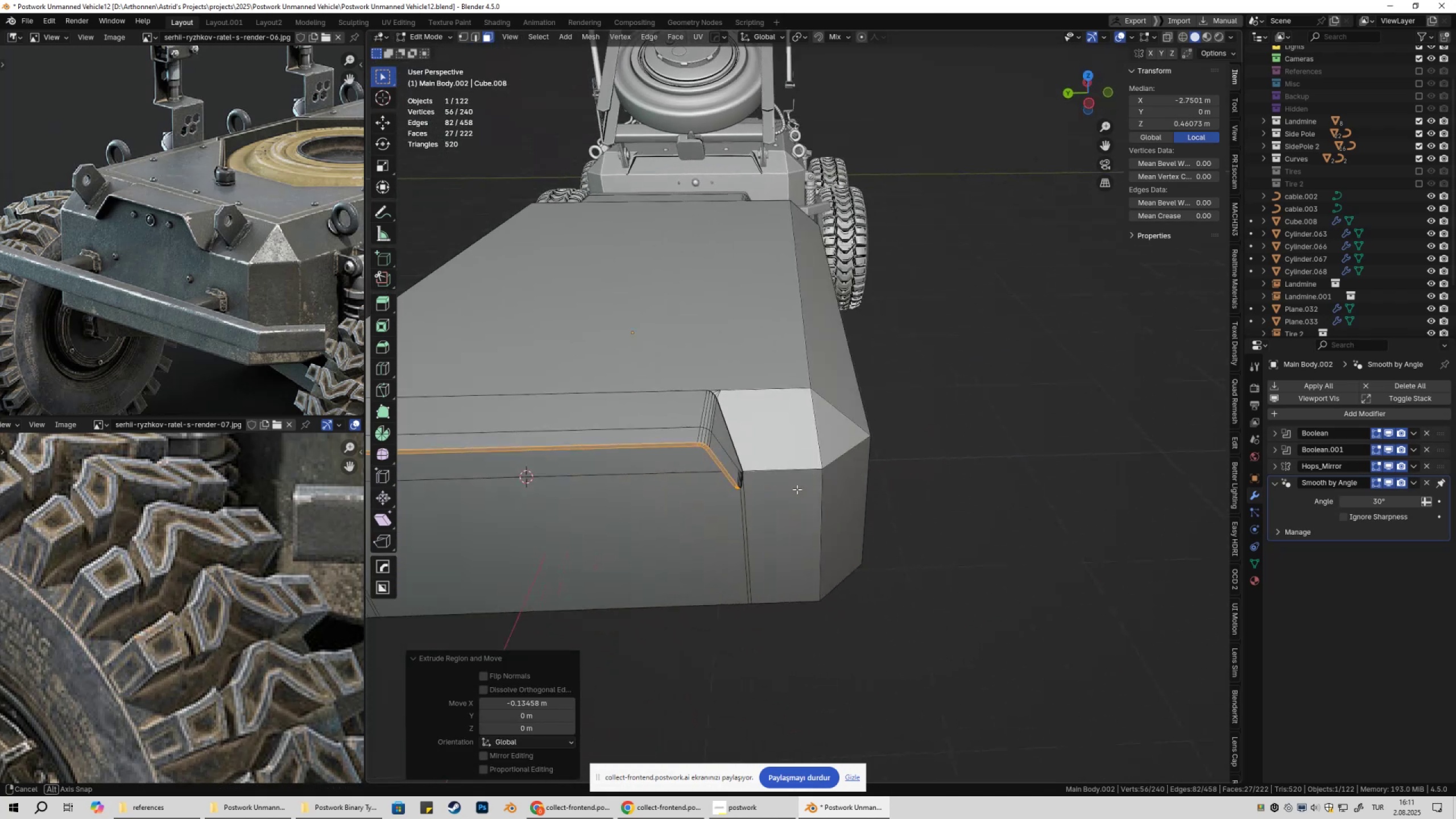 
hold_key(key=ShiftLeft, duration=0.31)
 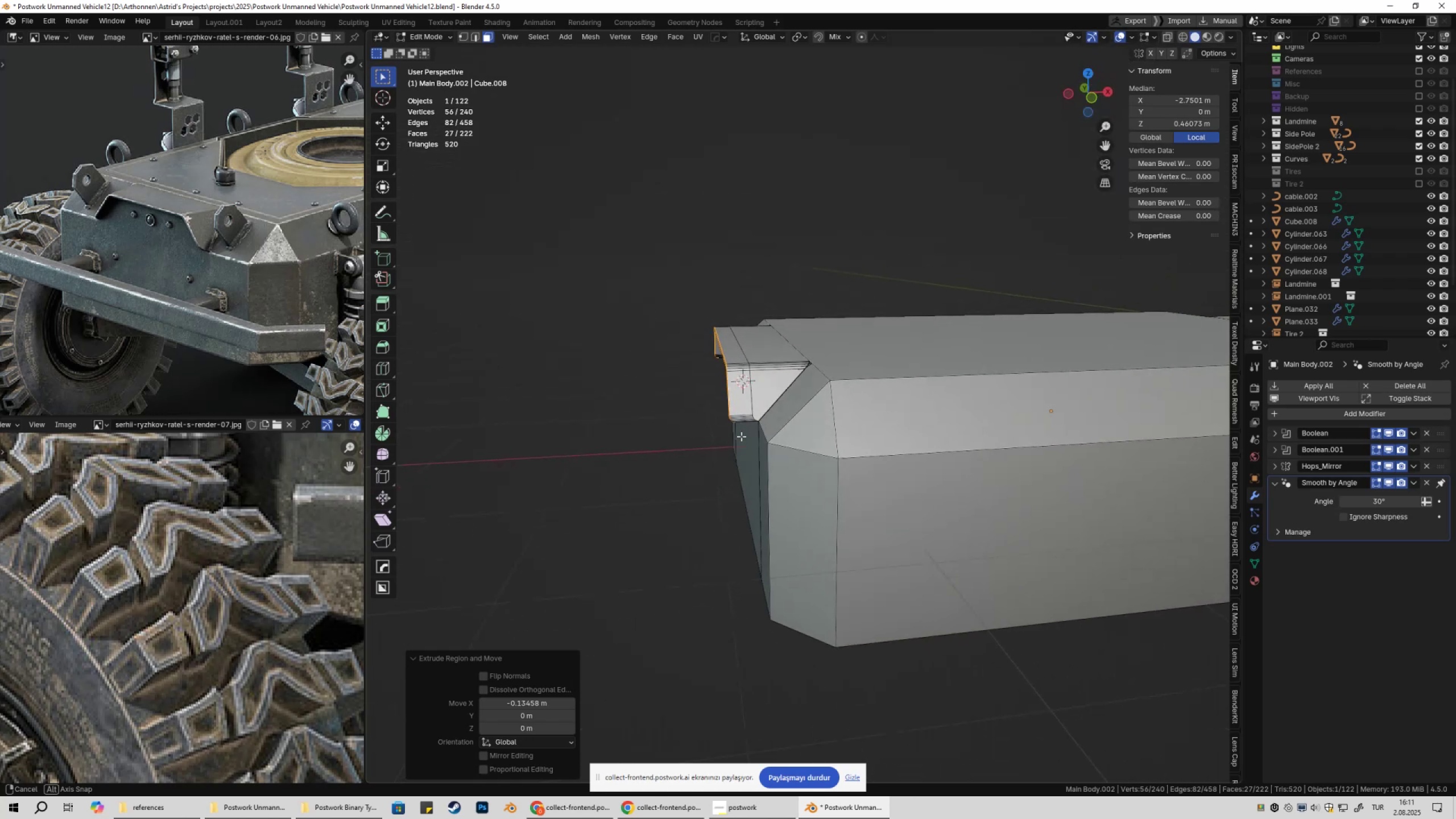 
scroll: coordinate [740, 434], scroll_direction: up, amount: 6.0
 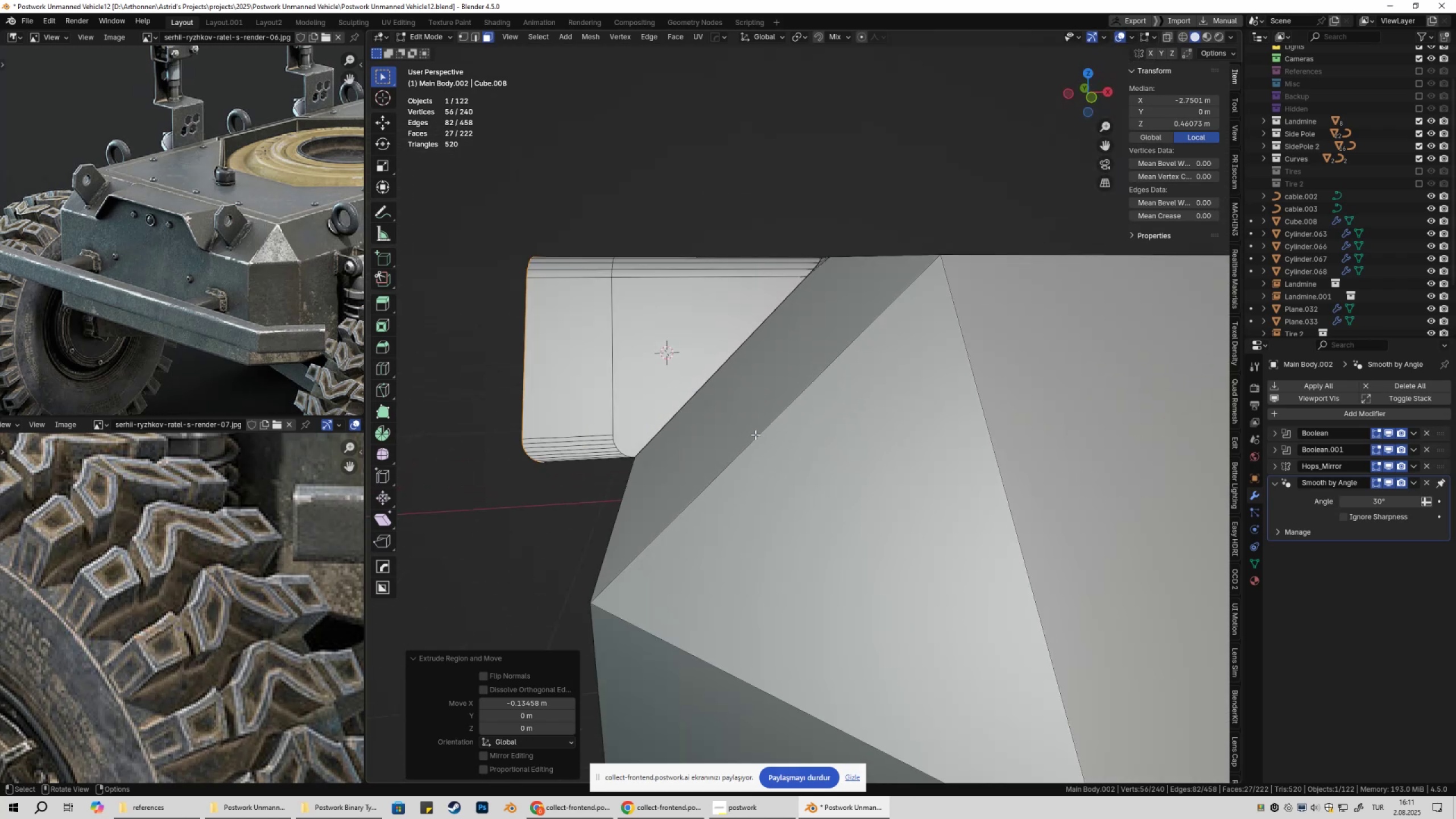 
hold_key(key=ShiftLeft, duration=0.32)
 